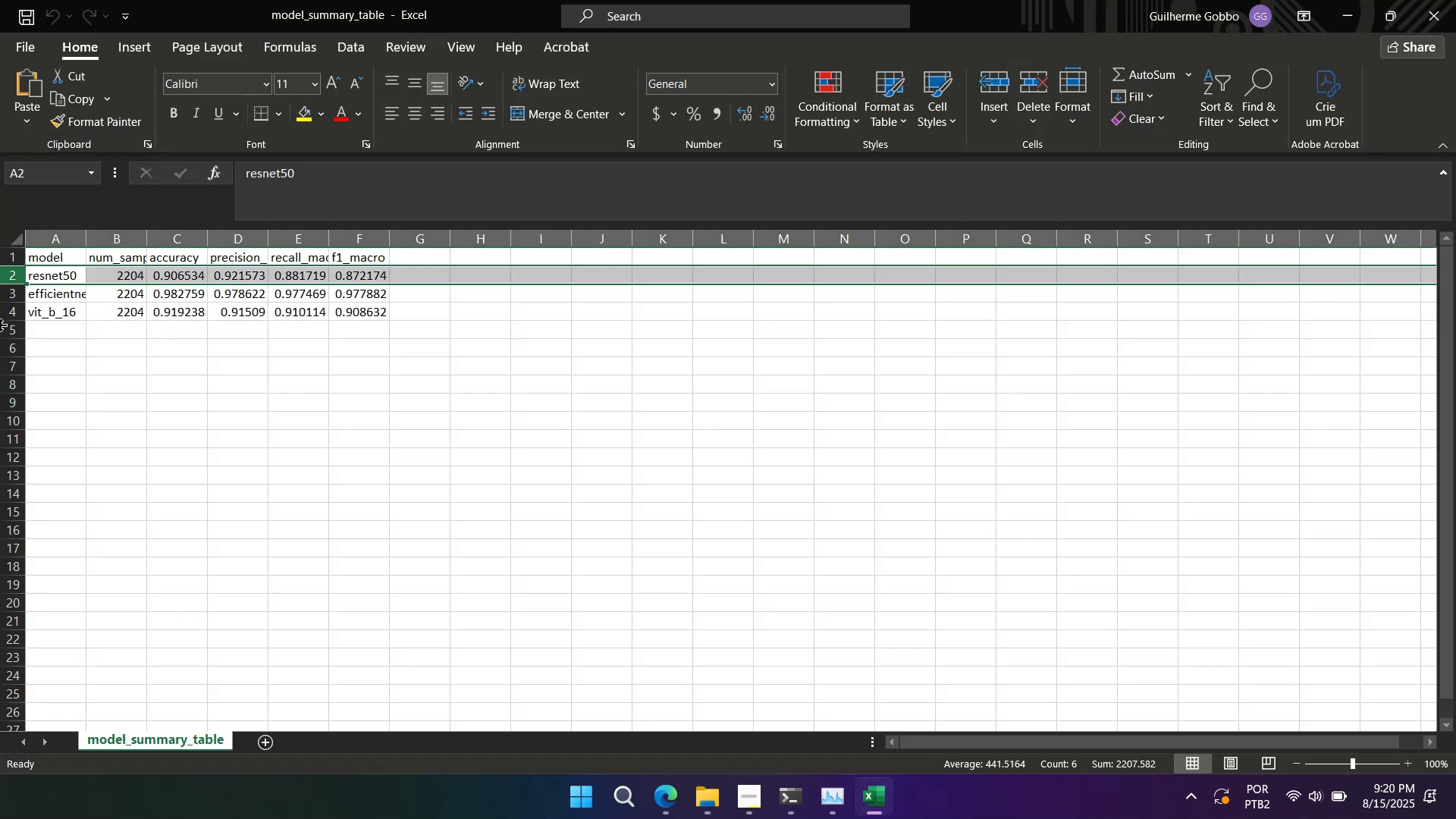 
wait(10.03)
 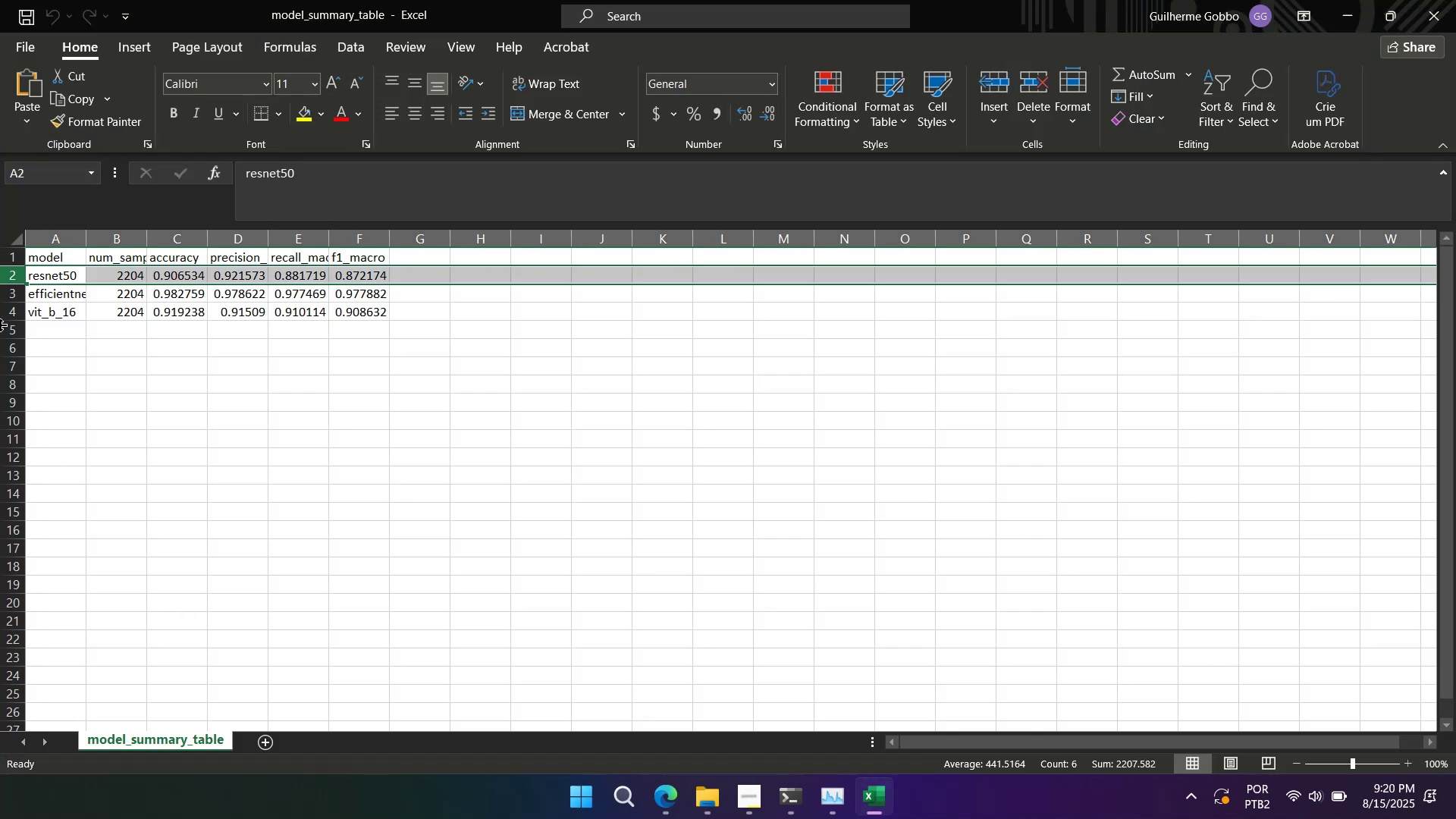 
left_click([229, 344])
 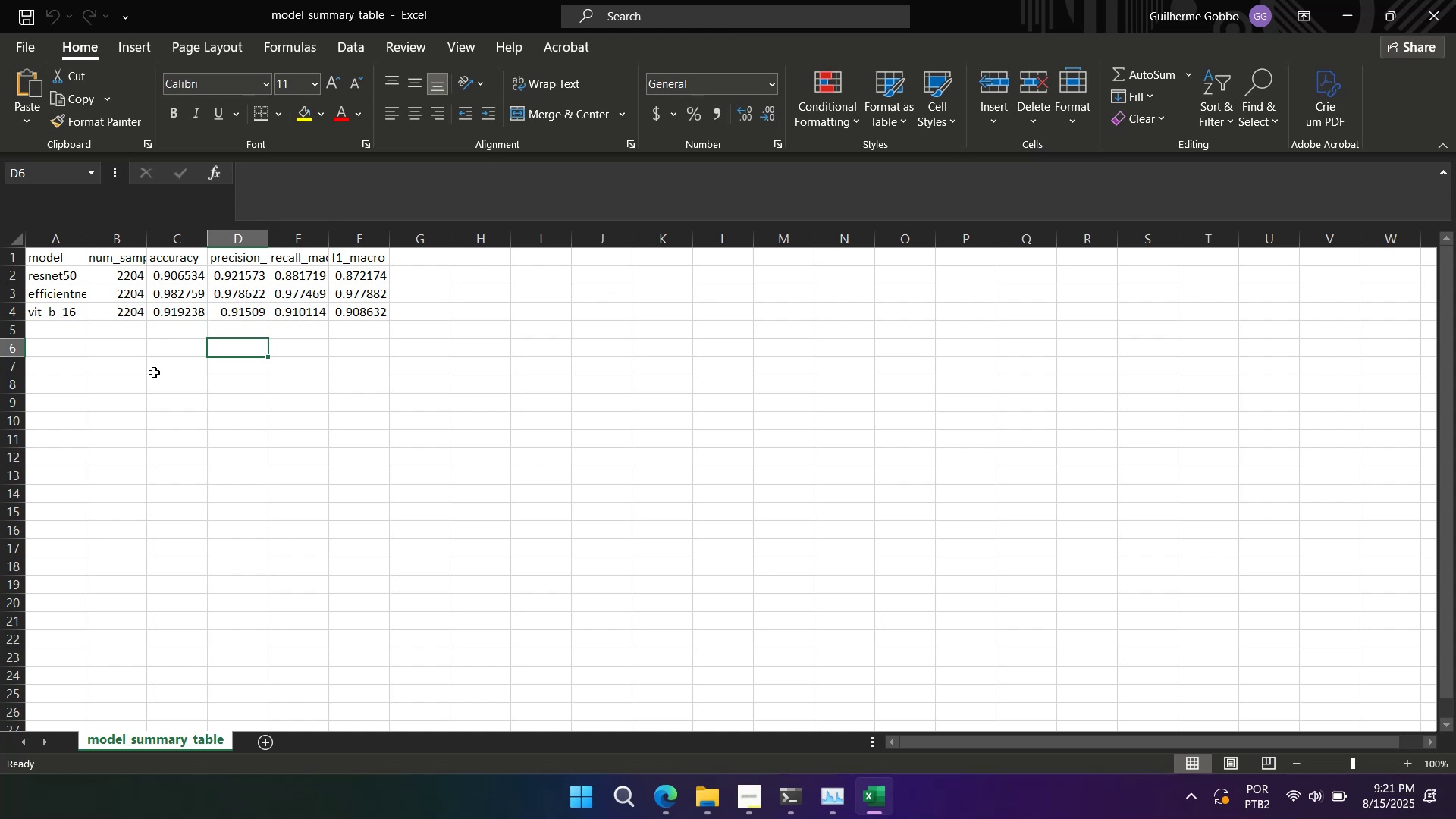 
wait(43.39)
 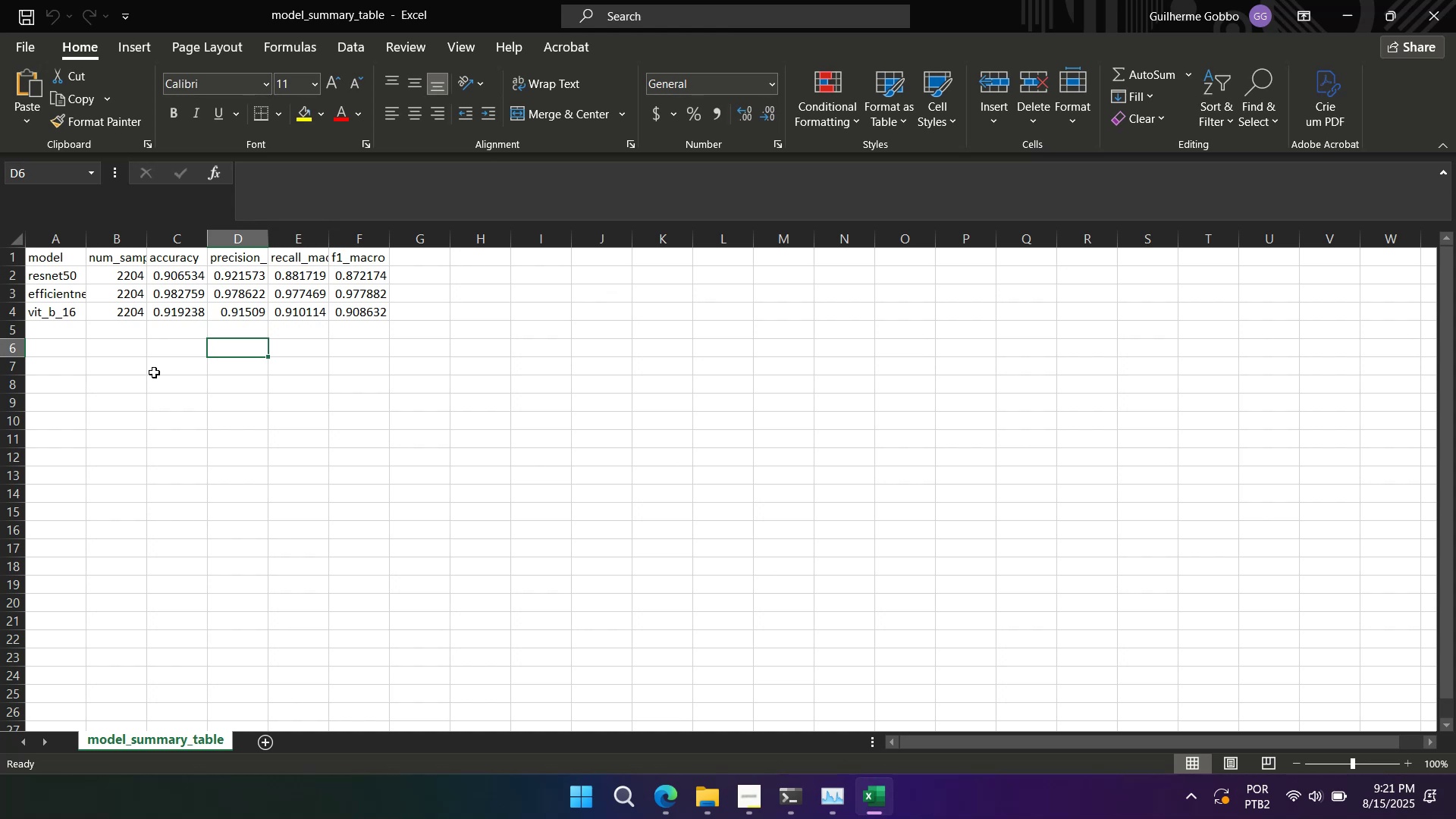 
left_click([17, 275])
 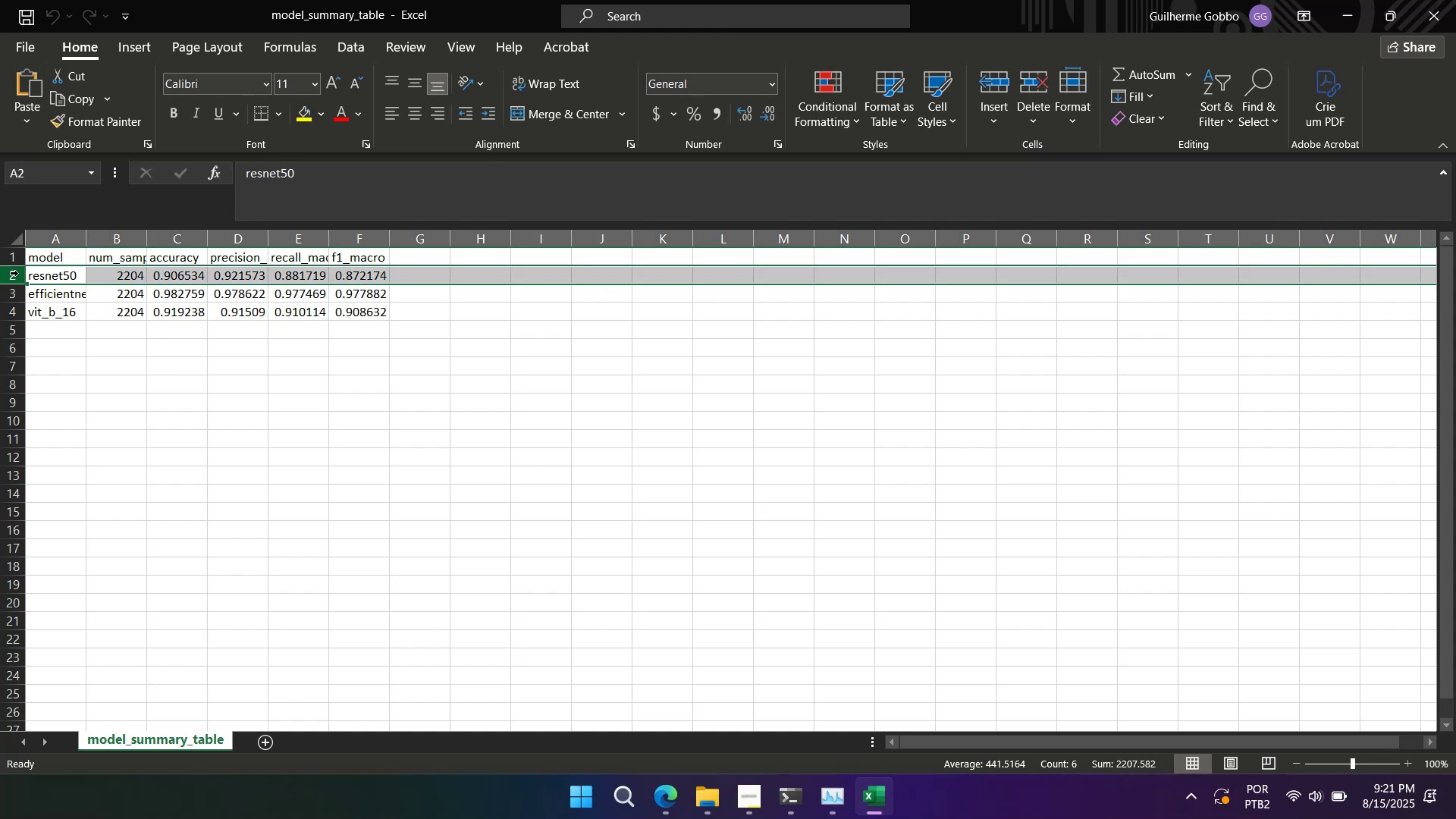 
hold_key(key=ControlLeft, duration=1.52)
 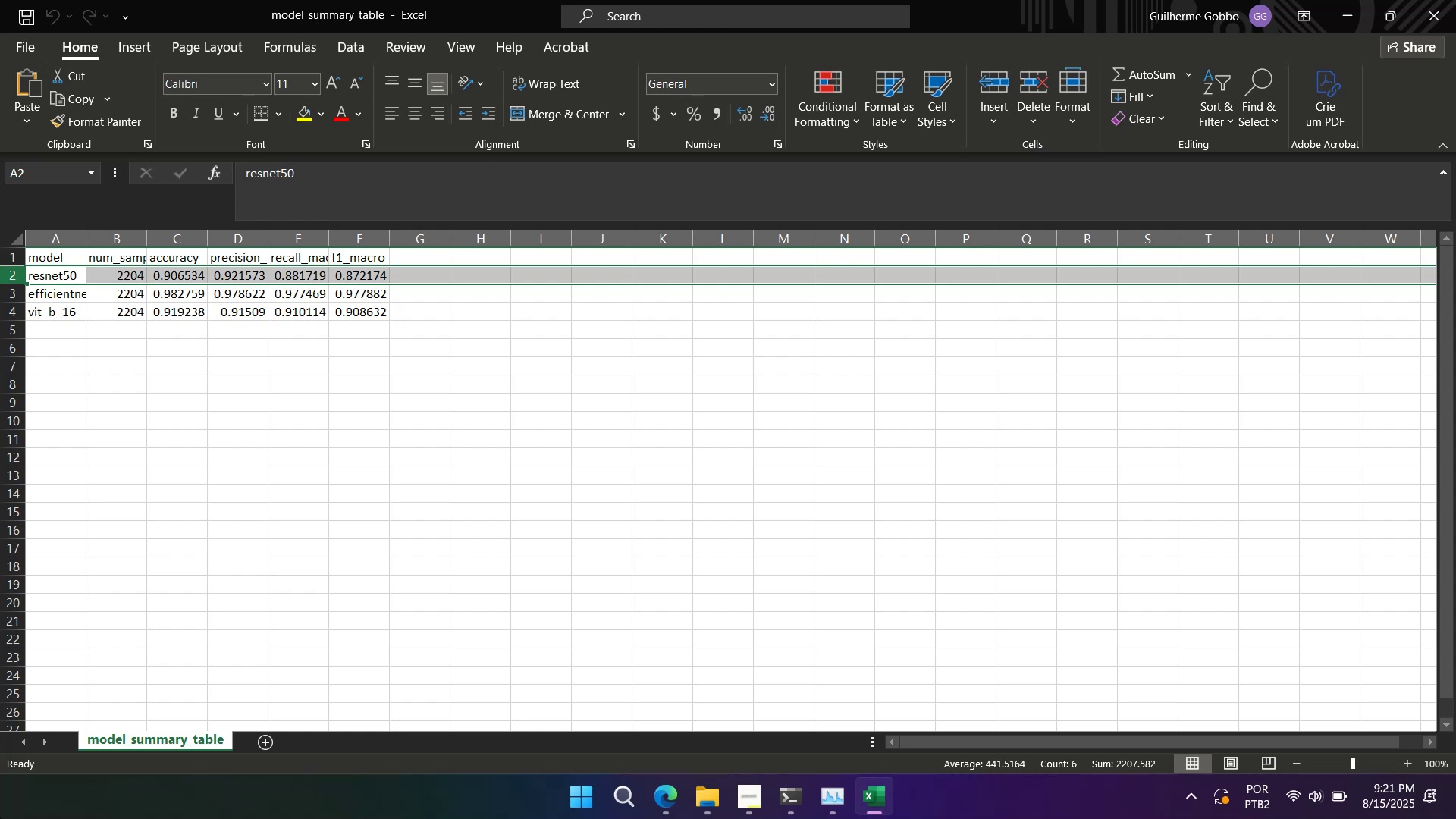 
key(Control+Equal)
 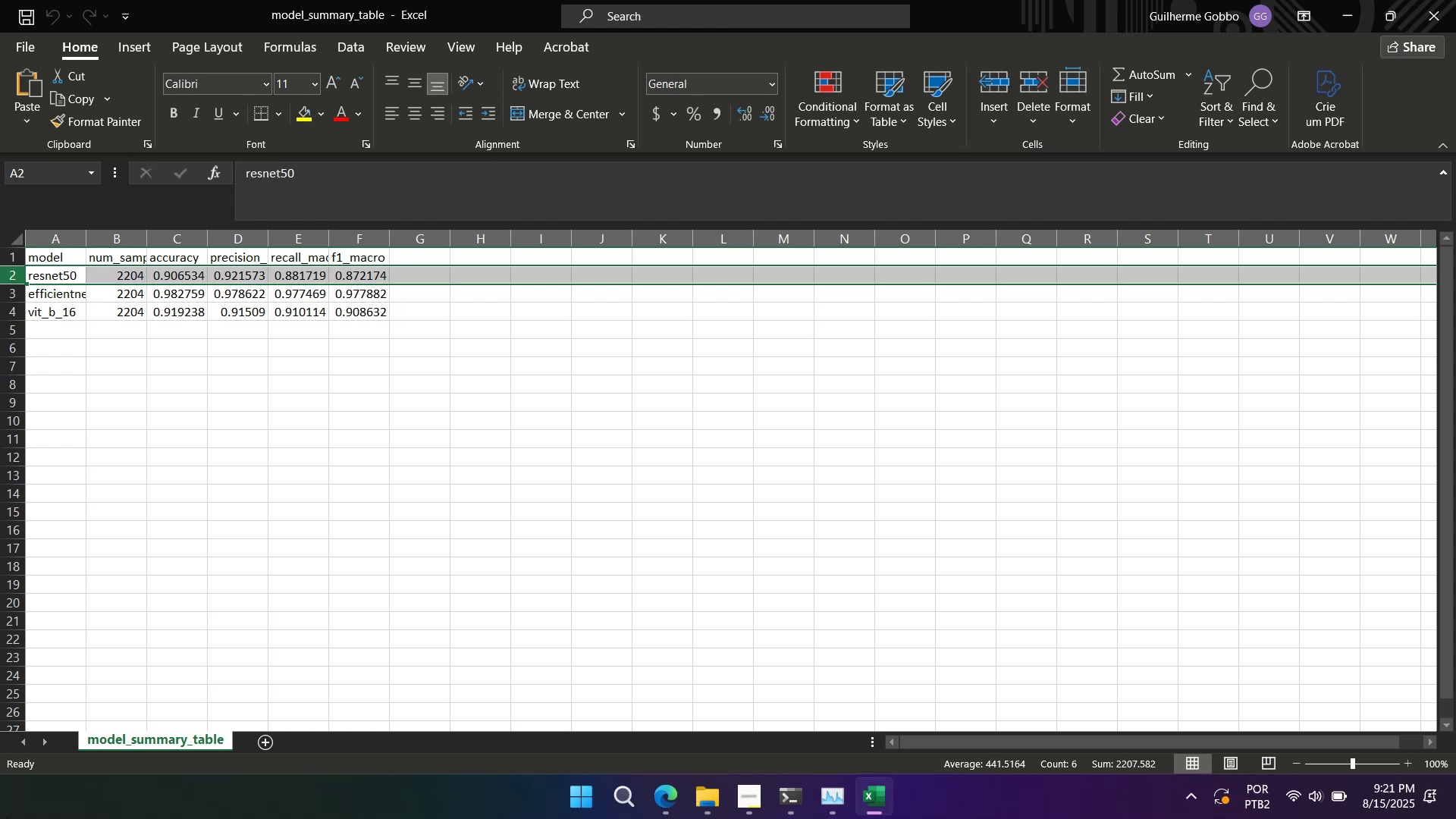 
key(Control+NumpadAdd)
 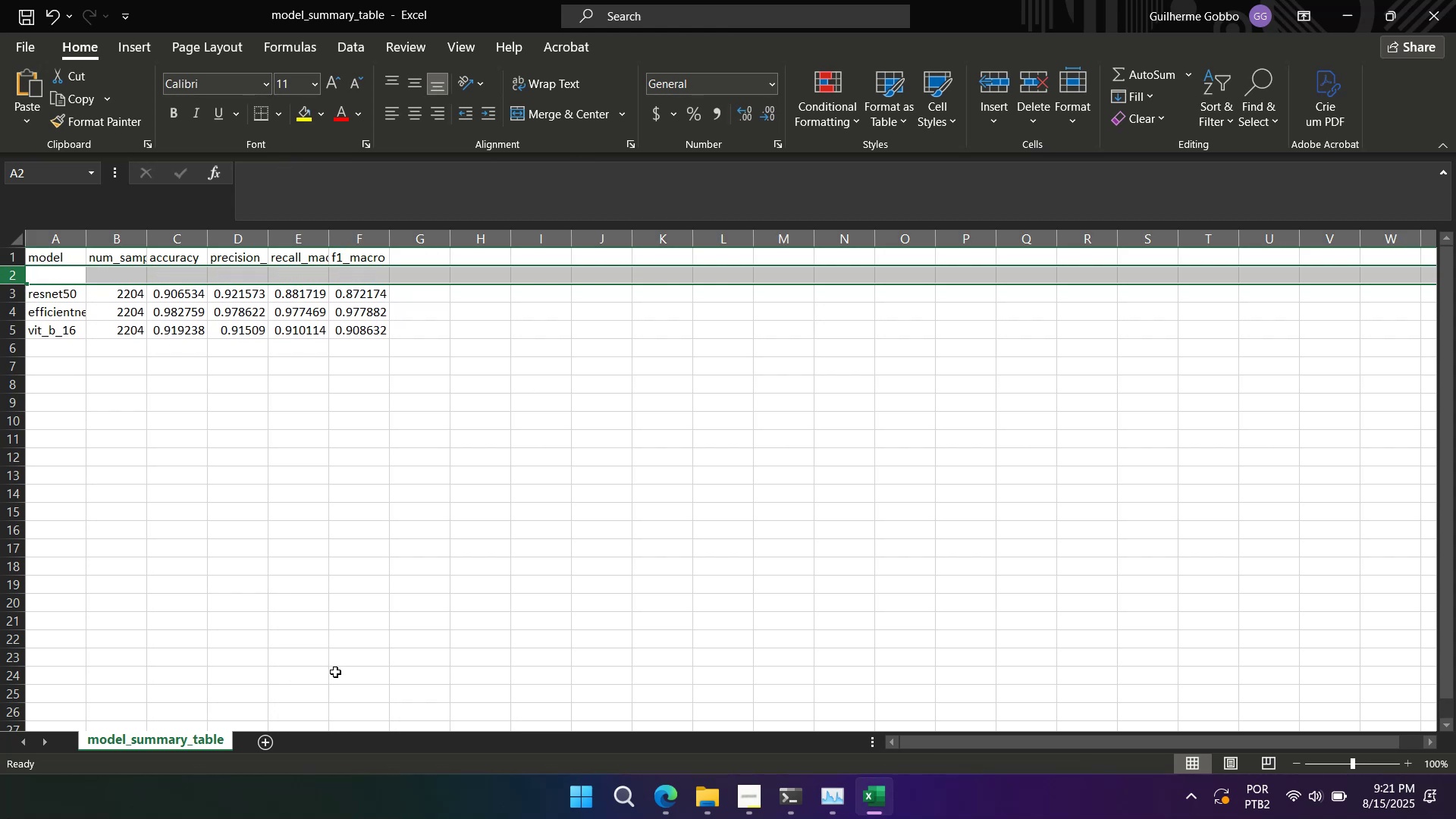 
left_click([671, 793])
 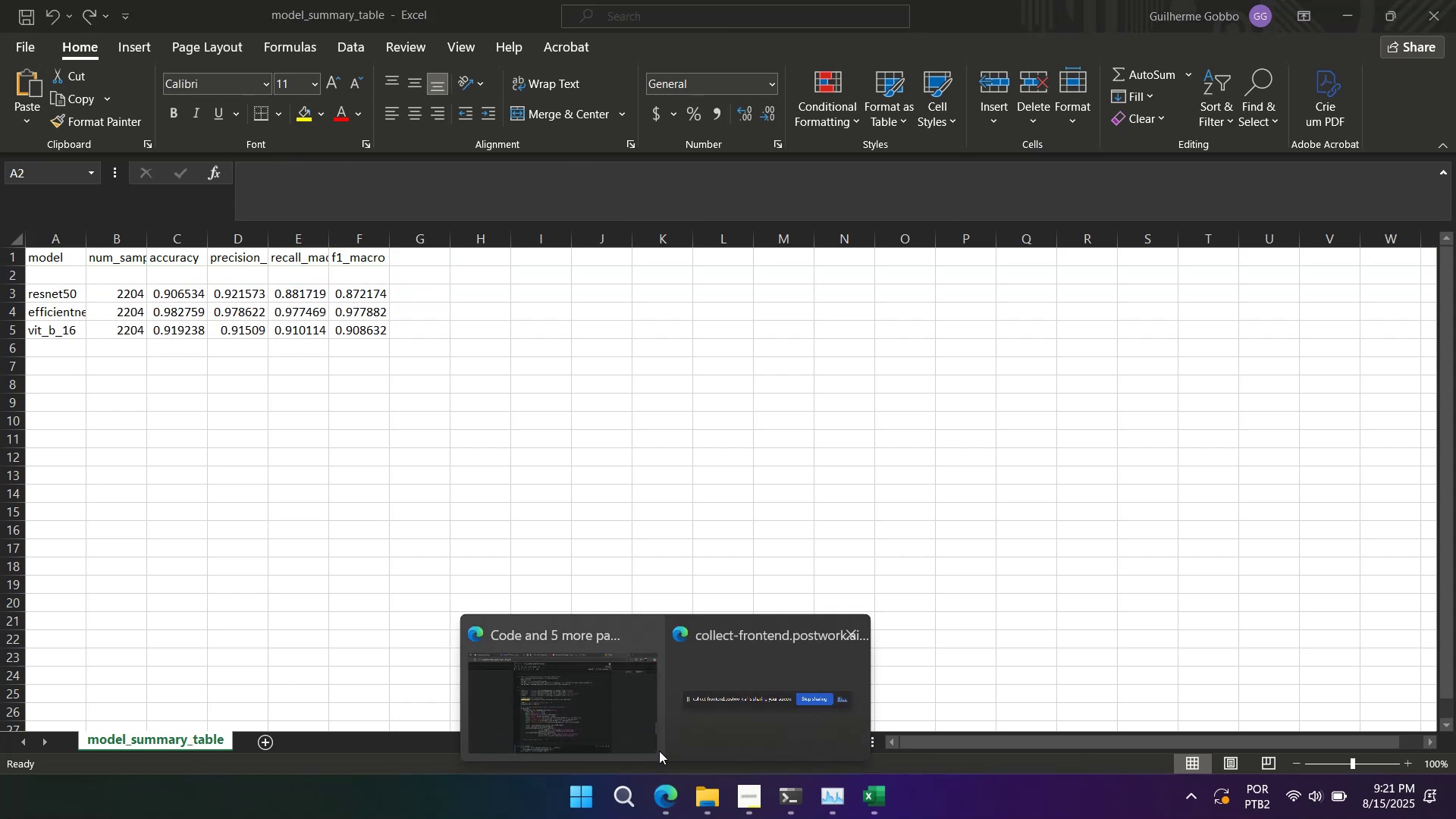 
left_click([604, 724])
 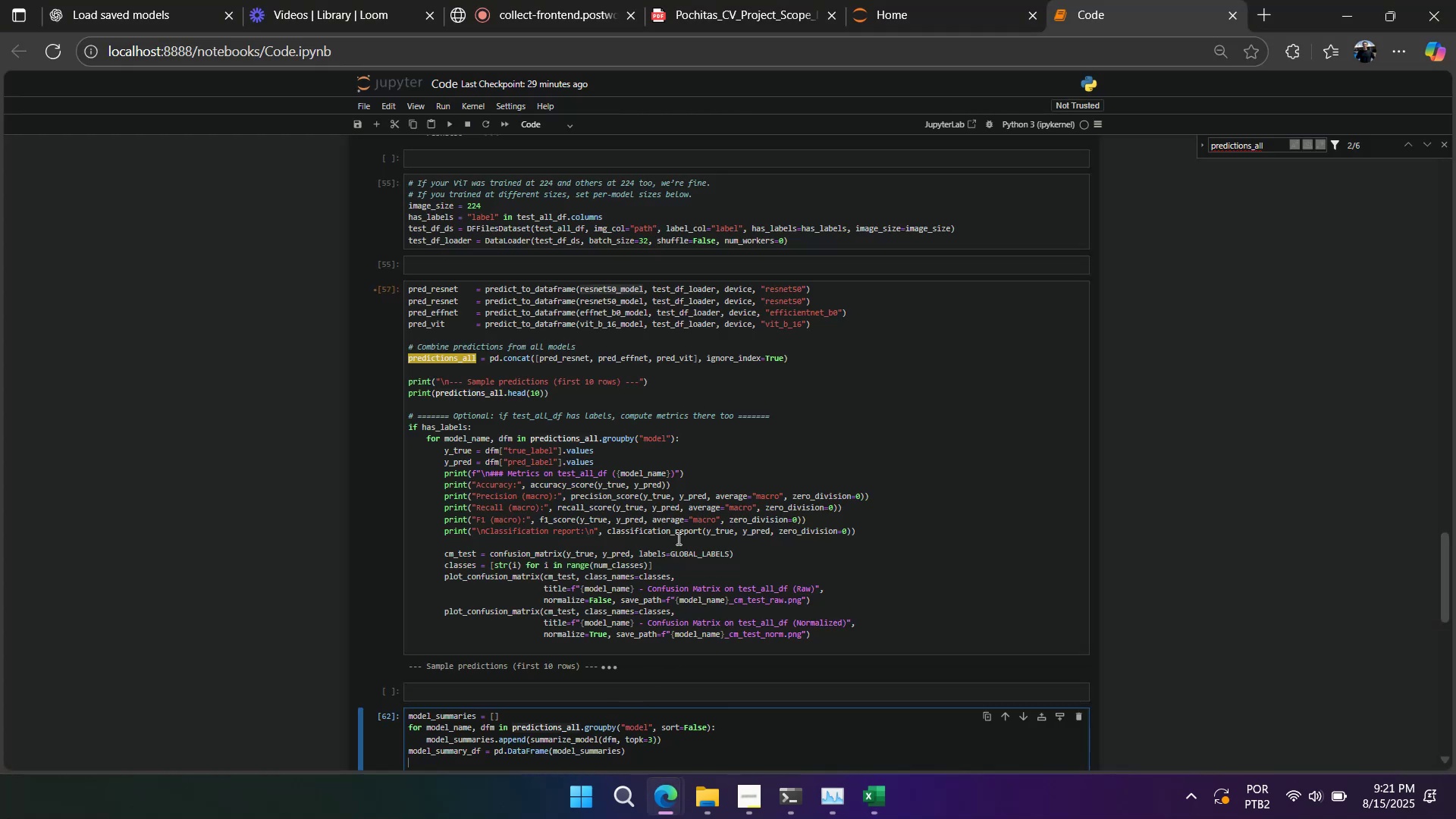 
left_click([698, 470])
 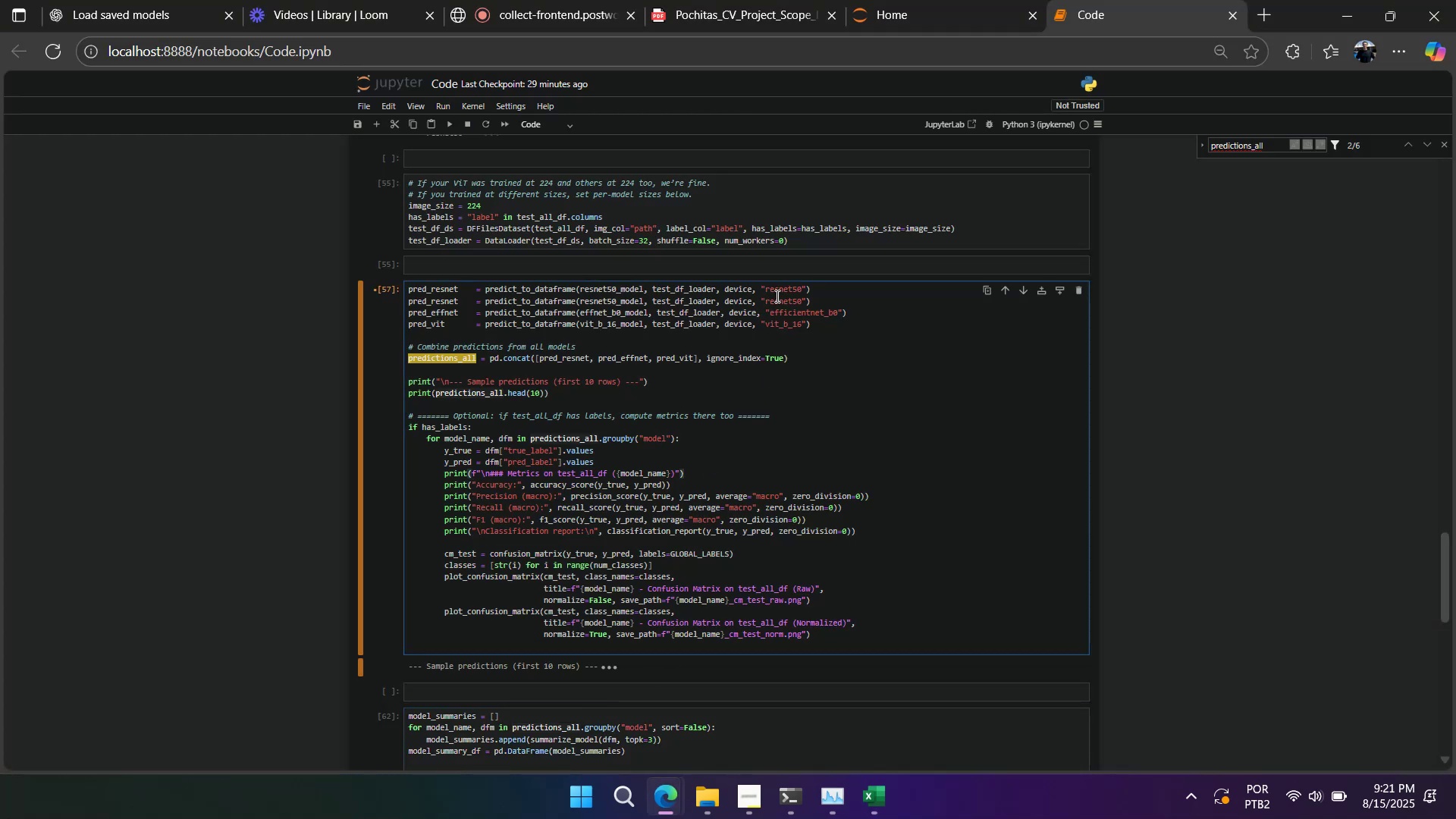 
double_click([777, 295])
 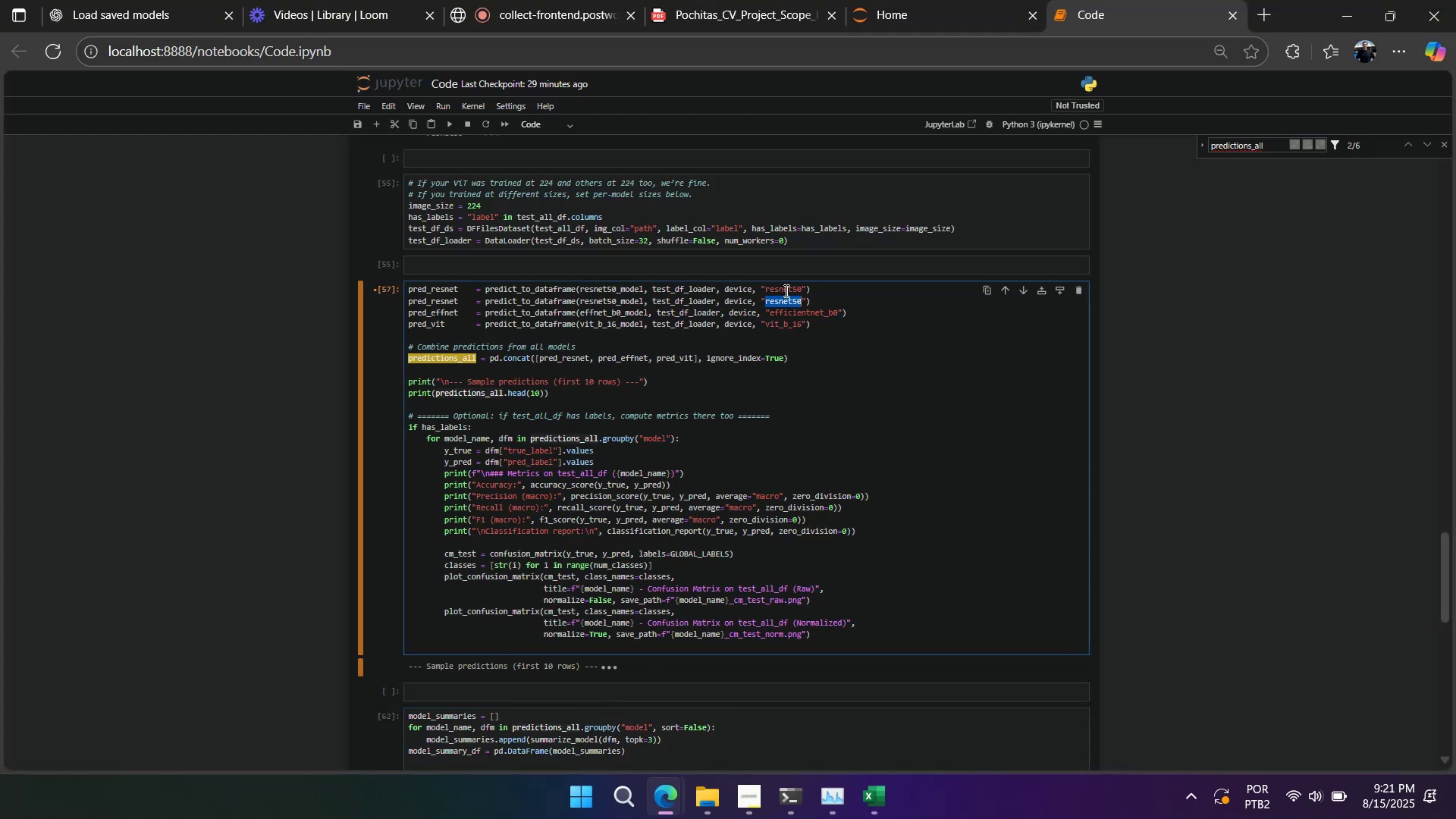 
triple_click([785, 290])
 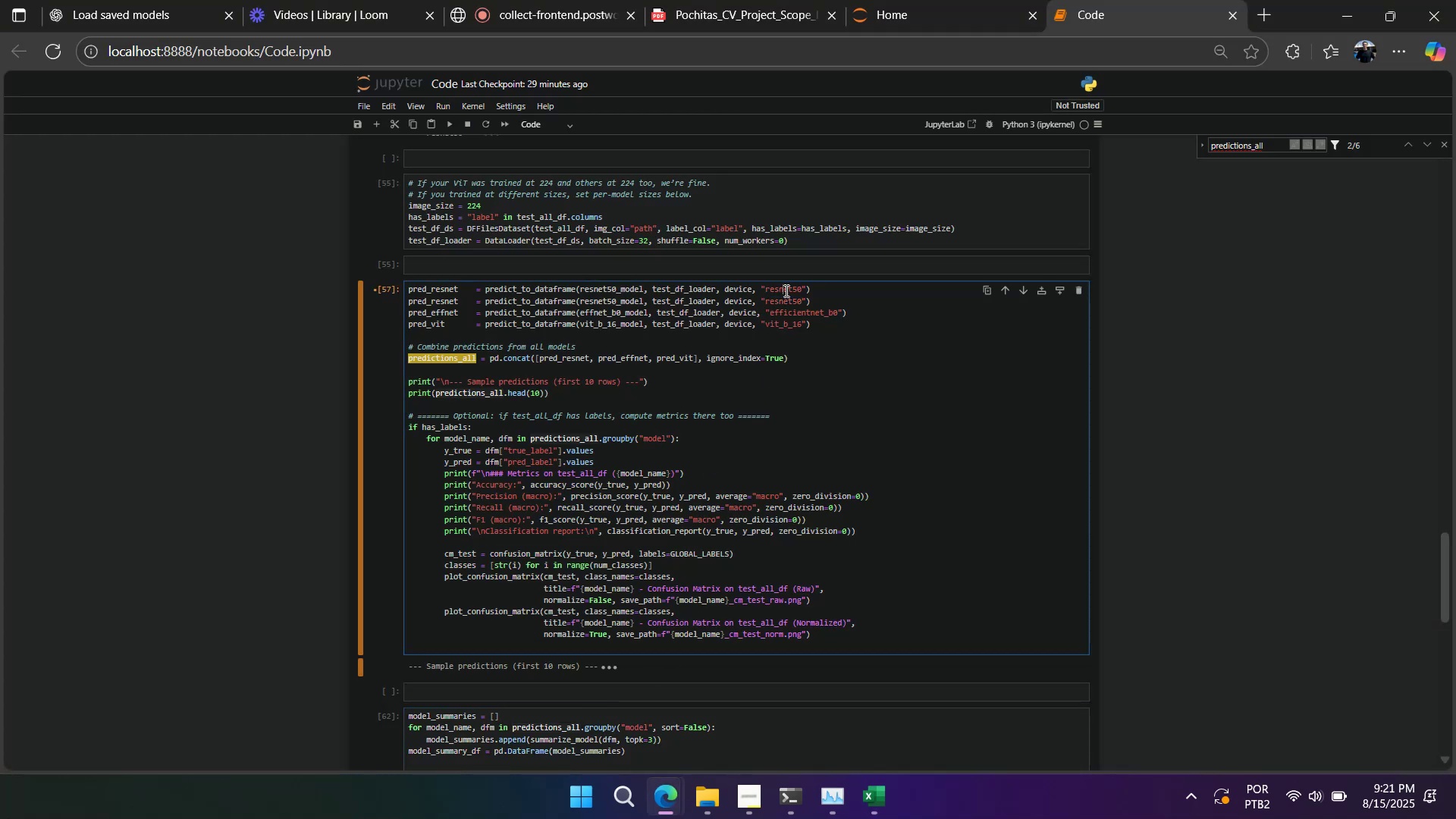 
triple_click([785, 290])
 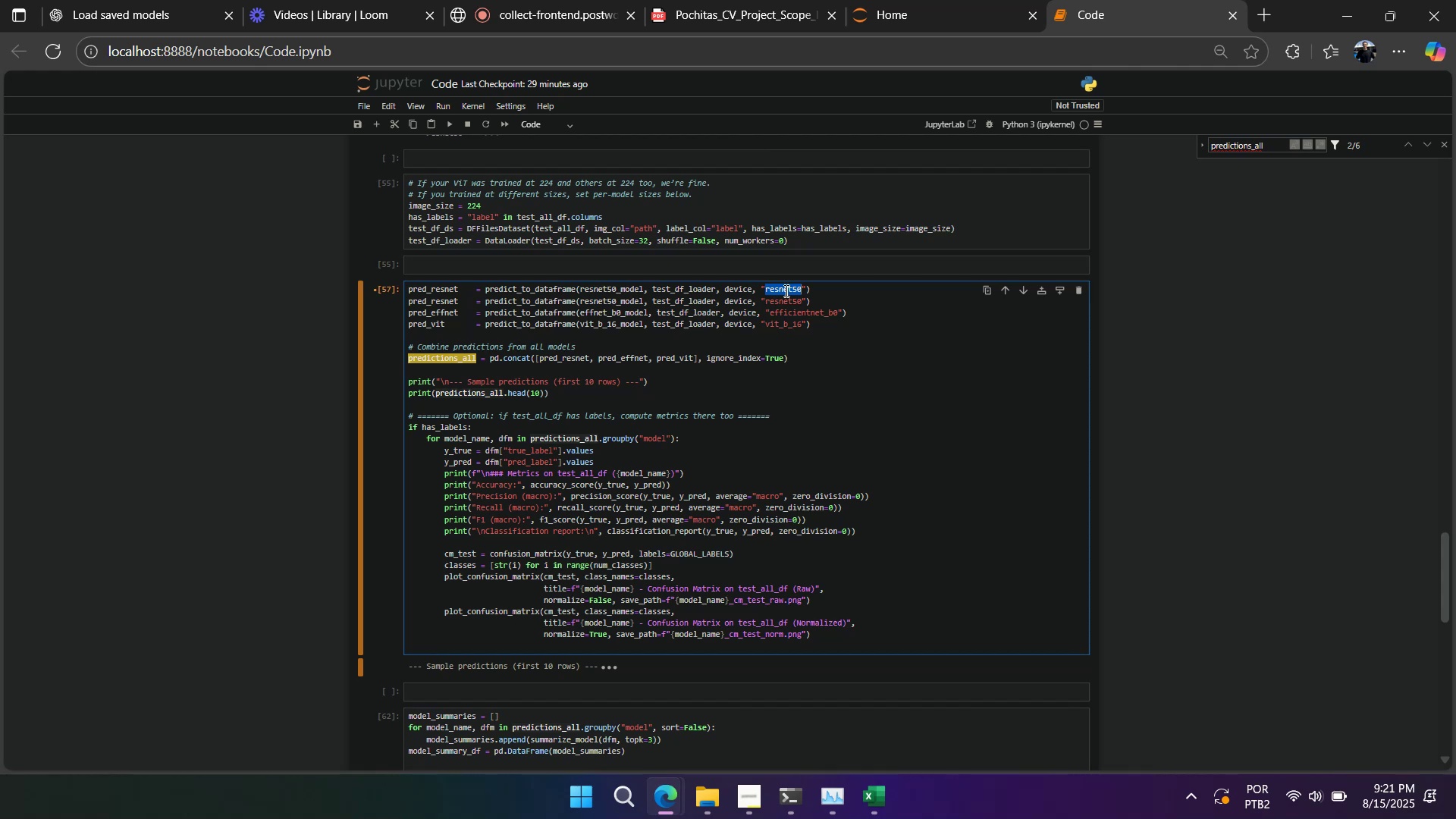 
type(basei)
key(Backspace)
type(line)
 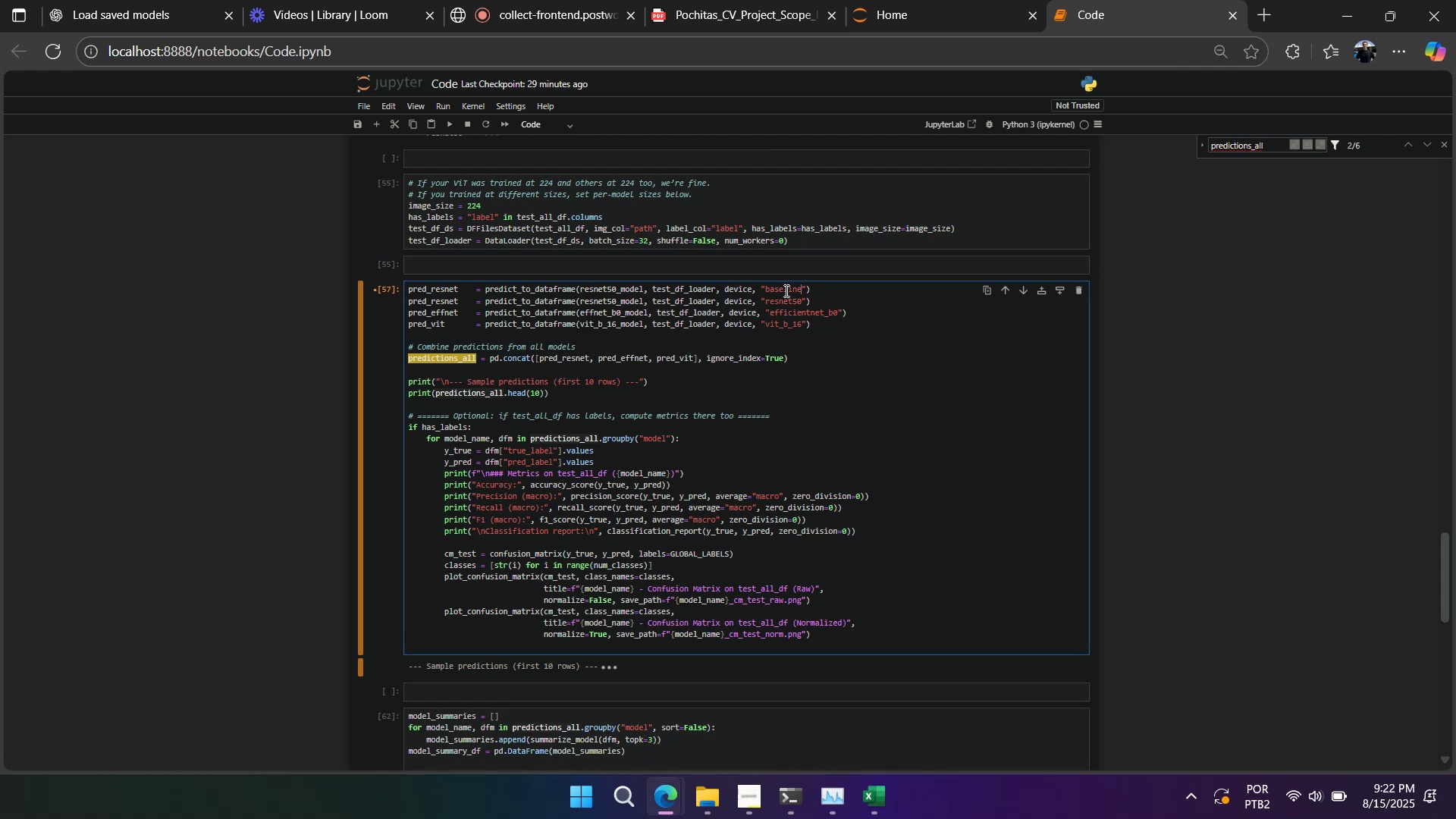 
wait(14.72)
 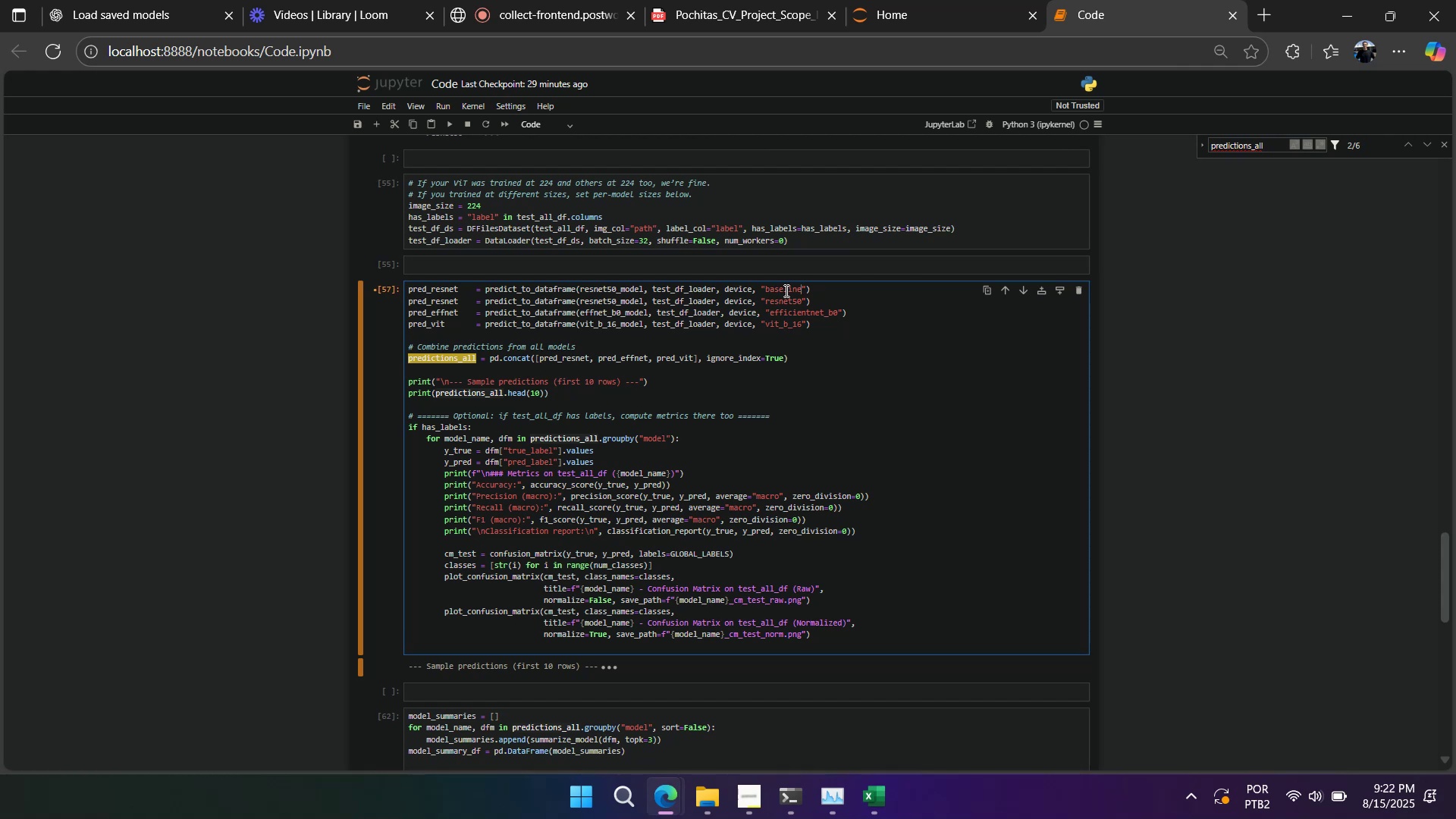 
scroll: coordinate [776, 326], scroll_direction: none, amount: 0.0
 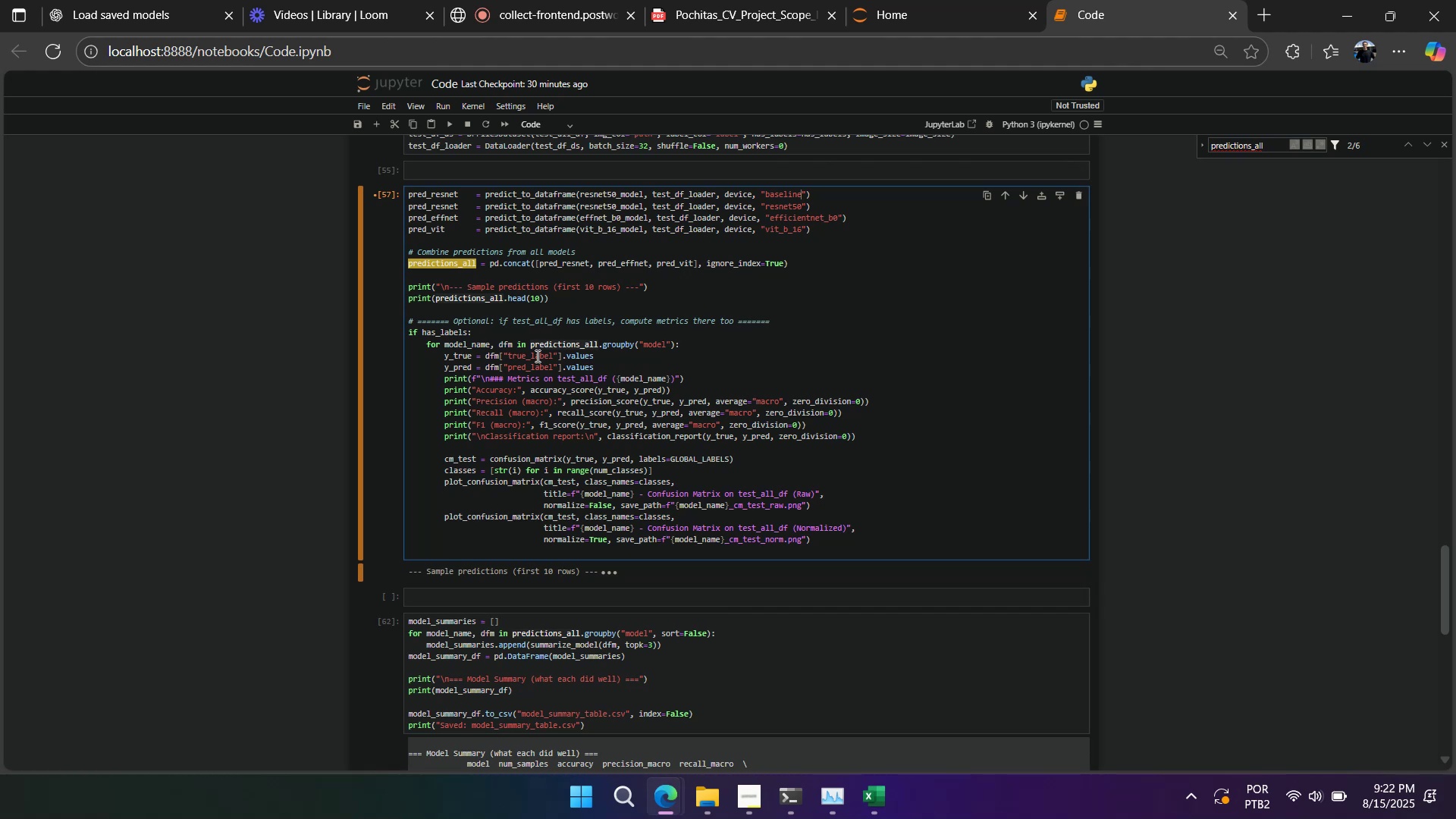 
wait(26.89)
 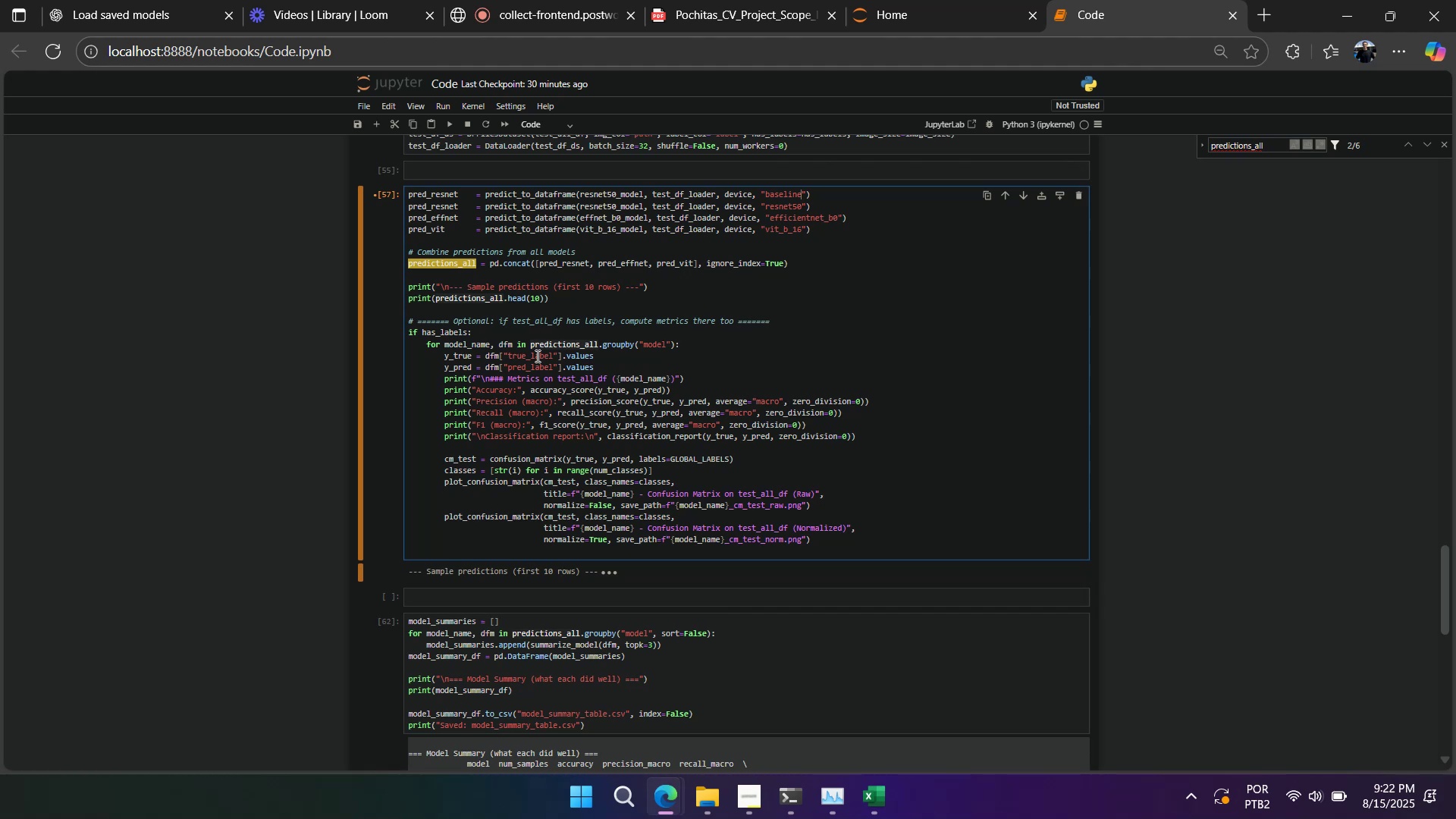 
scroll: coordinate [743, 413], scroll_direction: up, amount: 6.0
 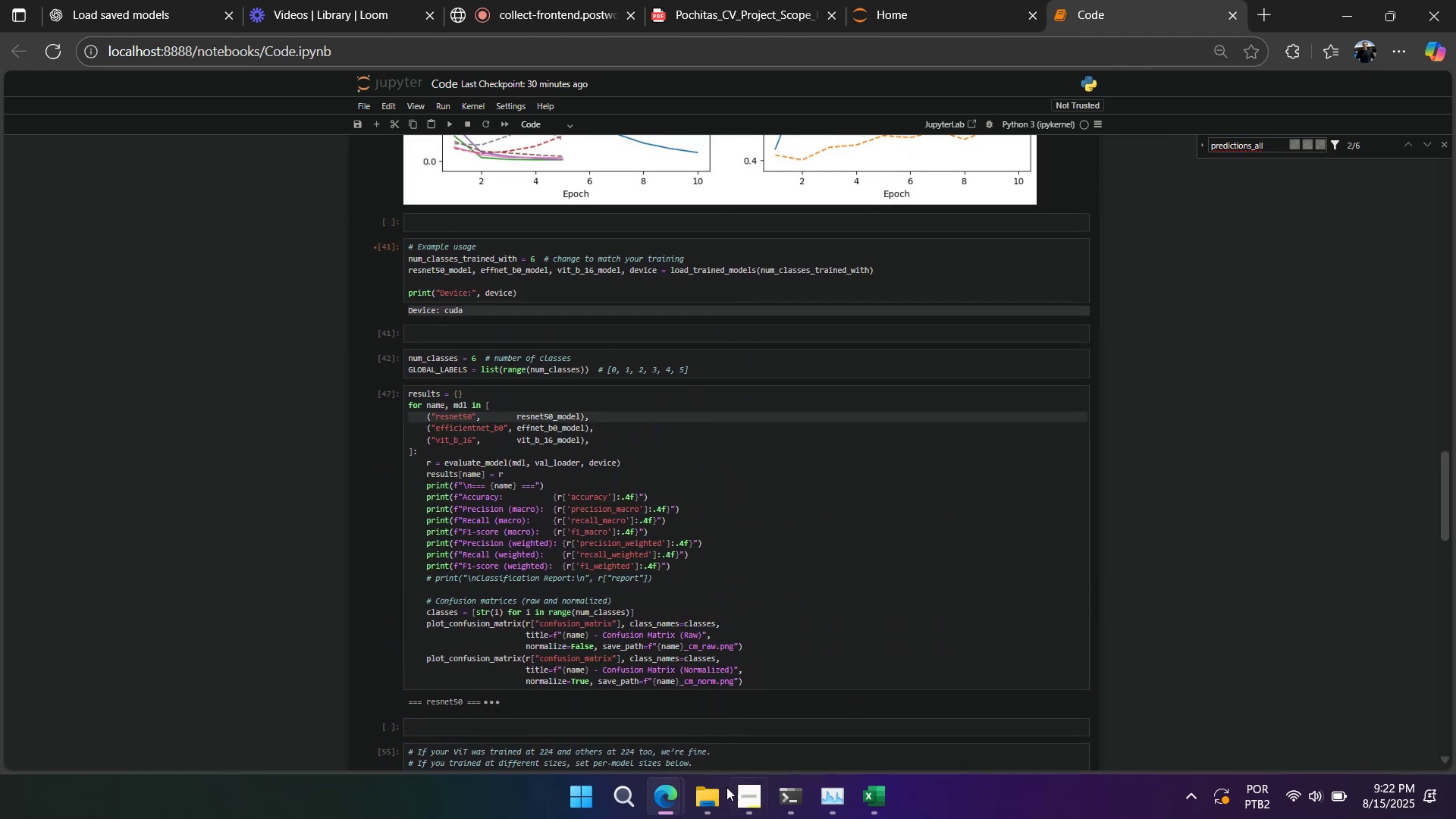 
left_click([723, 806])
 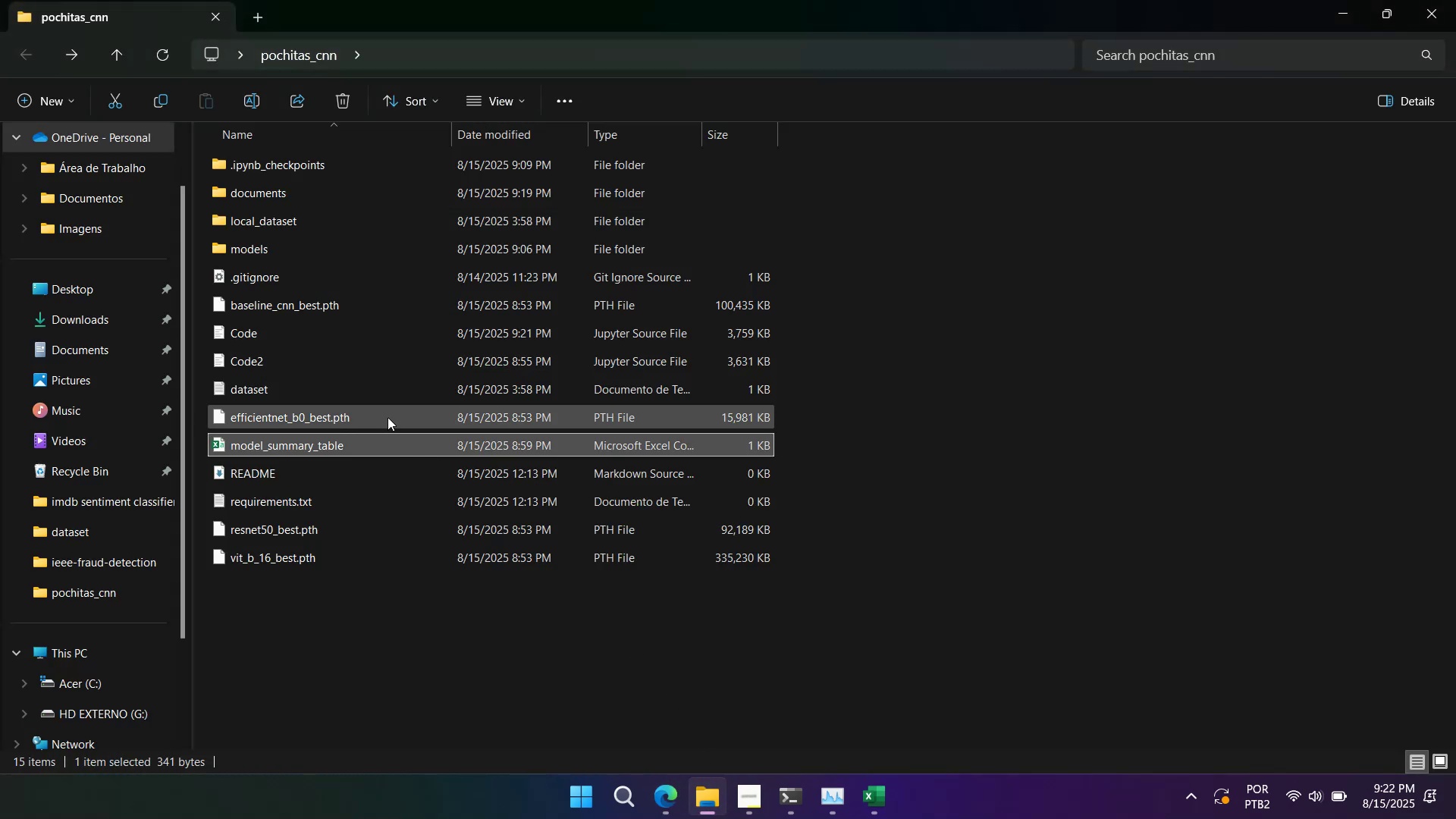 
left_click([397, 310])
 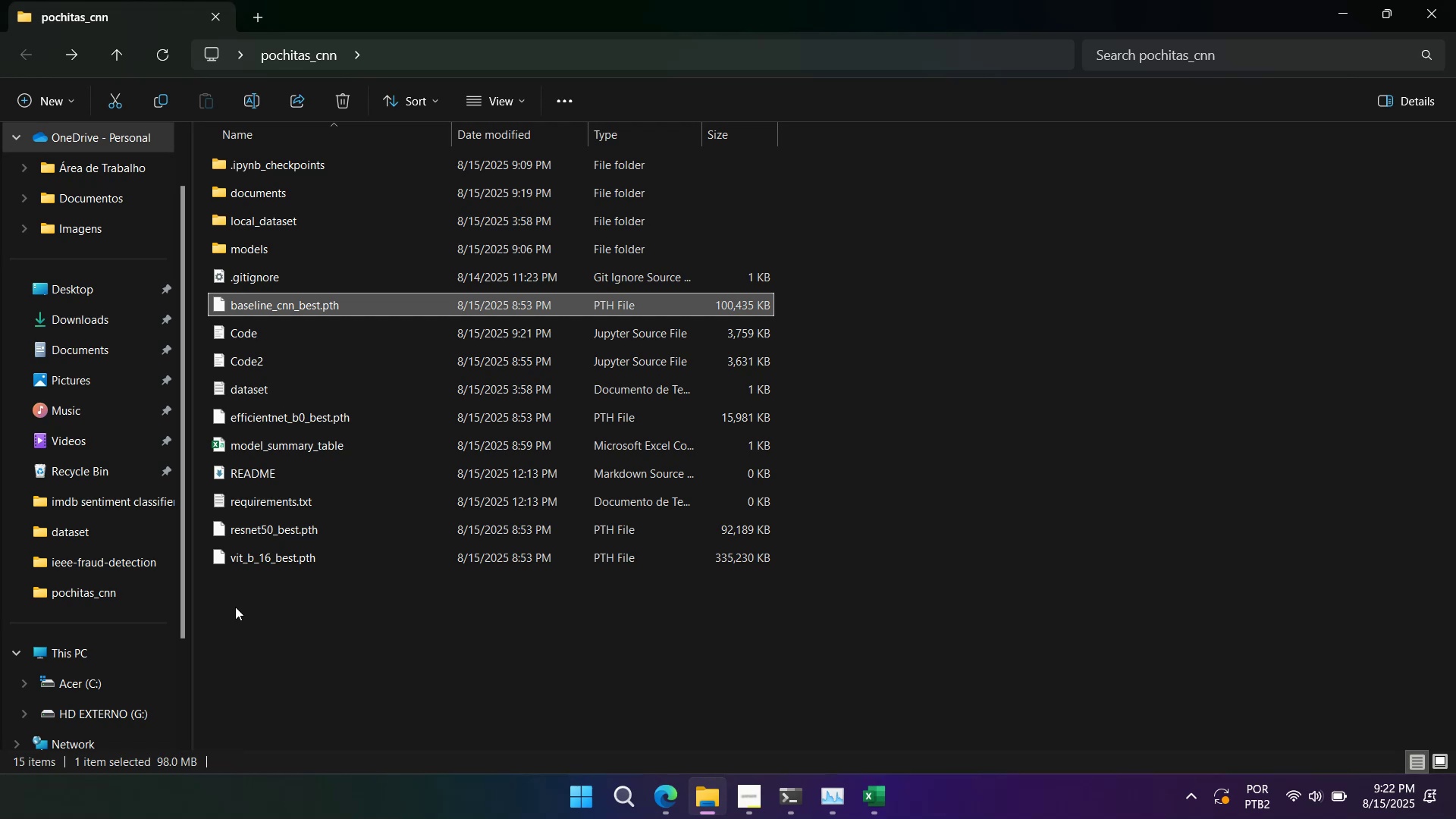 
key(F2)
 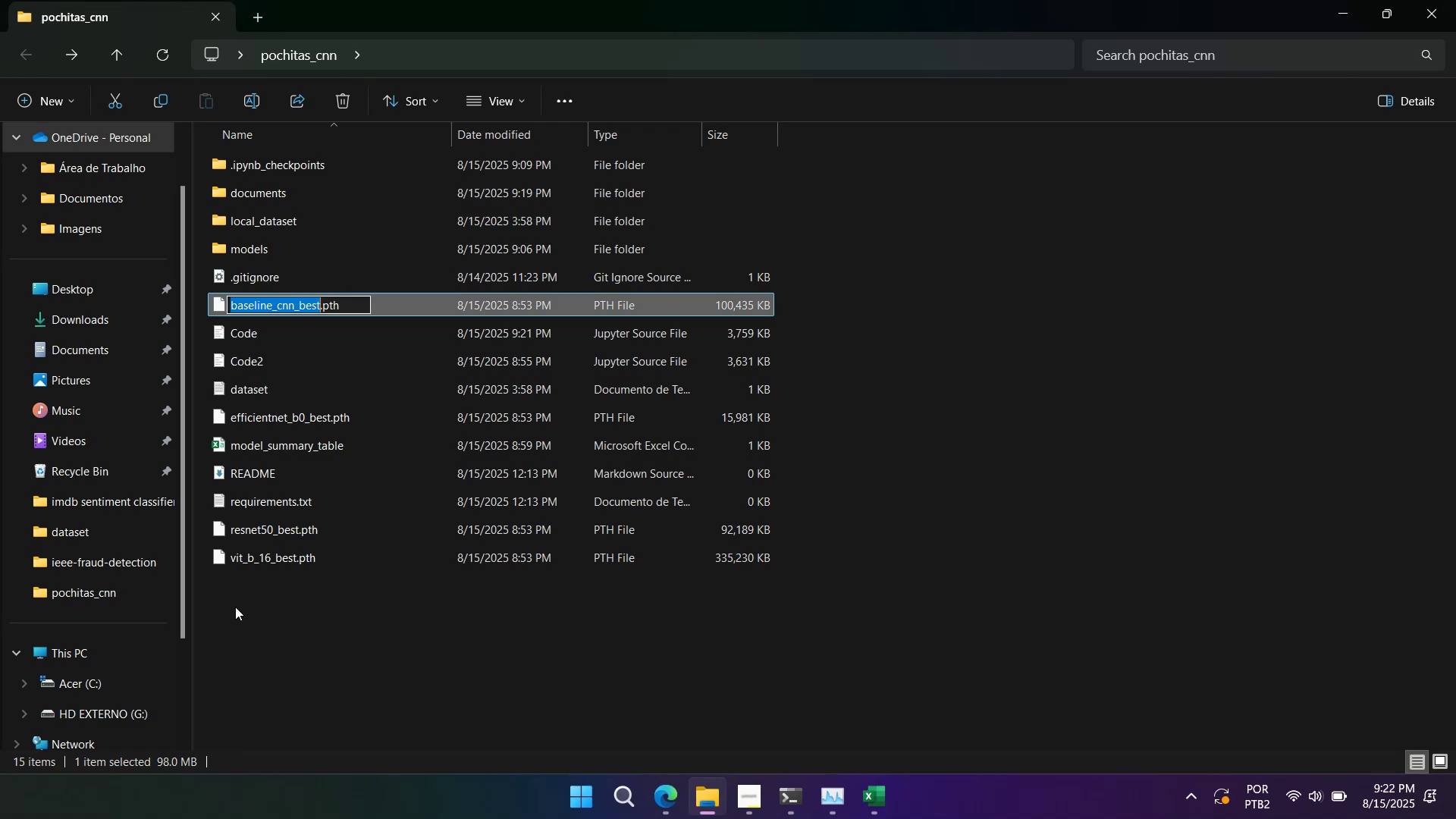 
key(Control+C)
 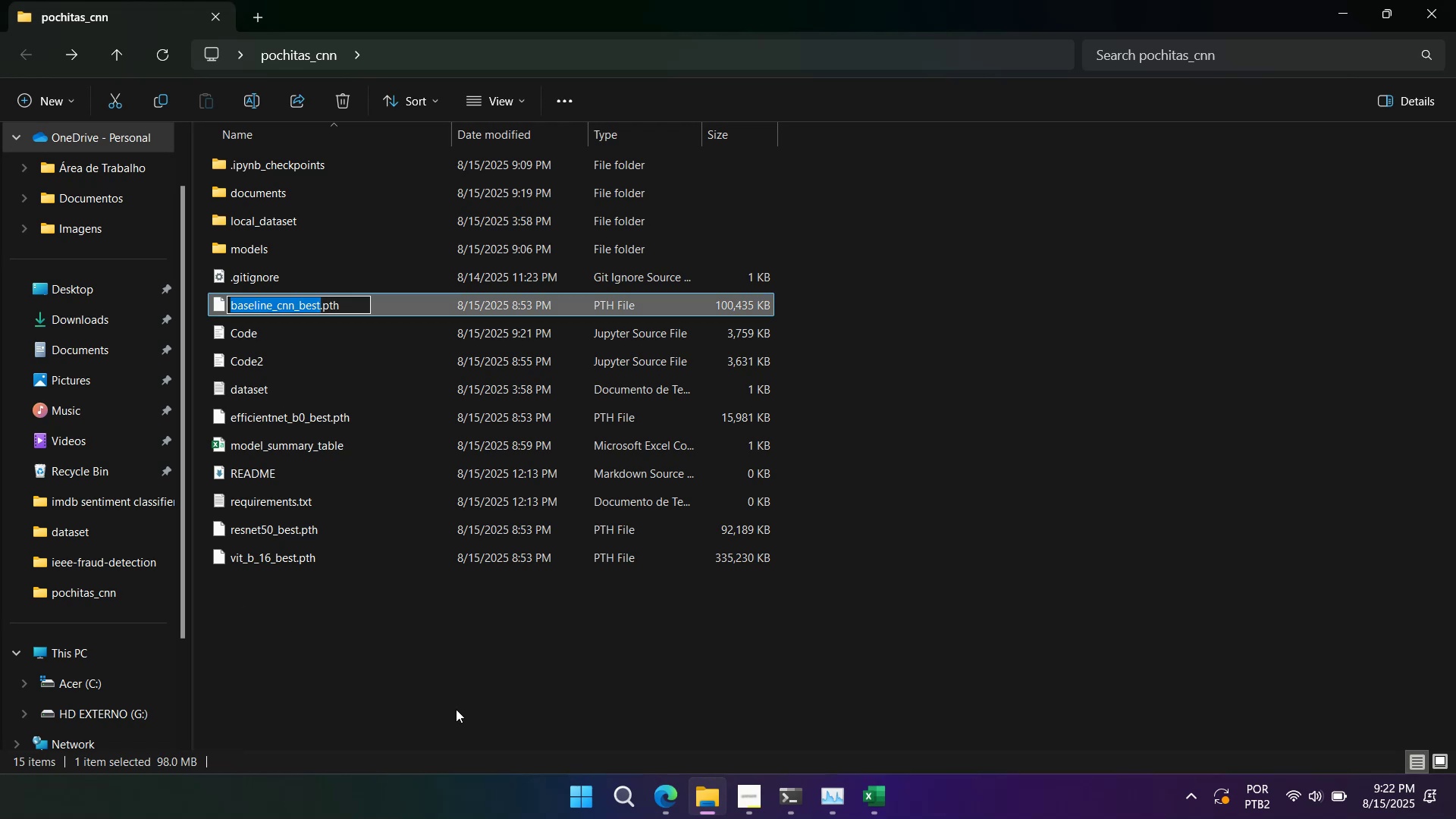 
key(Control+A)
 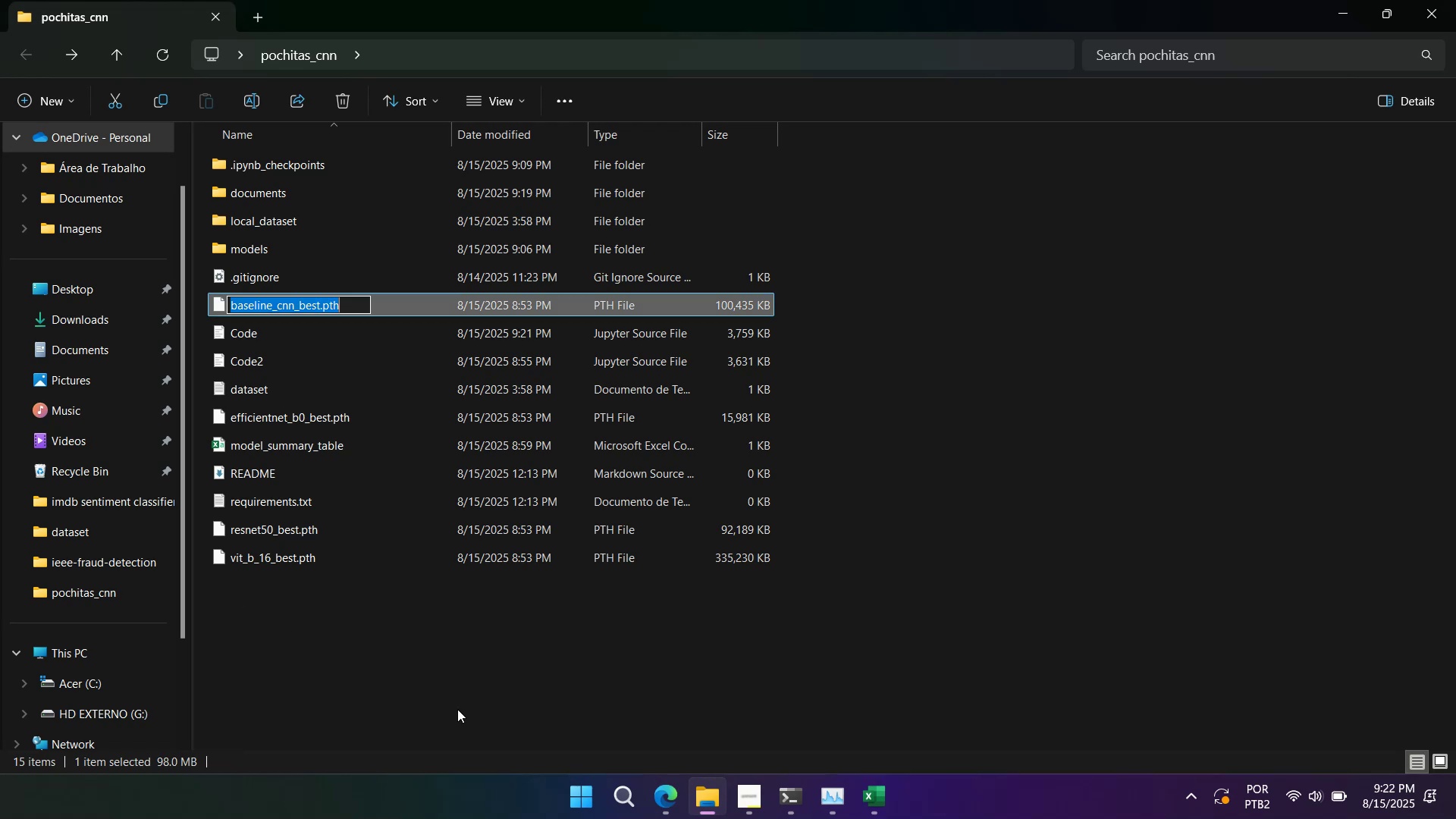 
key(Control+C)
 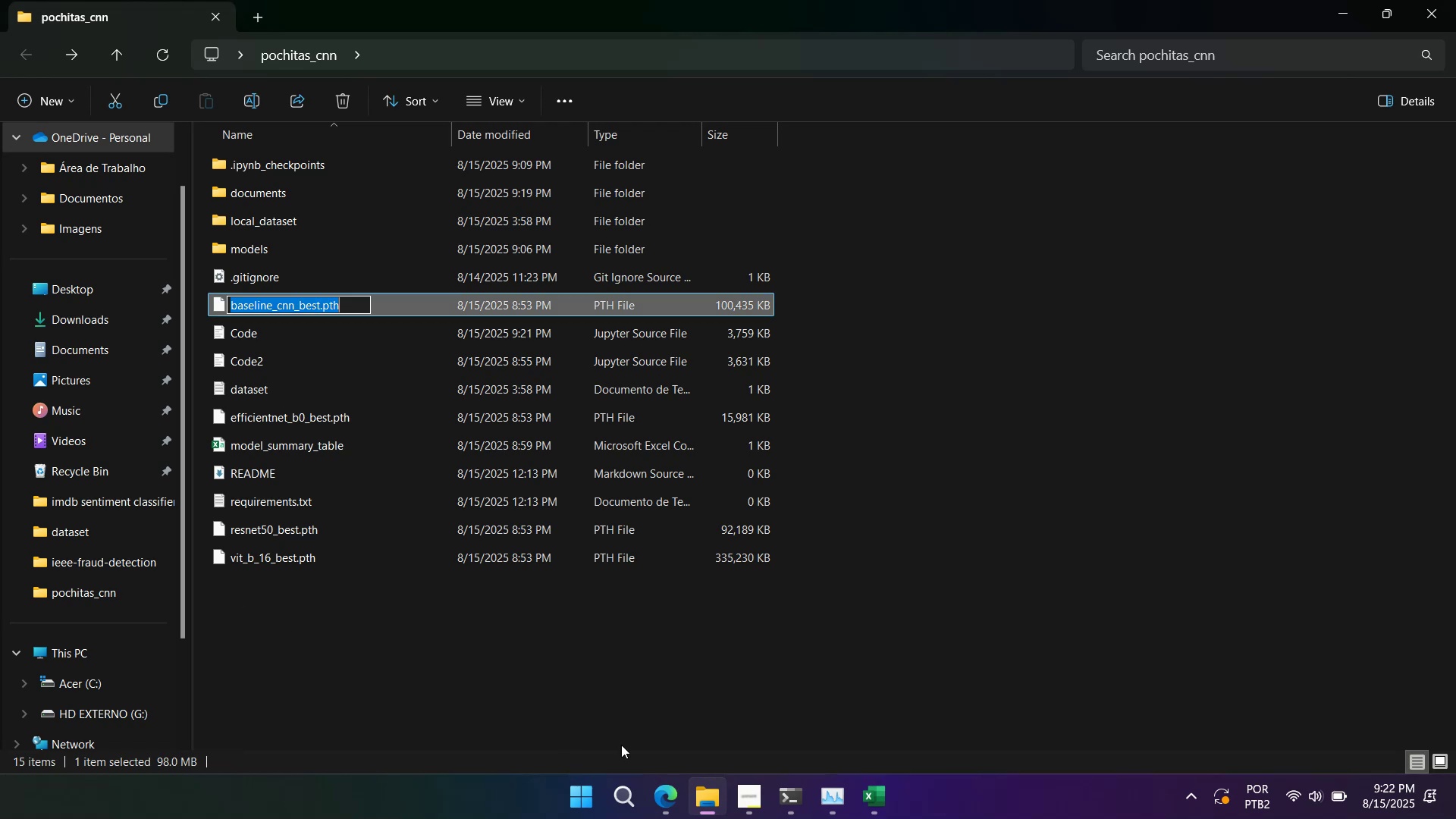 
key(Control+C)
 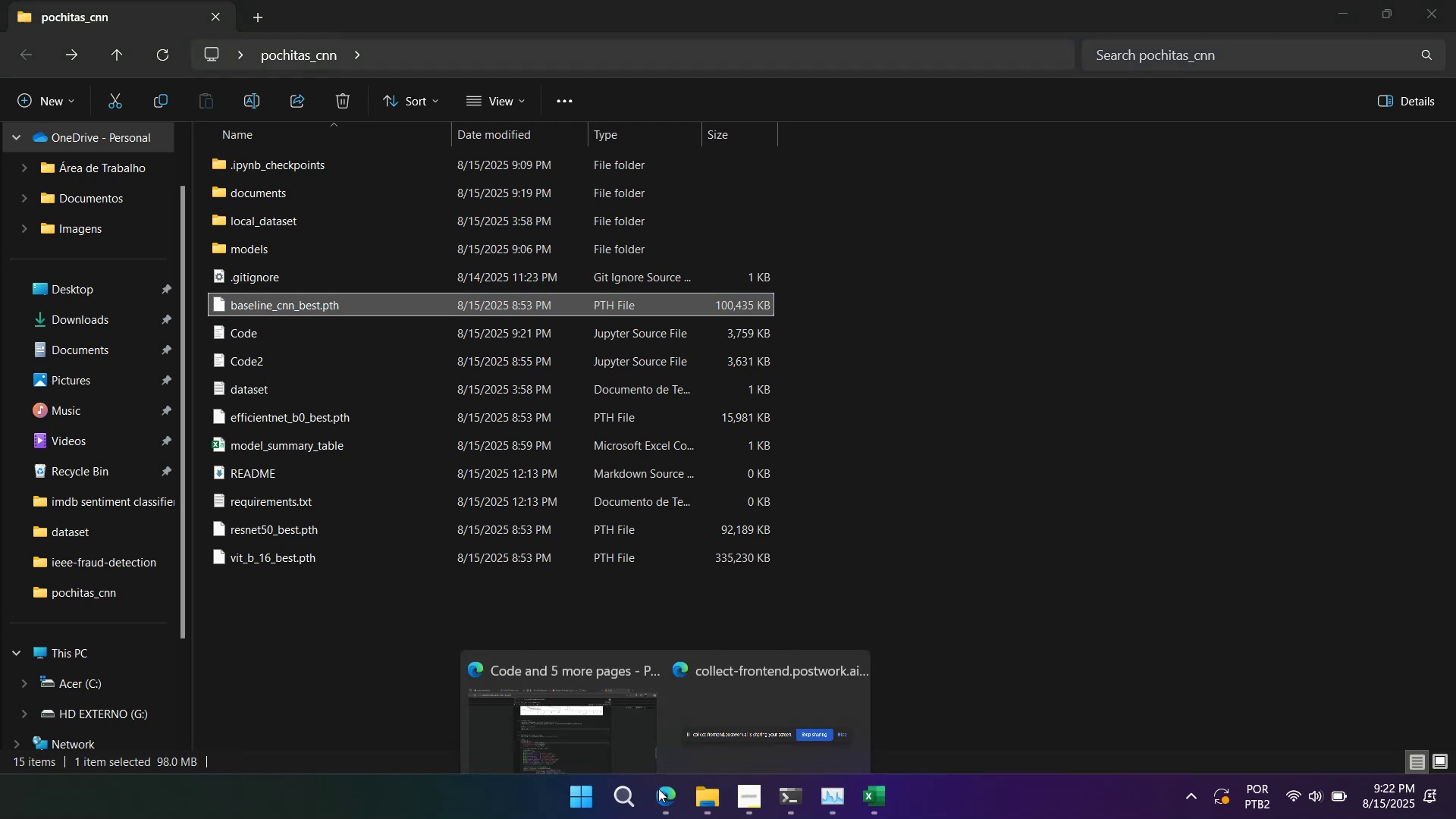 
double_click([576, 733])
 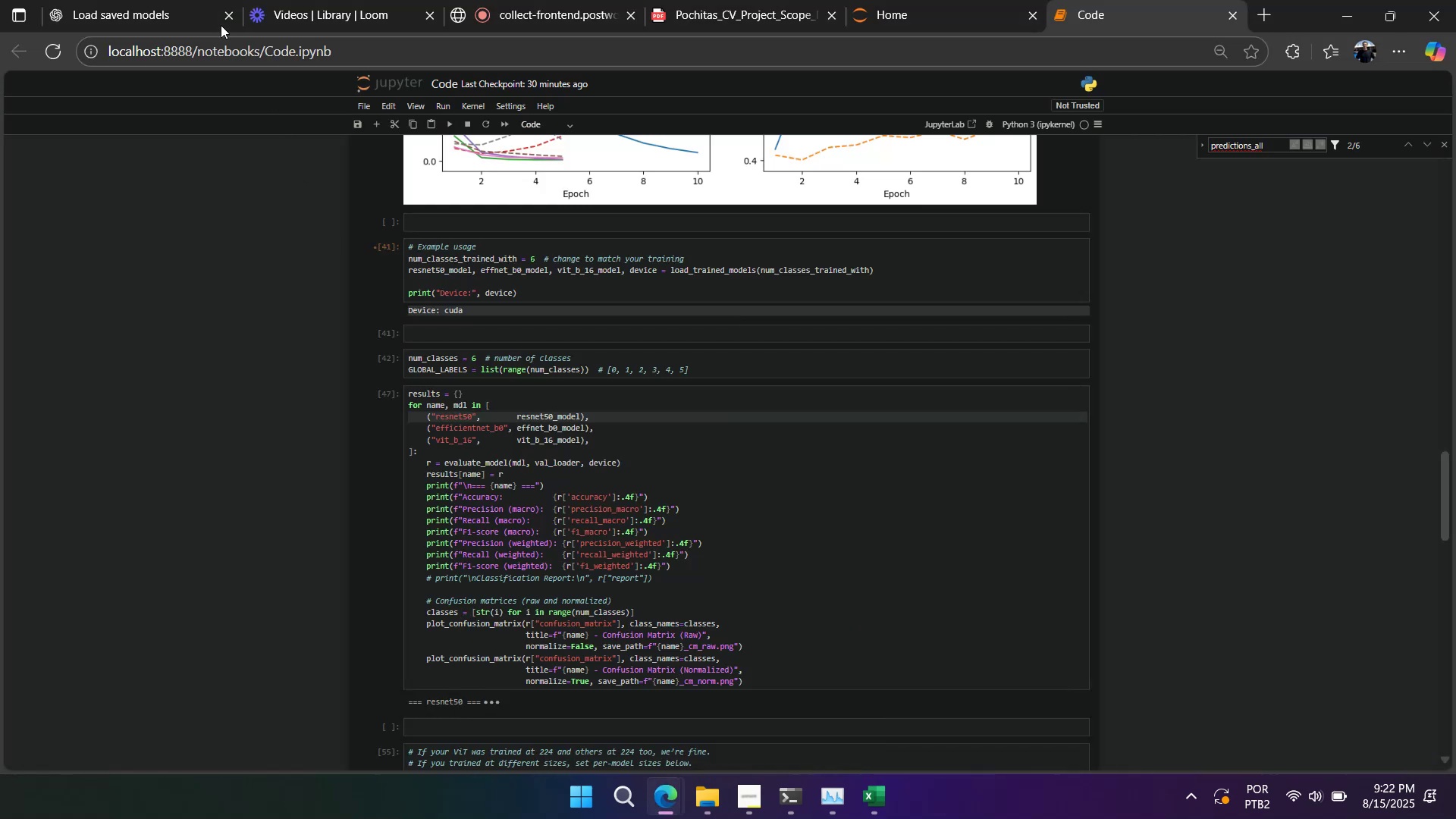 
left_click([184, 11])
 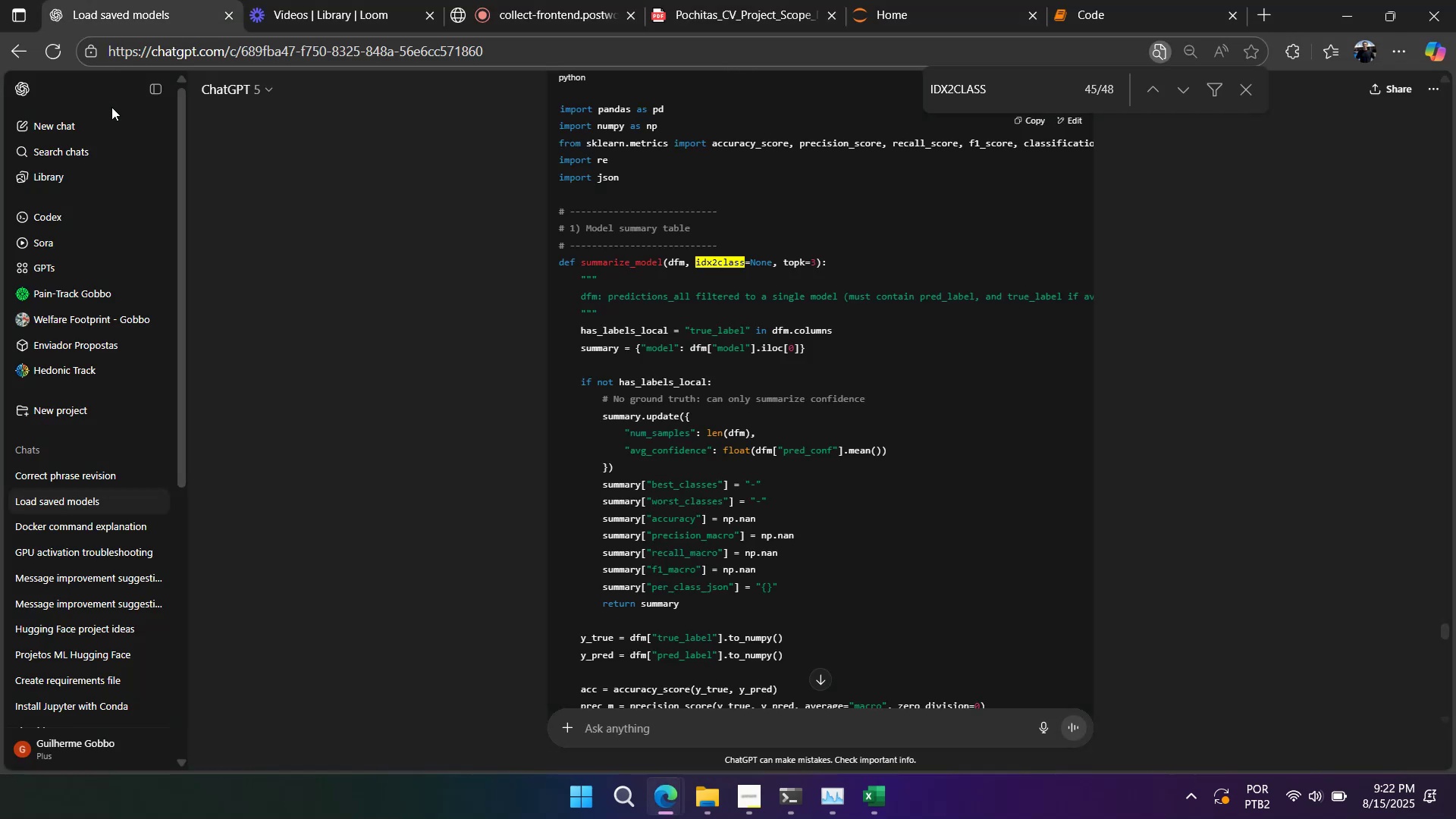 
left_click([101, 116])
 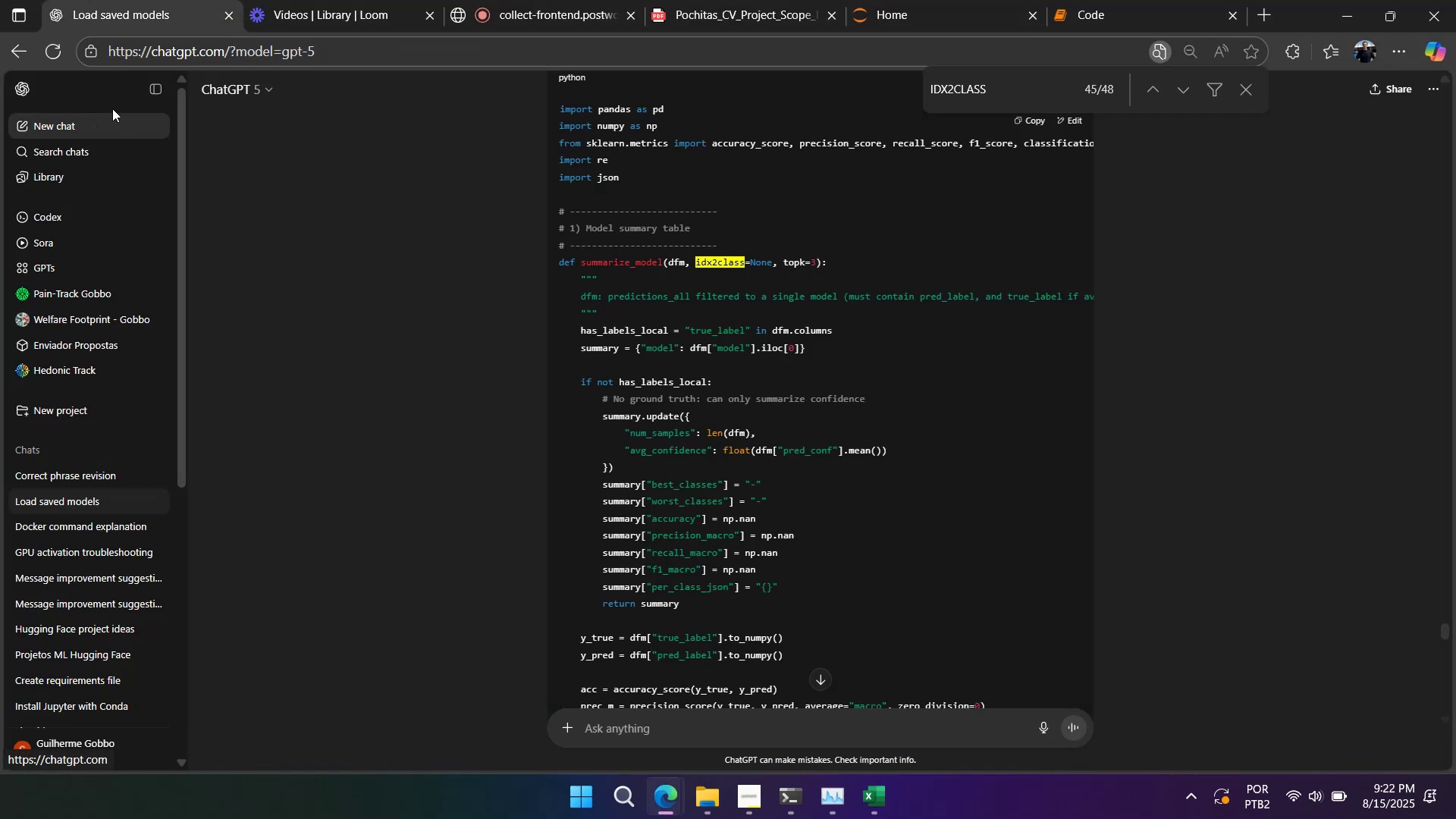 
type(is there any way to extract )
 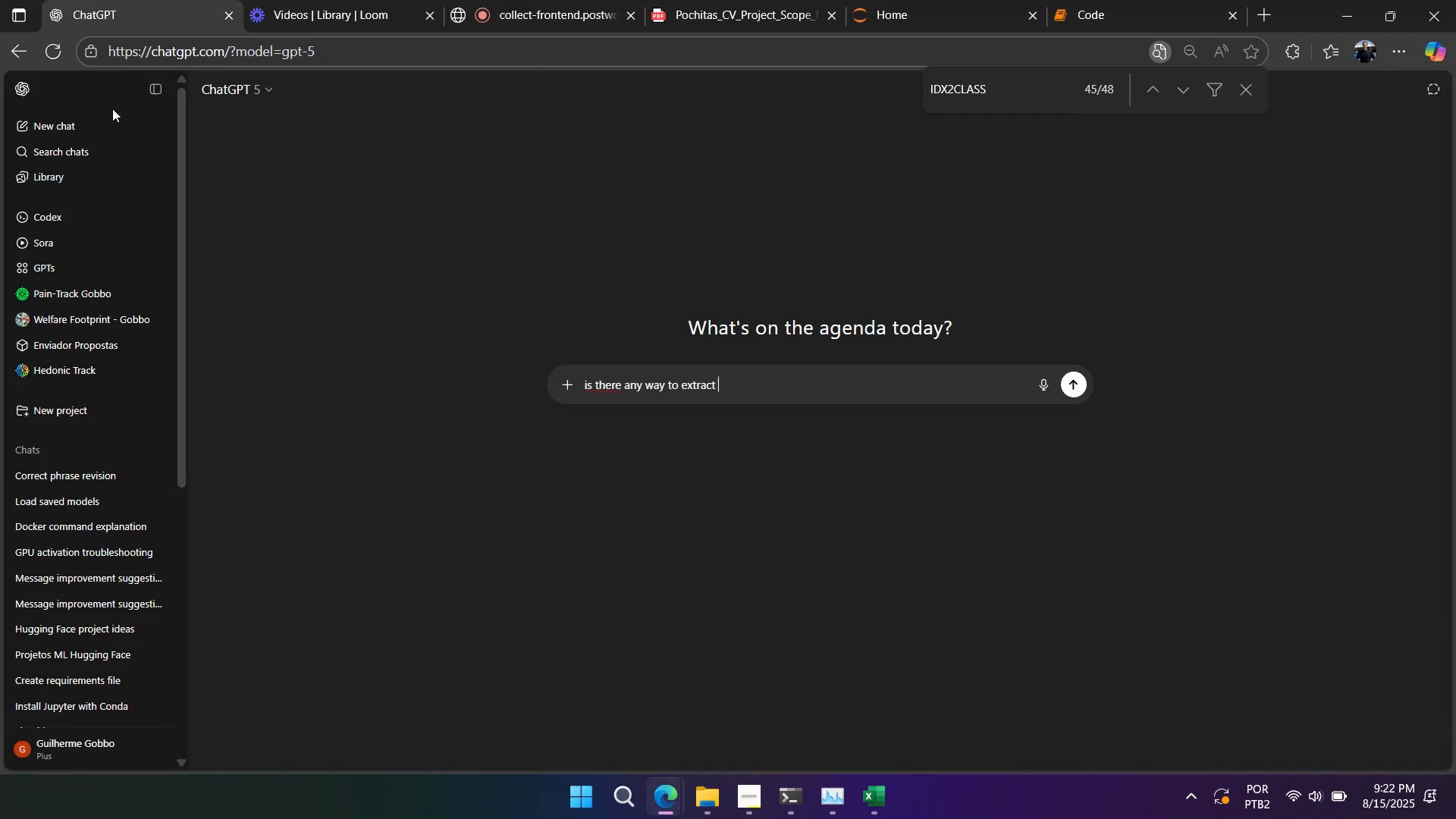 
key(Control+V)
 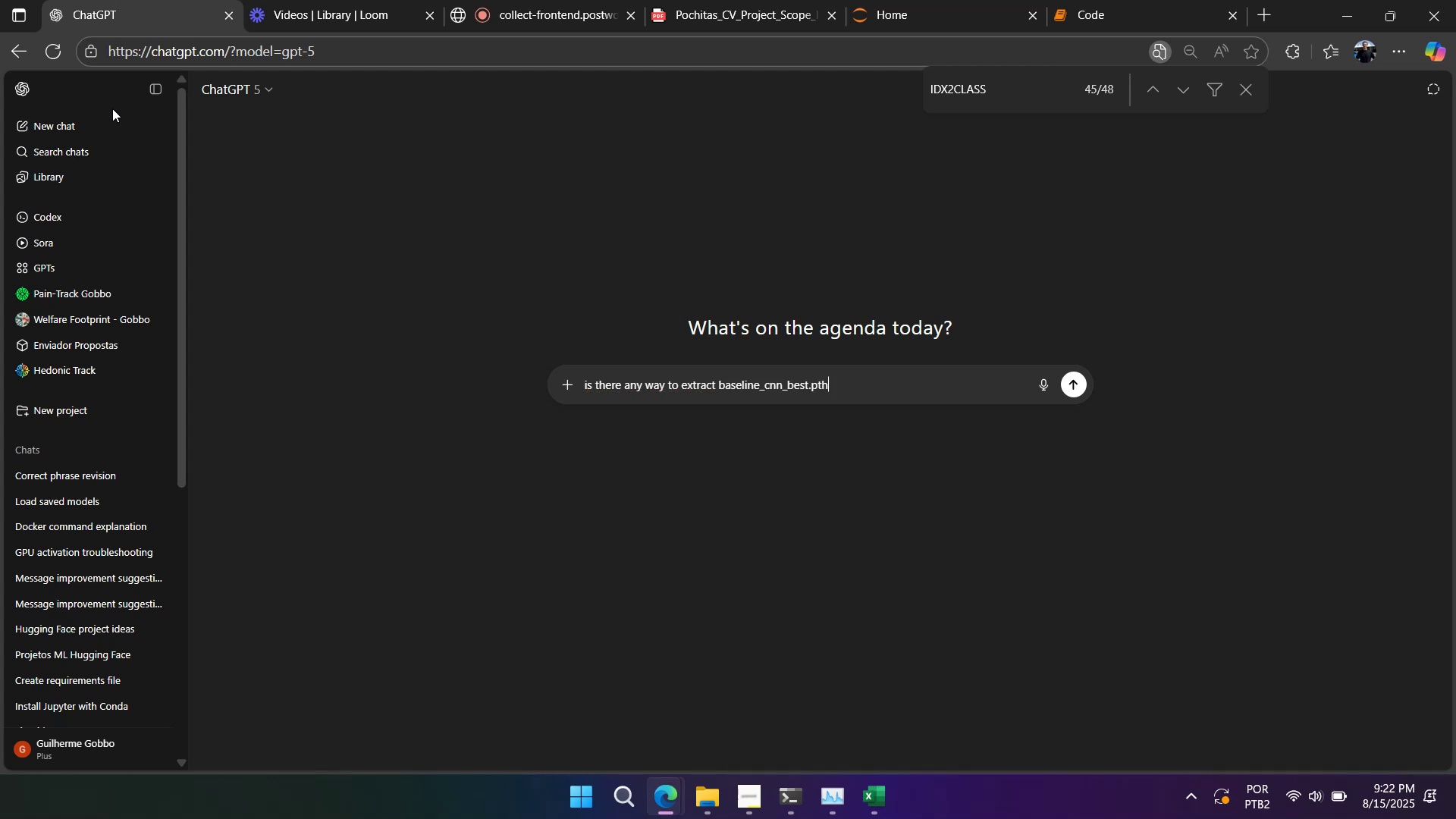 
key(Control+Z)
 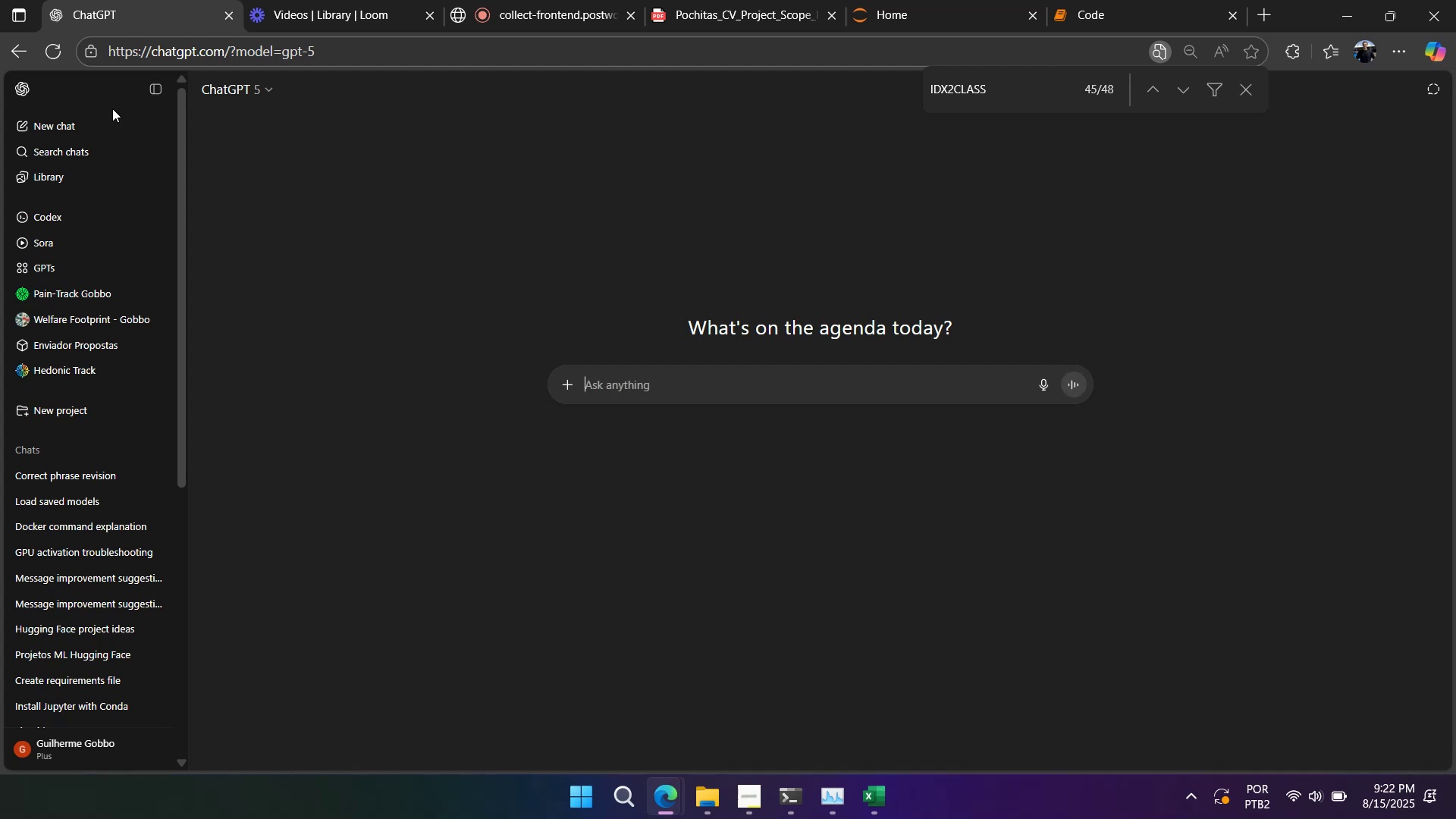 
type(is there any way to extract m)
key(Backspace)
type(the mtrics from )
 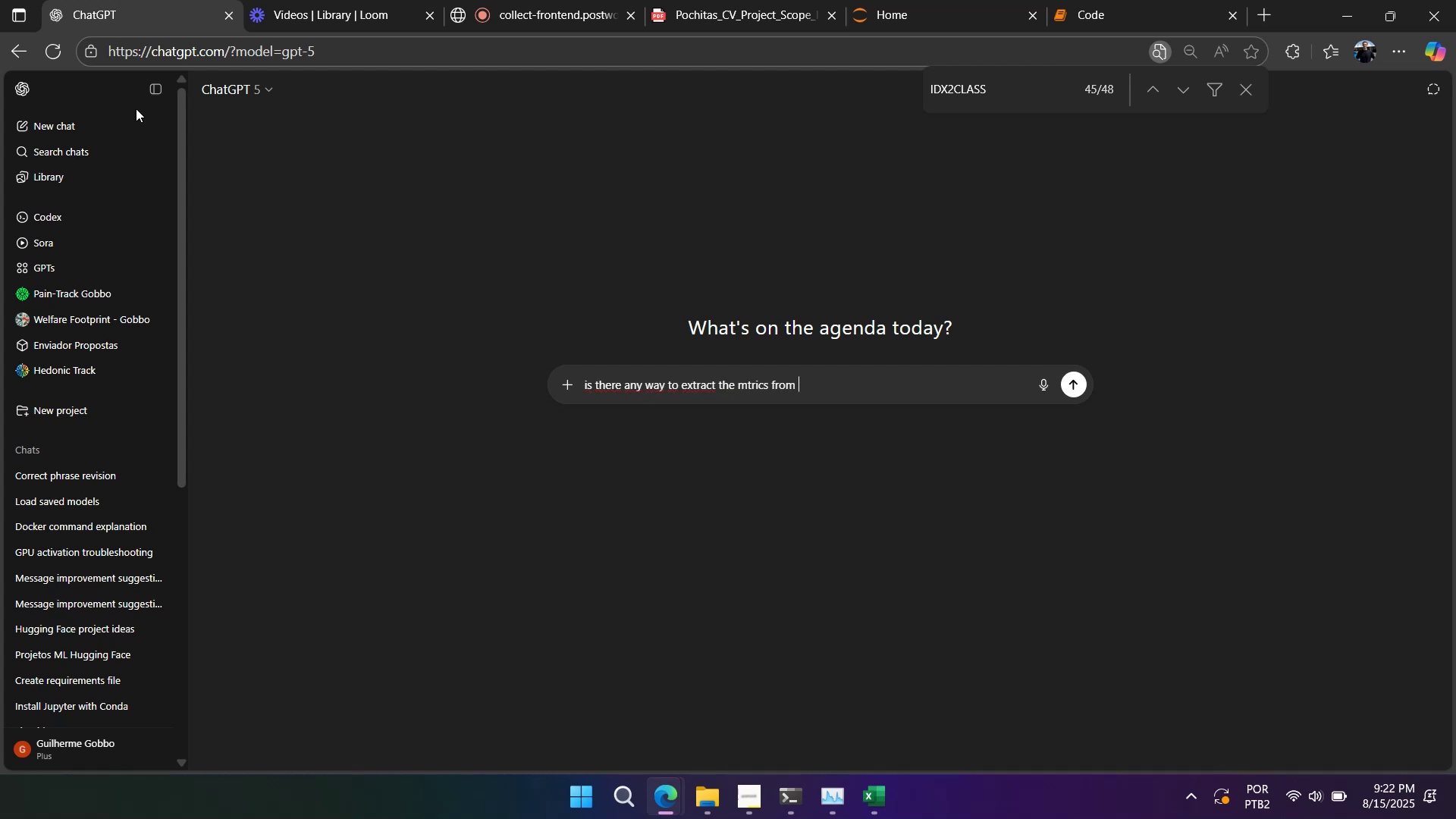 
key(Control+V)
 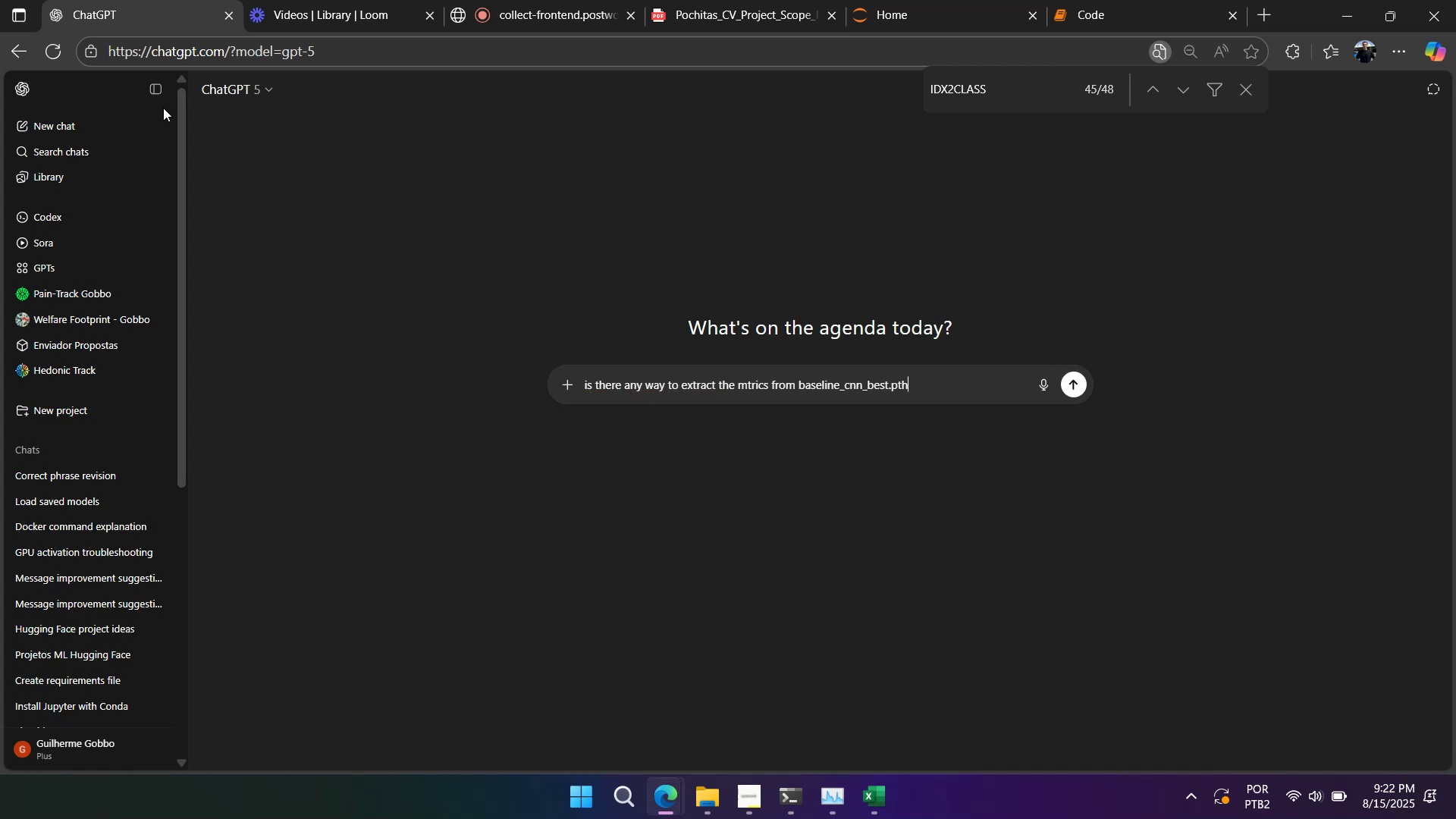 
key(Shift+Unknown)
 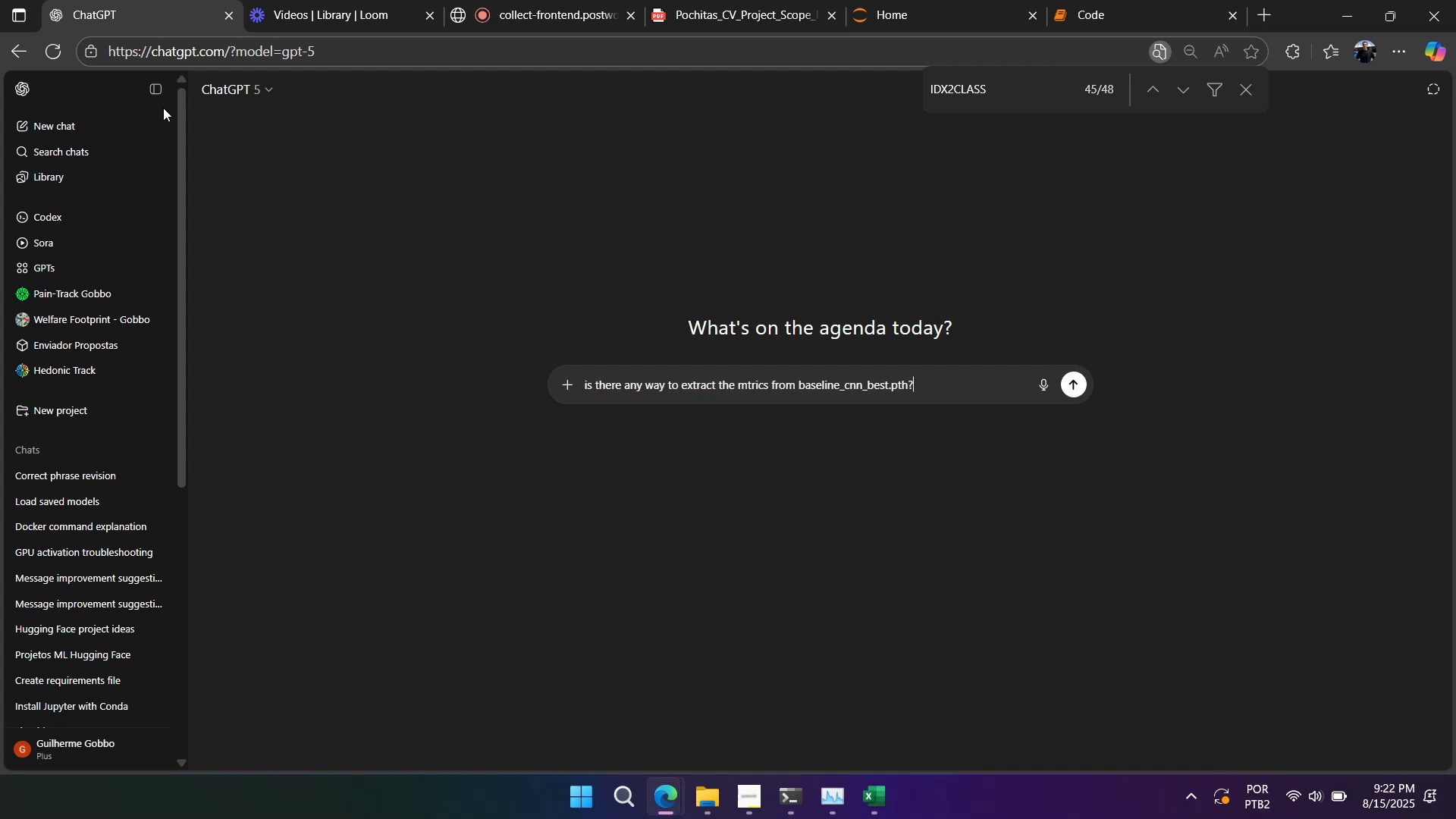 
key(Enter)
 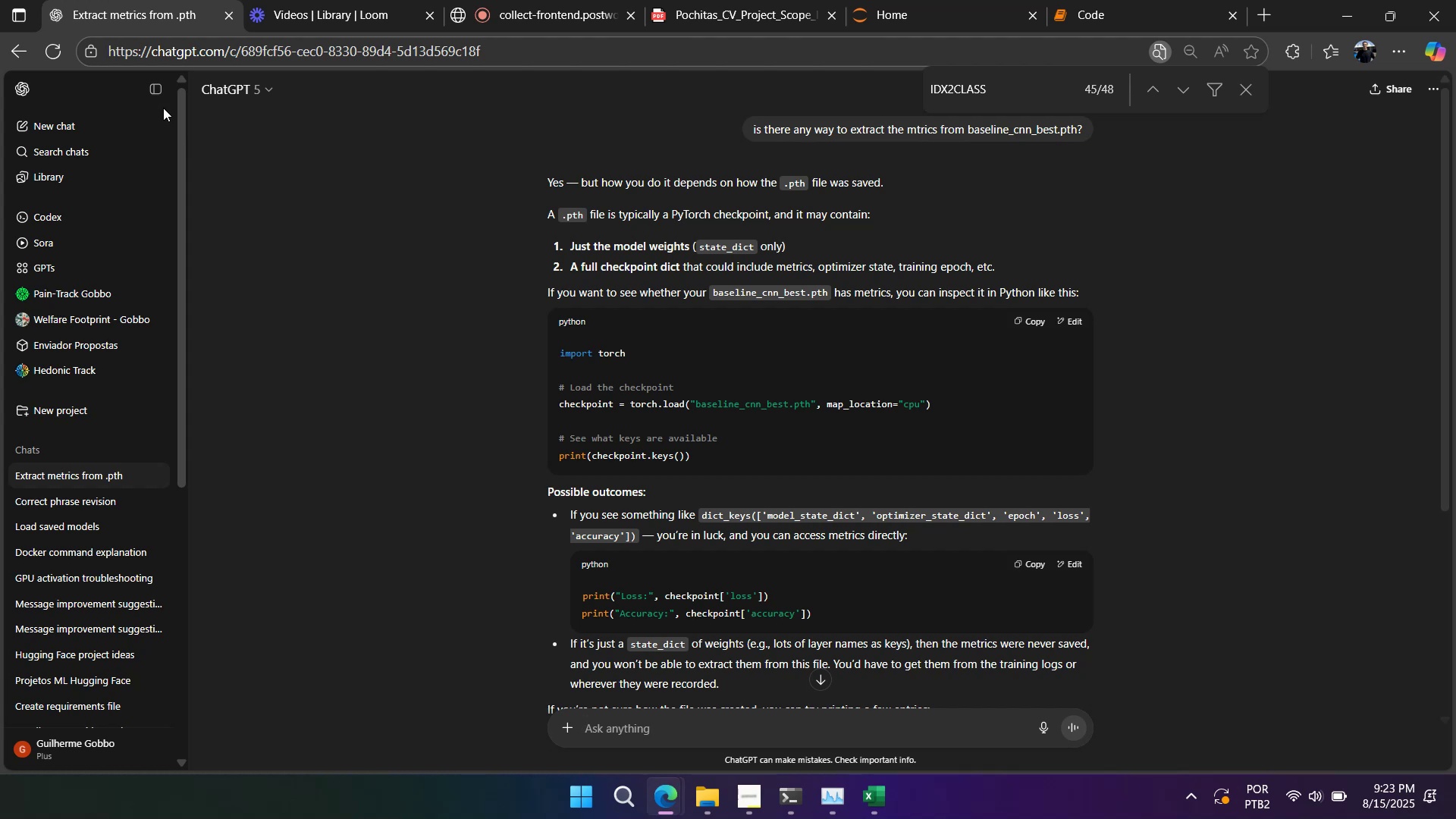 
wait(40.76)
 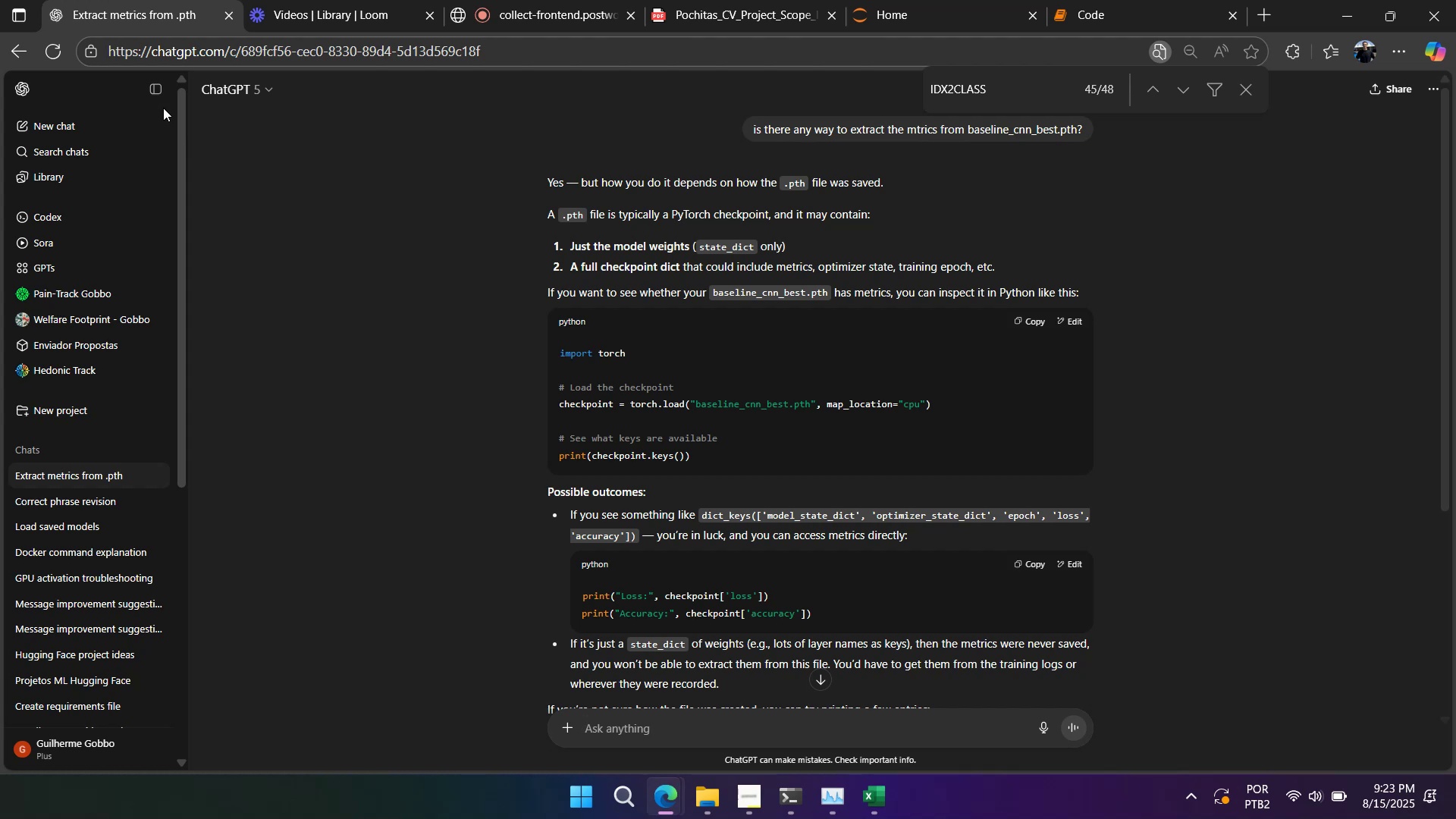 
scroll: coordinate [776, 532], scroll_direction: down, amount: 6.0
 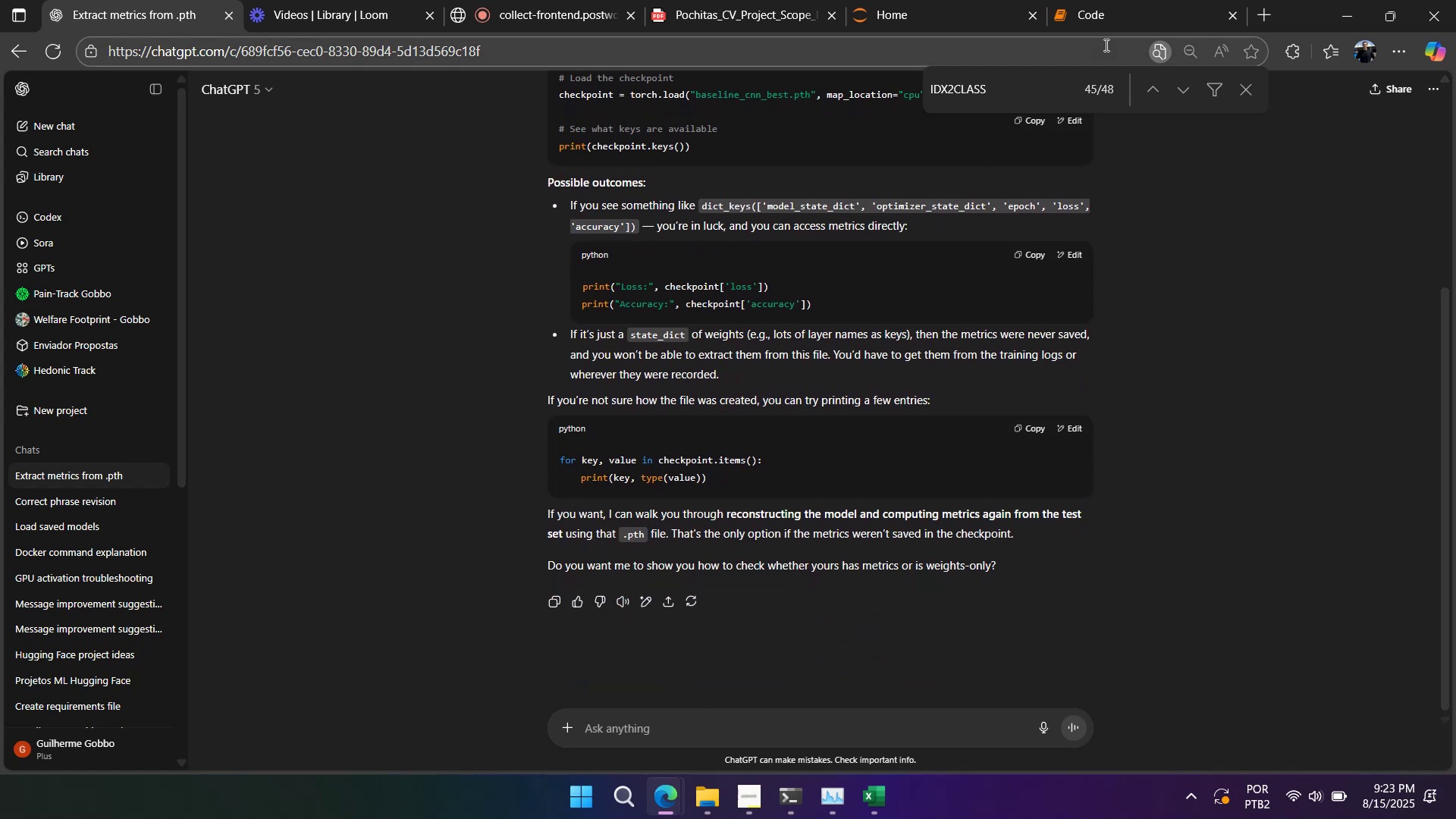 
left_click([1106, 20])
 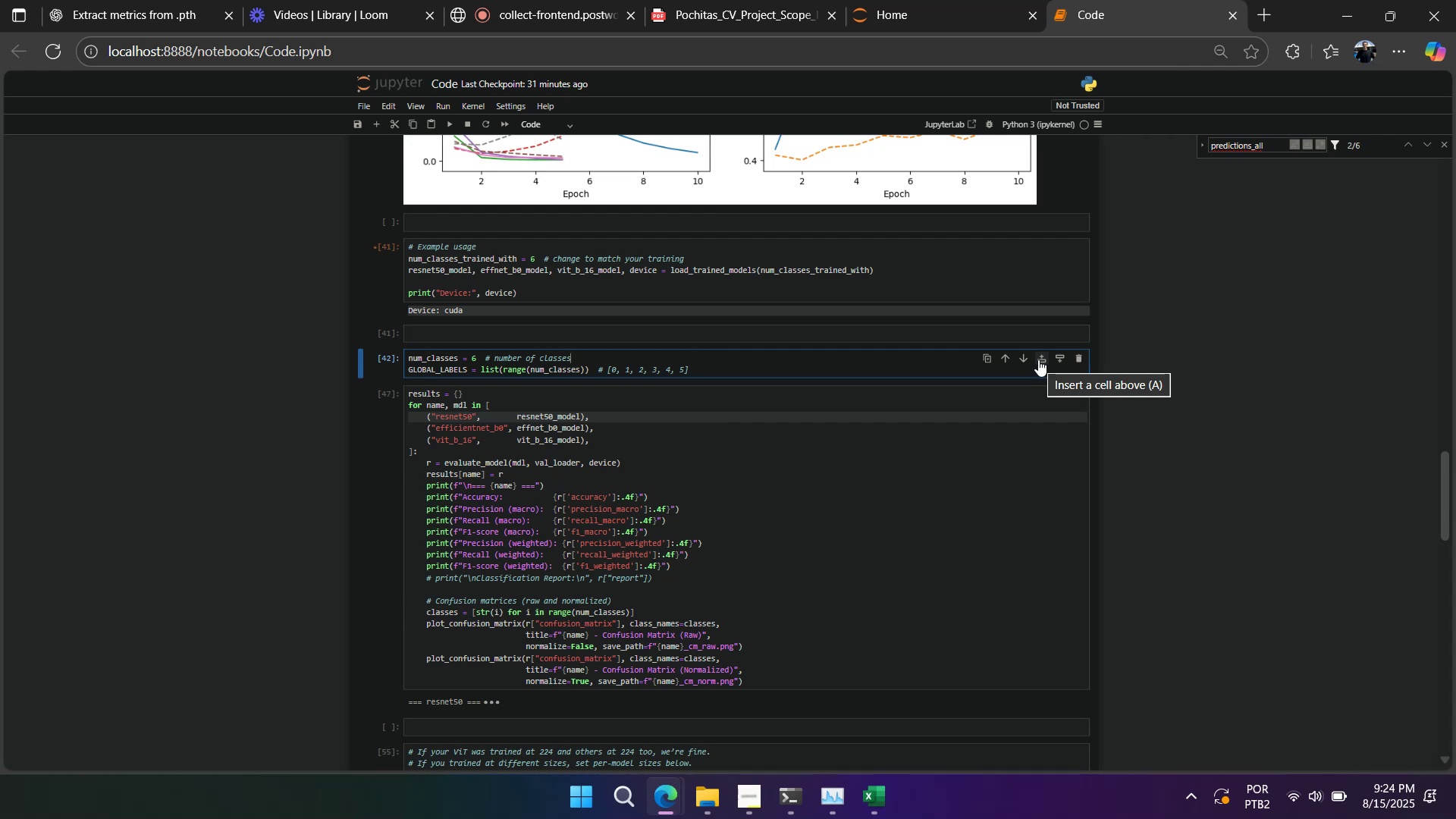 
wait(29.96)
 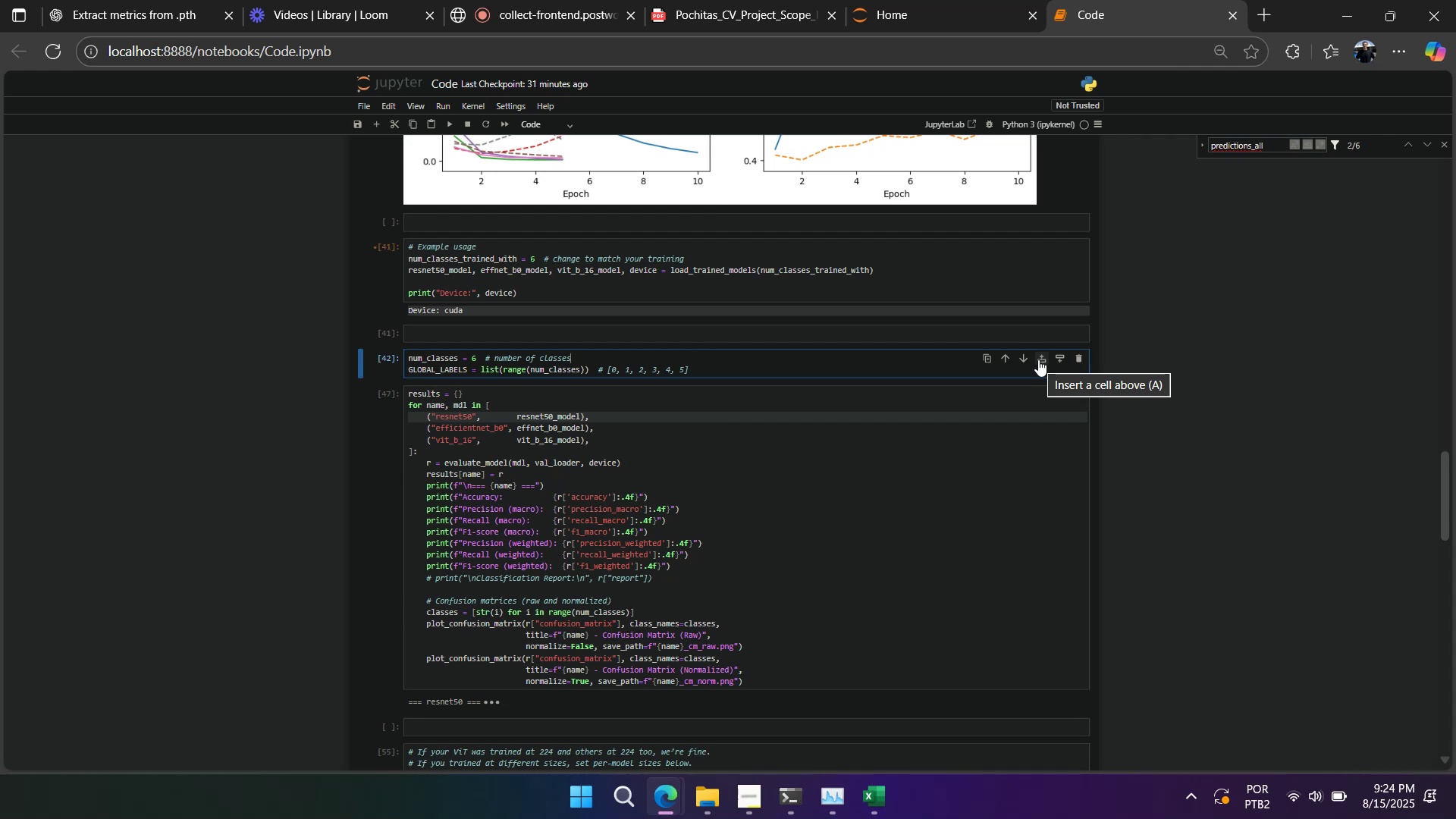 
left_click([1006, 578])
 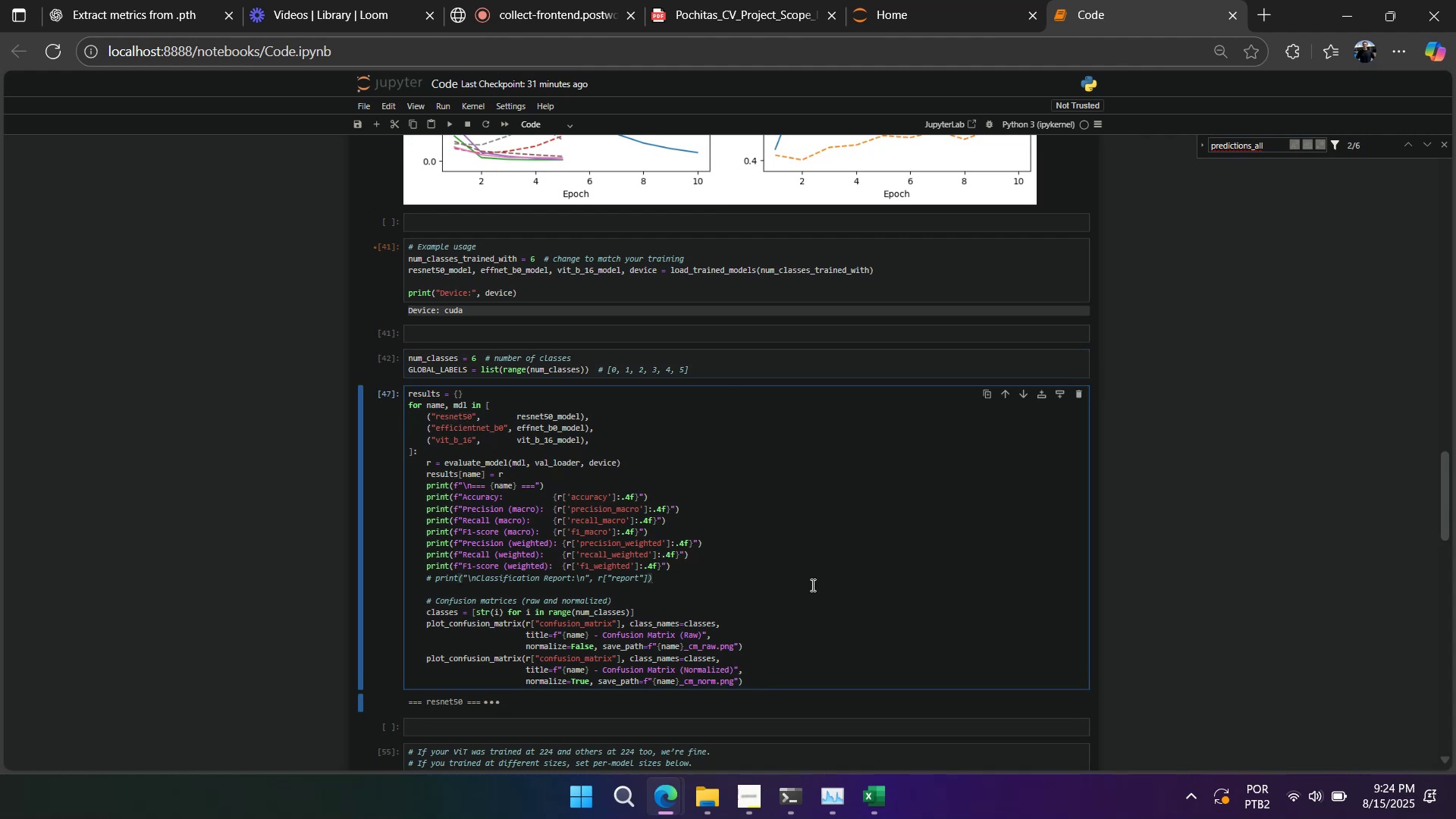 
scroll: coordinate [811, 585], scroll_direction: up, amount: 2.0
 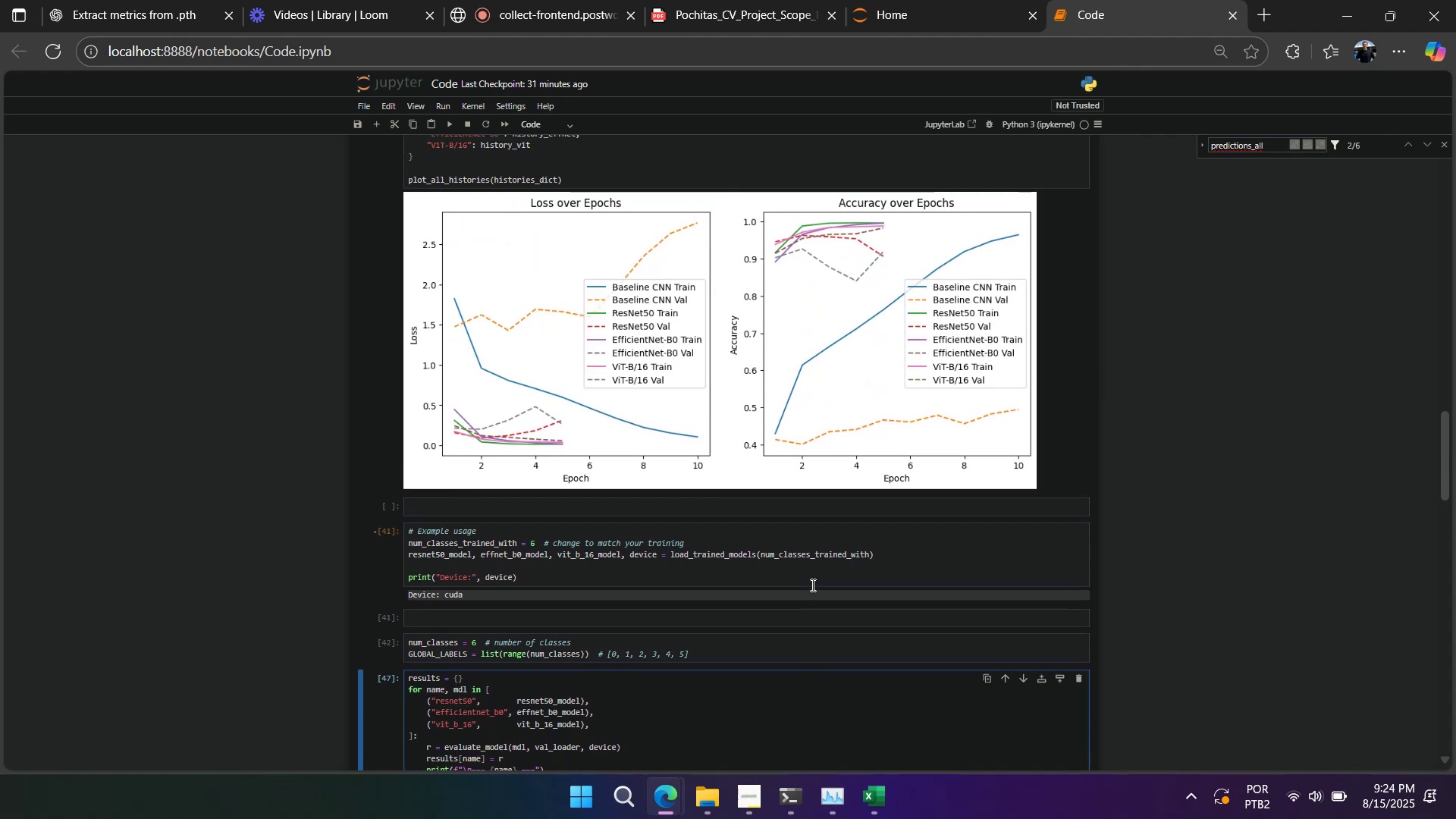 
scroll: coordinate [811, 581], scroll_direction: down, amount: 18.0
 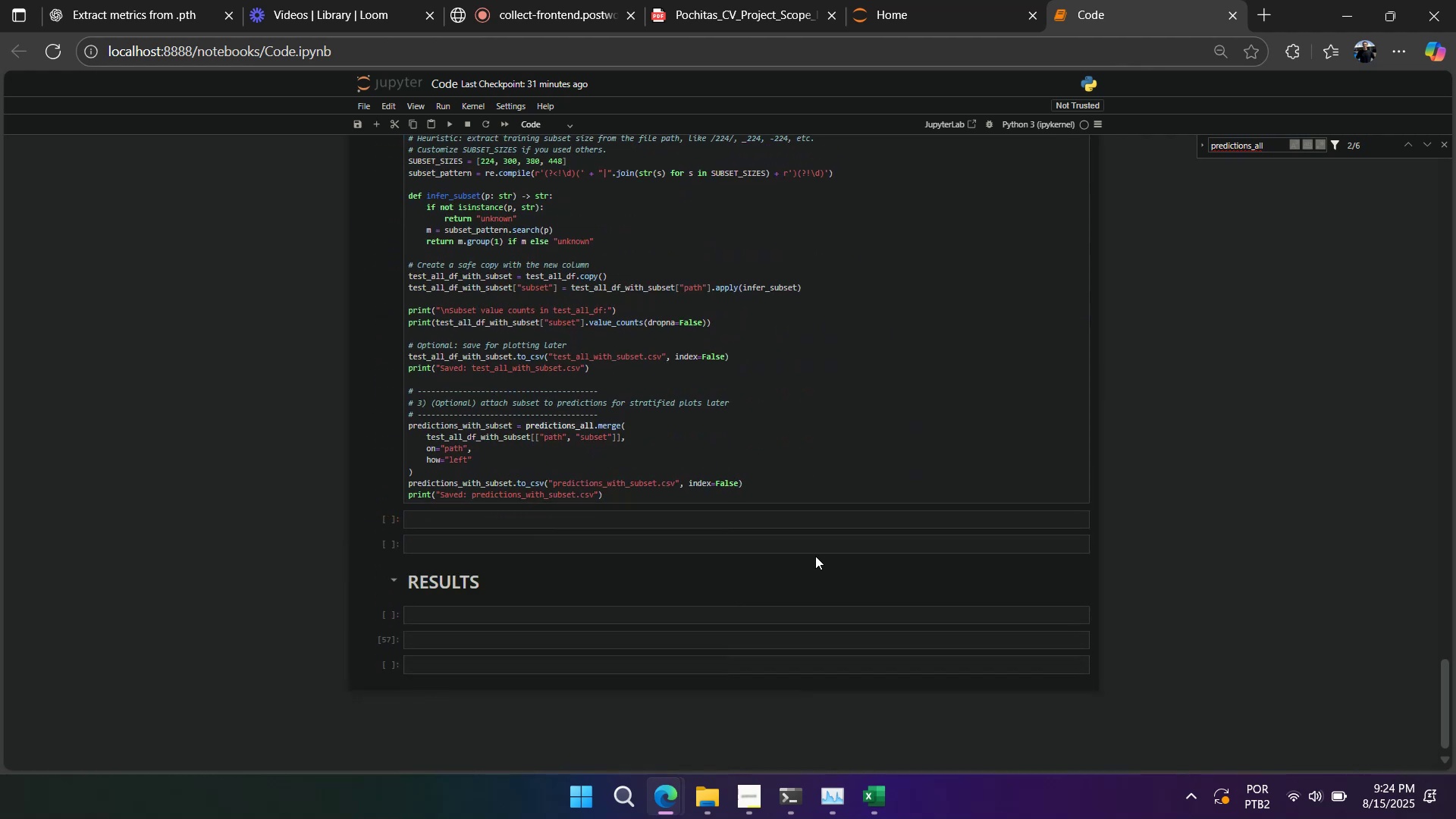 
right_click([811, 551])
 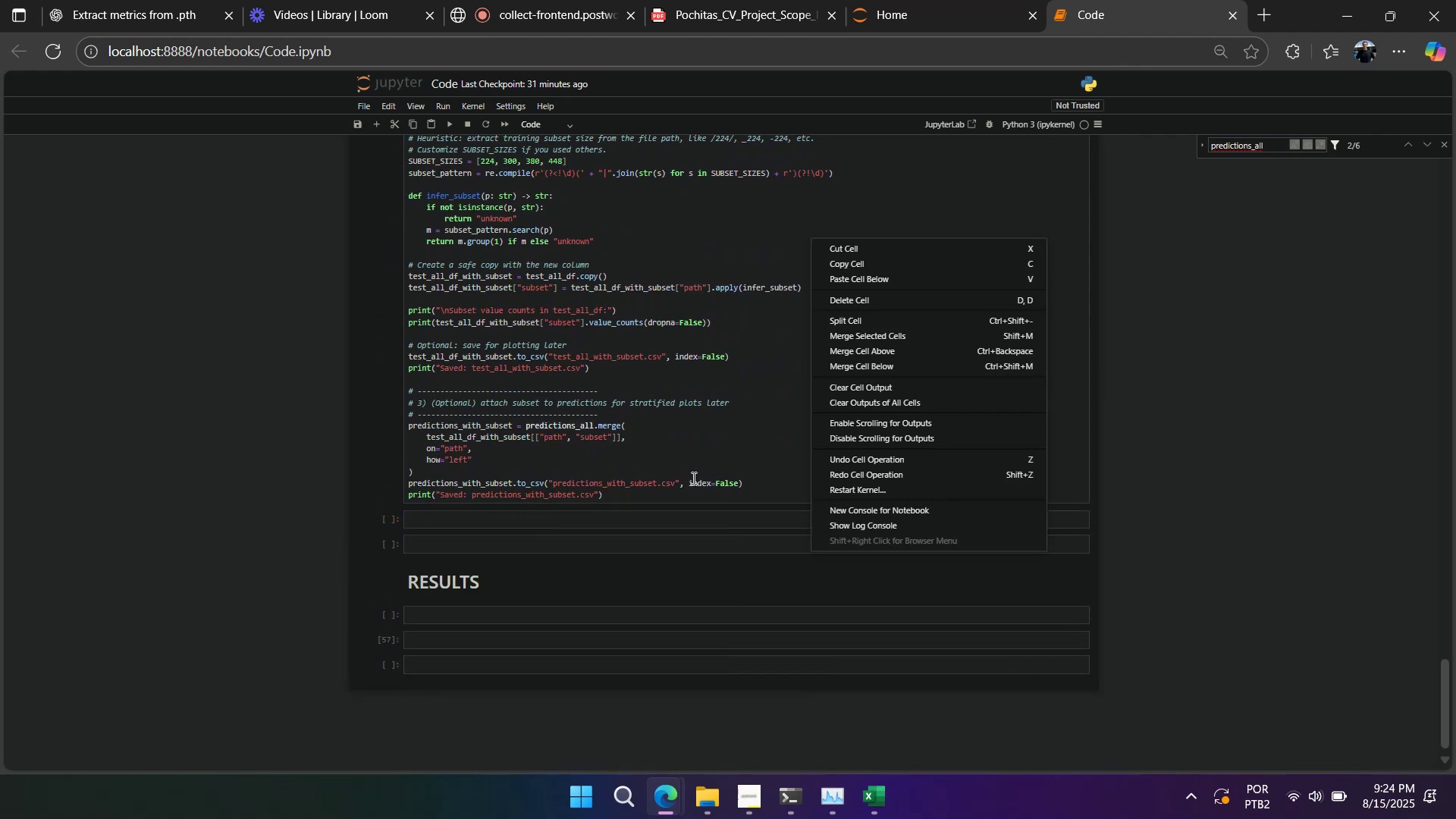 
left_click([691, 477])
 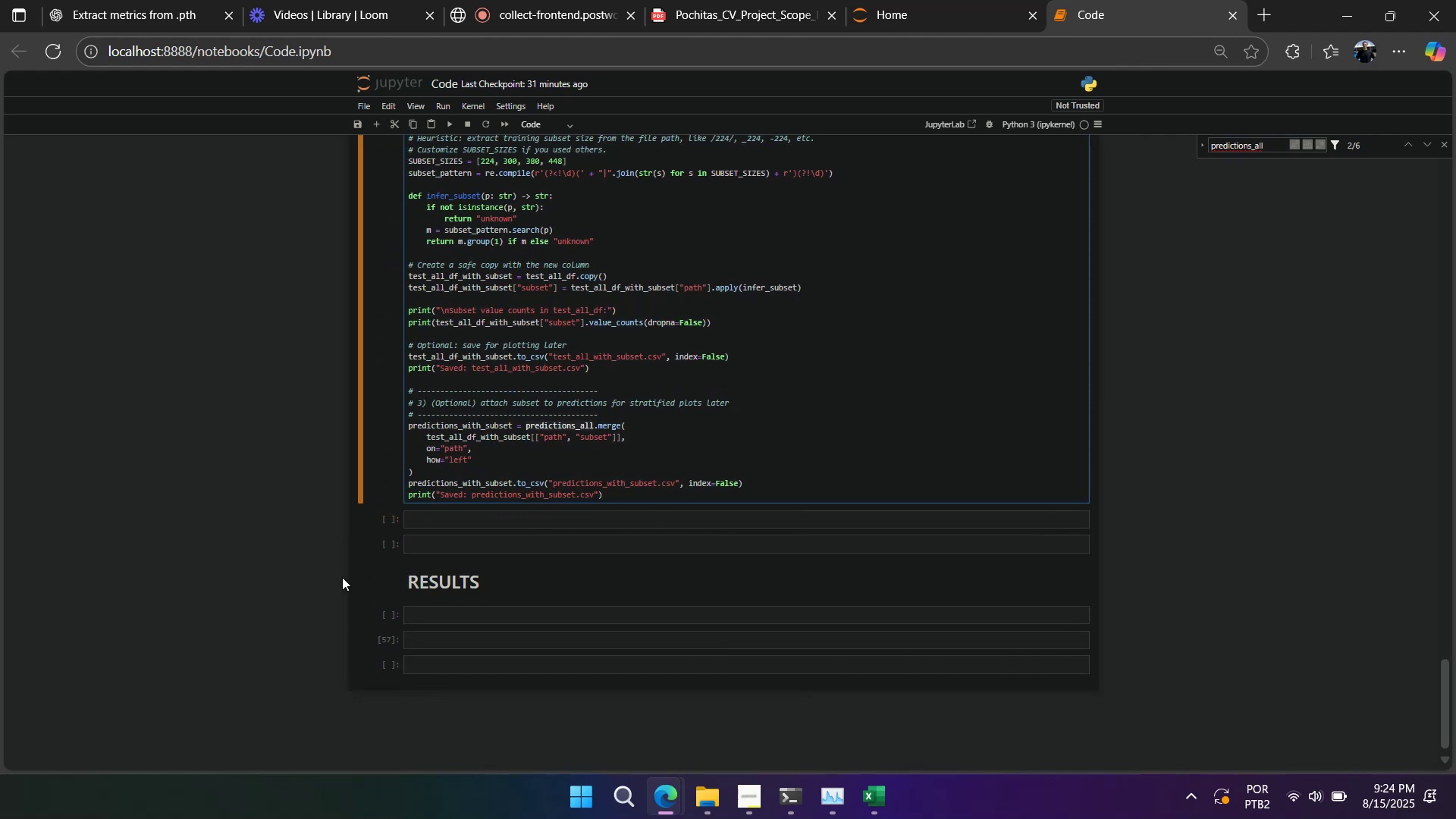 
double_click([367, 577])
 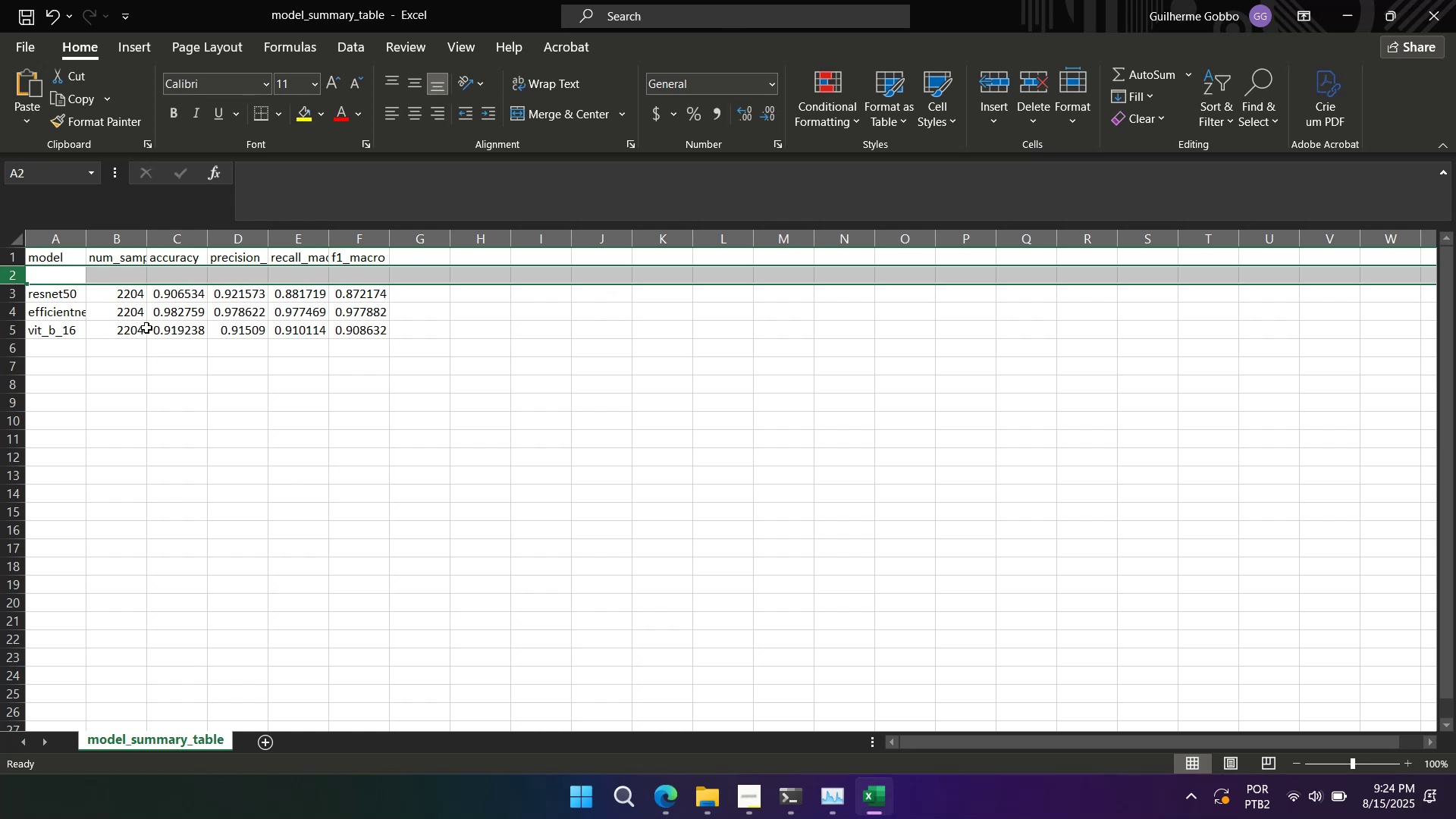 
left_click([19, 279])
 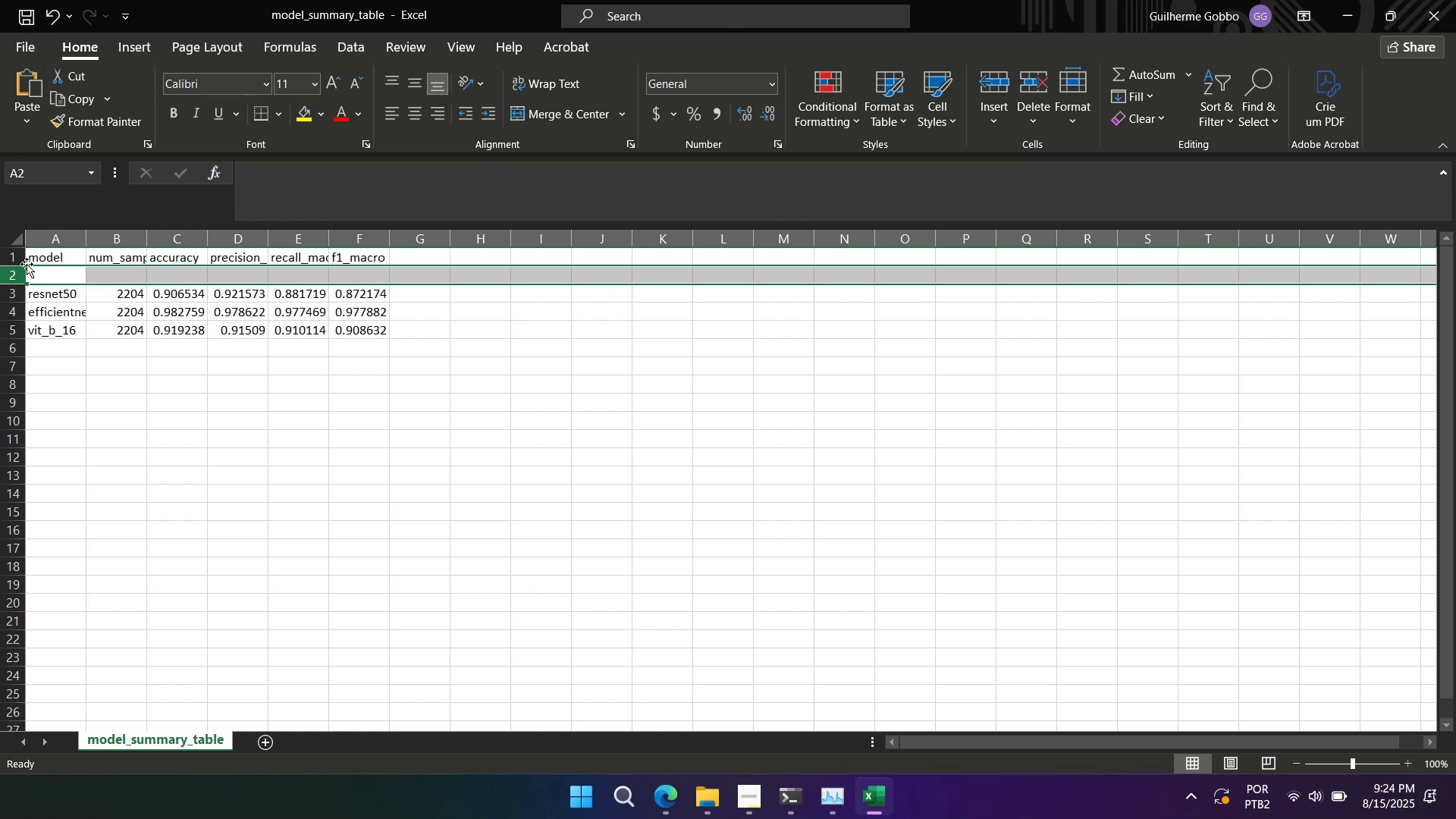 
key(Control+Minus)
 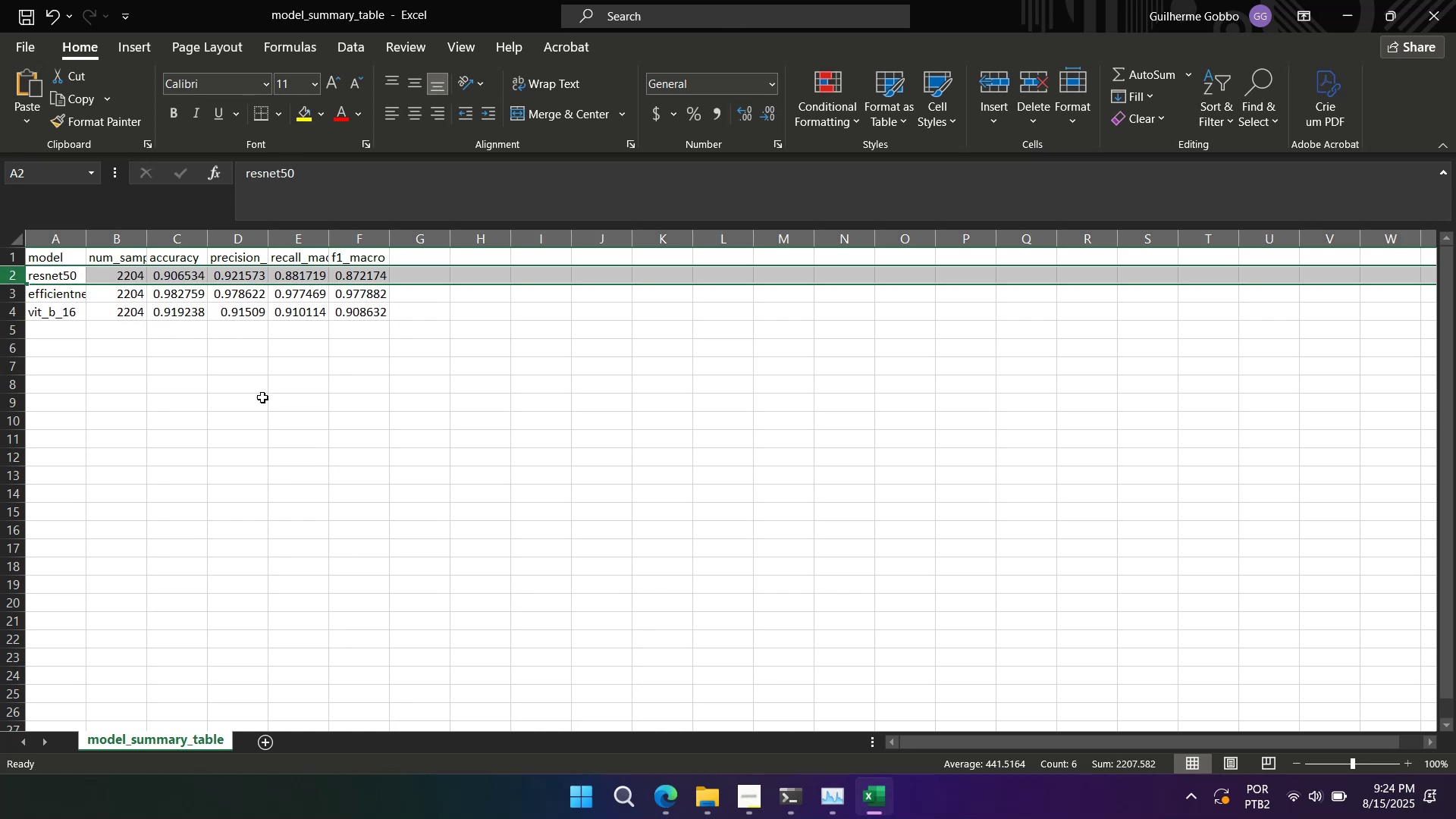 
left_click([135, 457])
 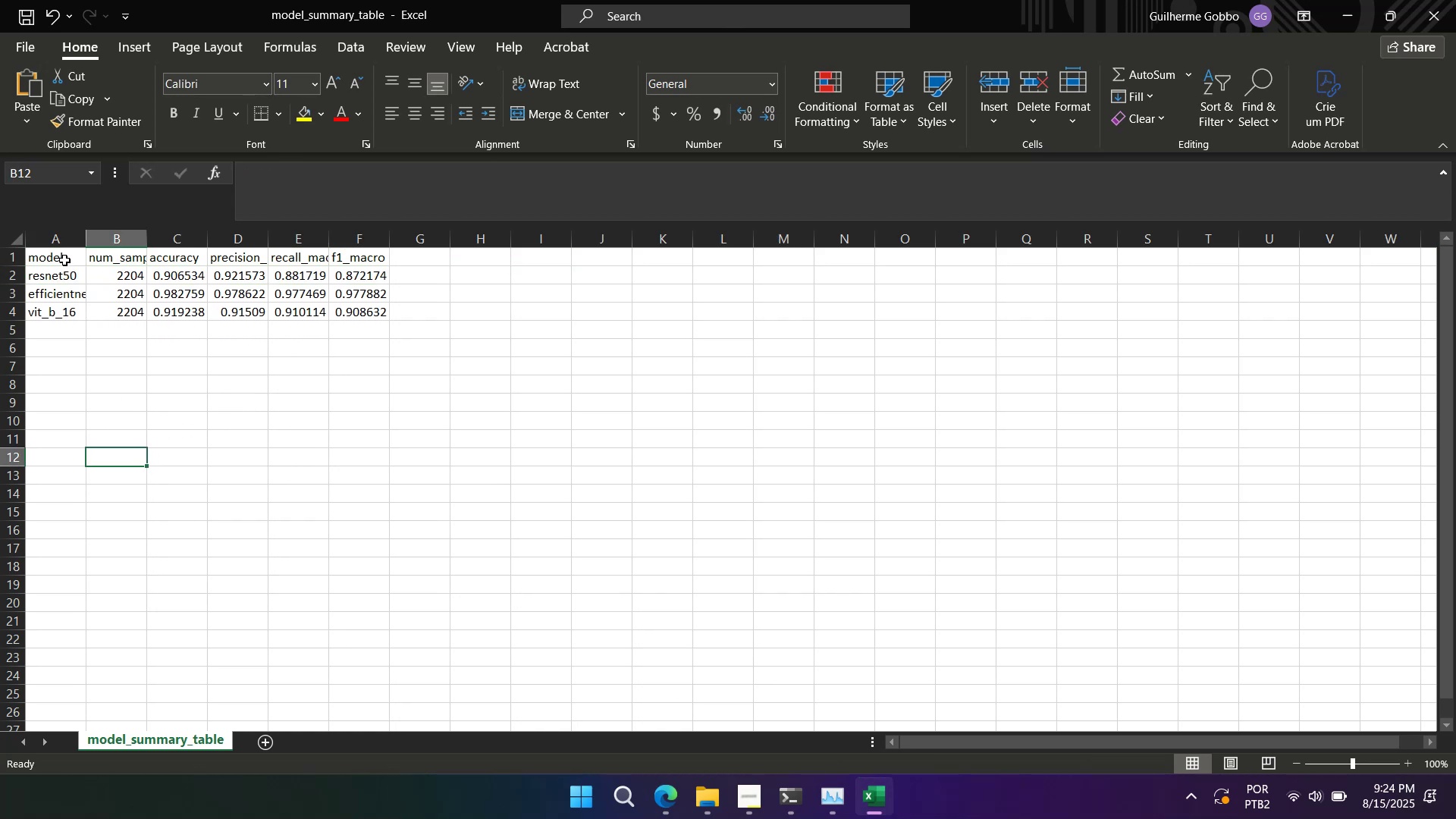 
left_click([1428, 8])
 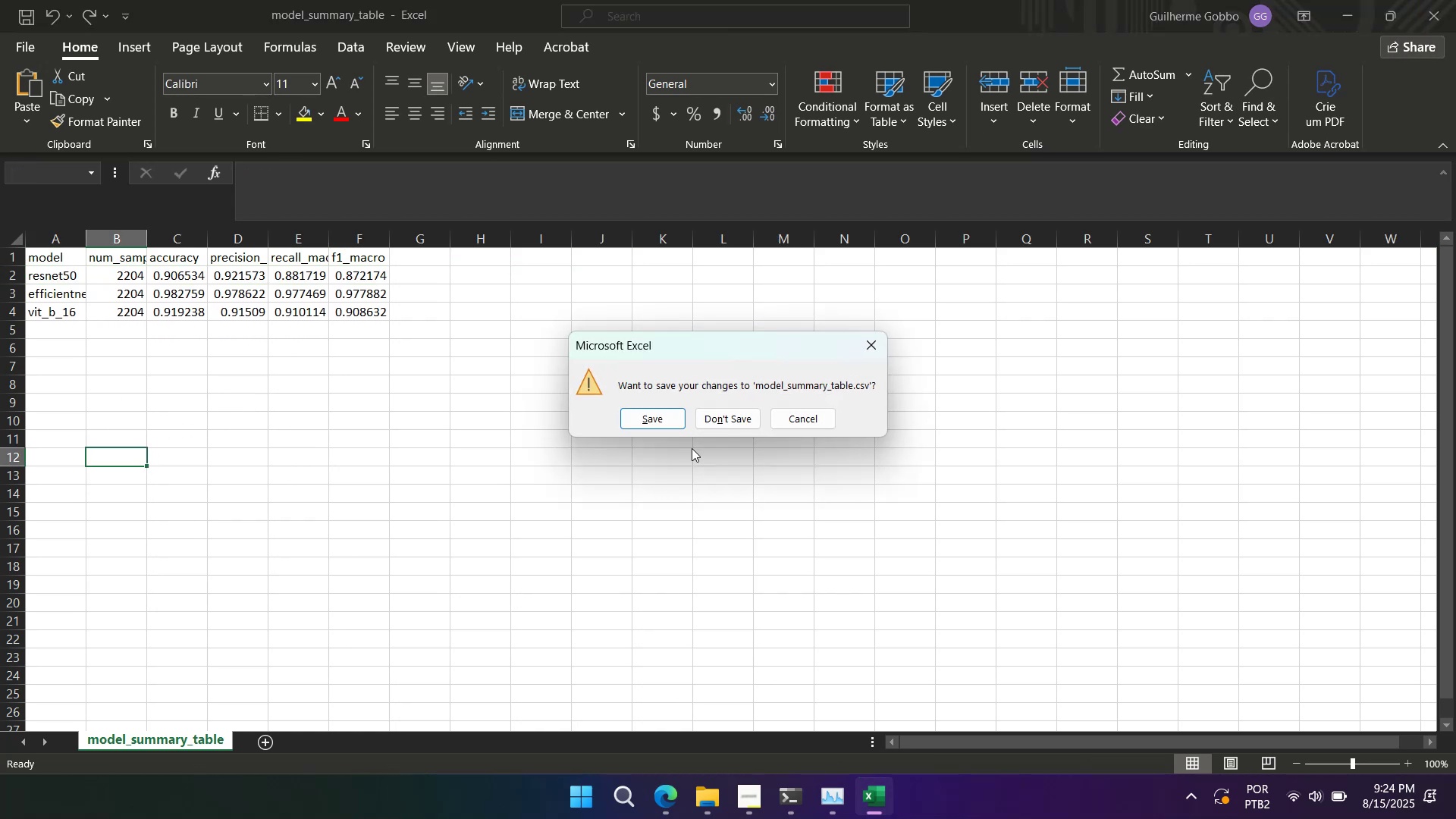 
left_click([724, 419])
 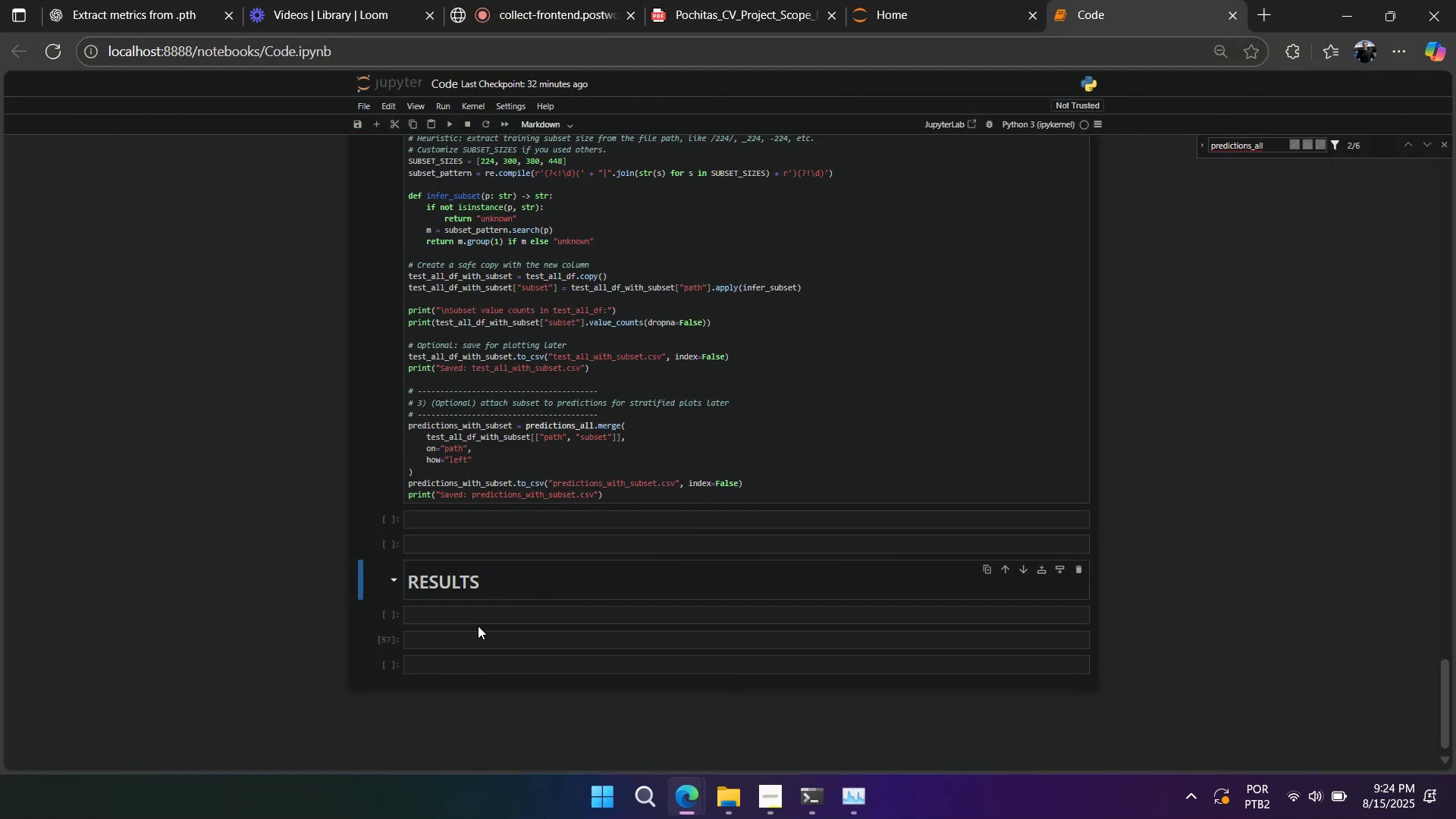 
left_click([388, 615])
 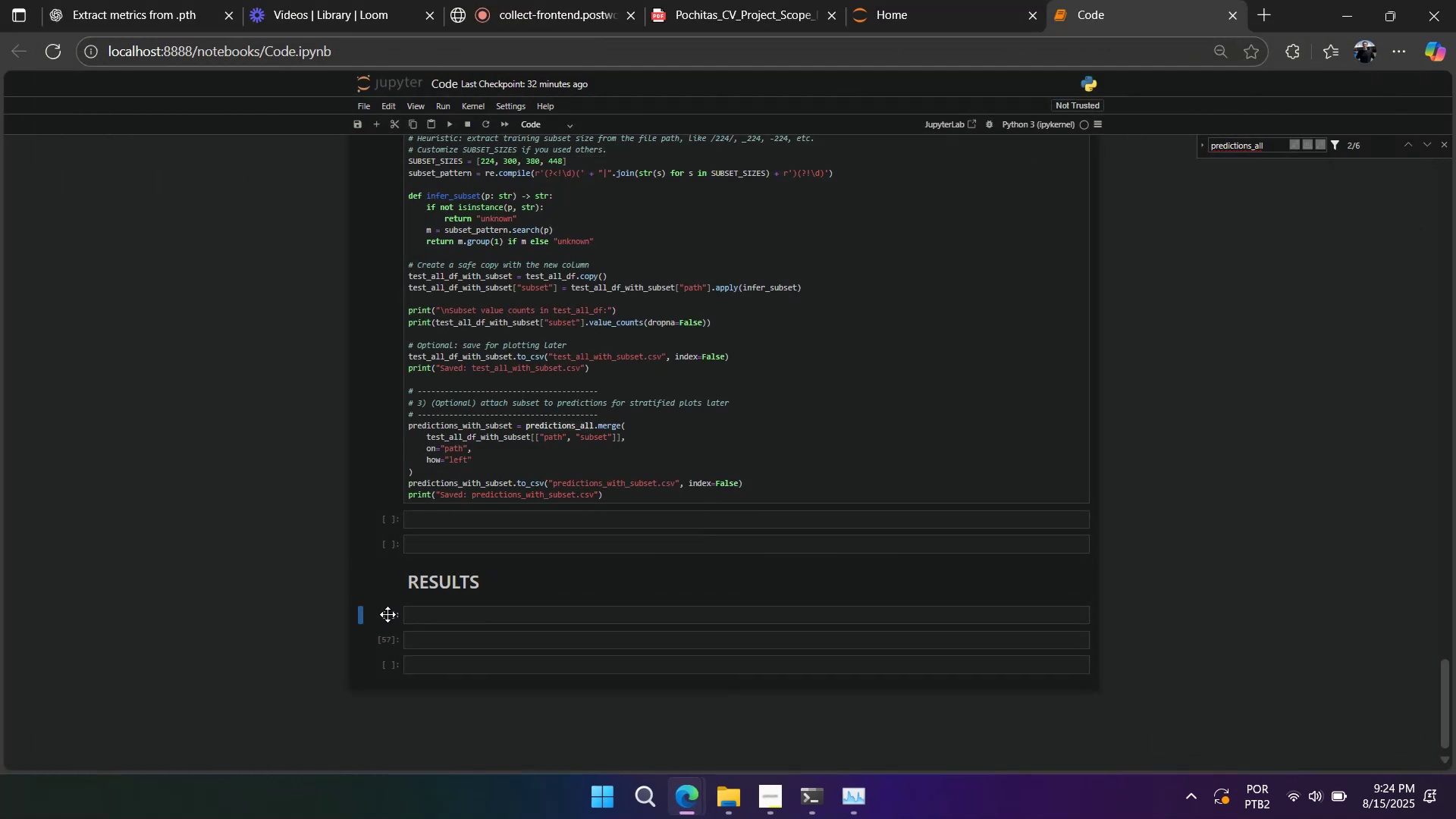 
type(aaaaaaa)
 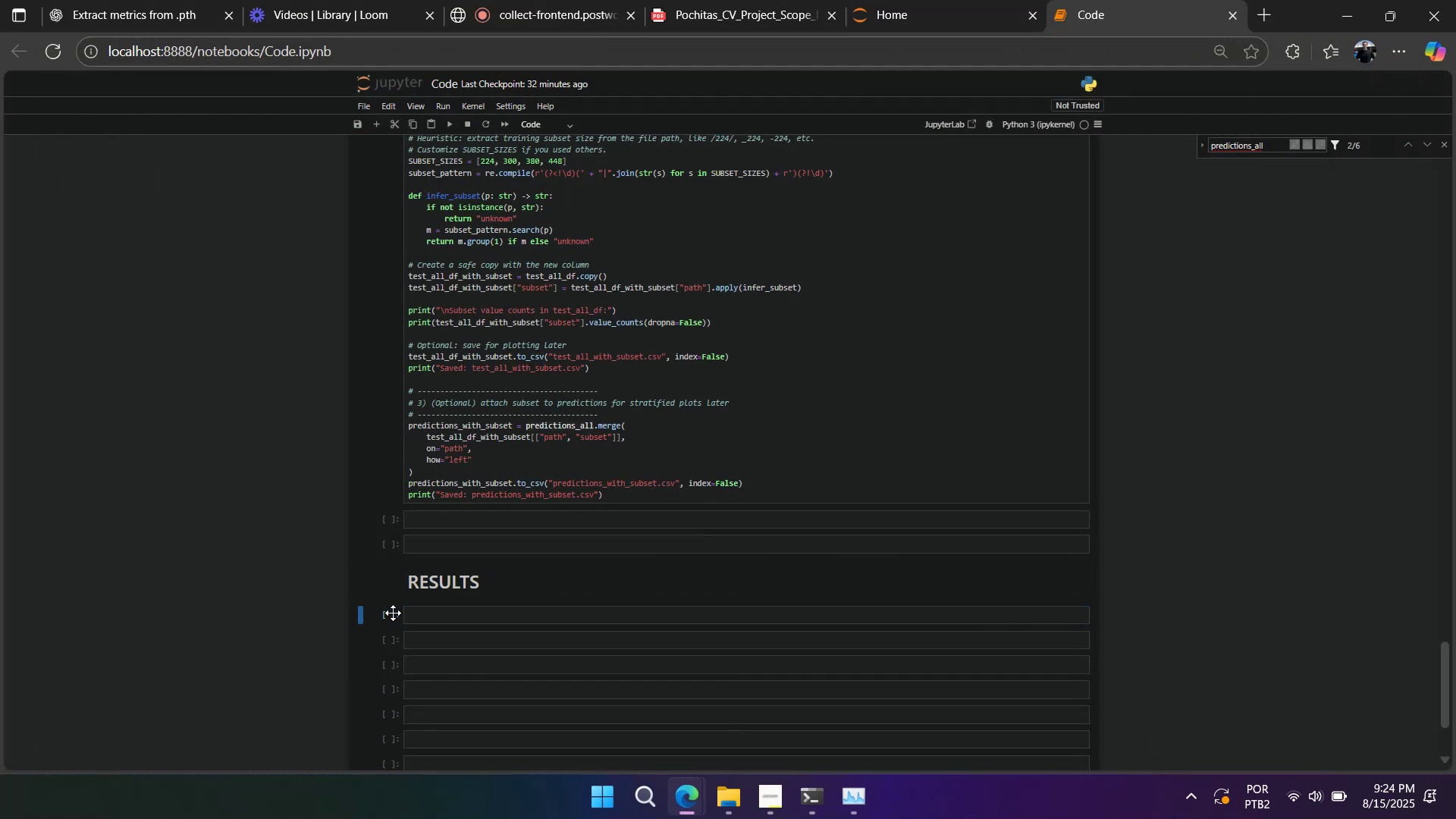 
scroll: coordinate [394, 613], scroll_direction: down, amount: 4.0
 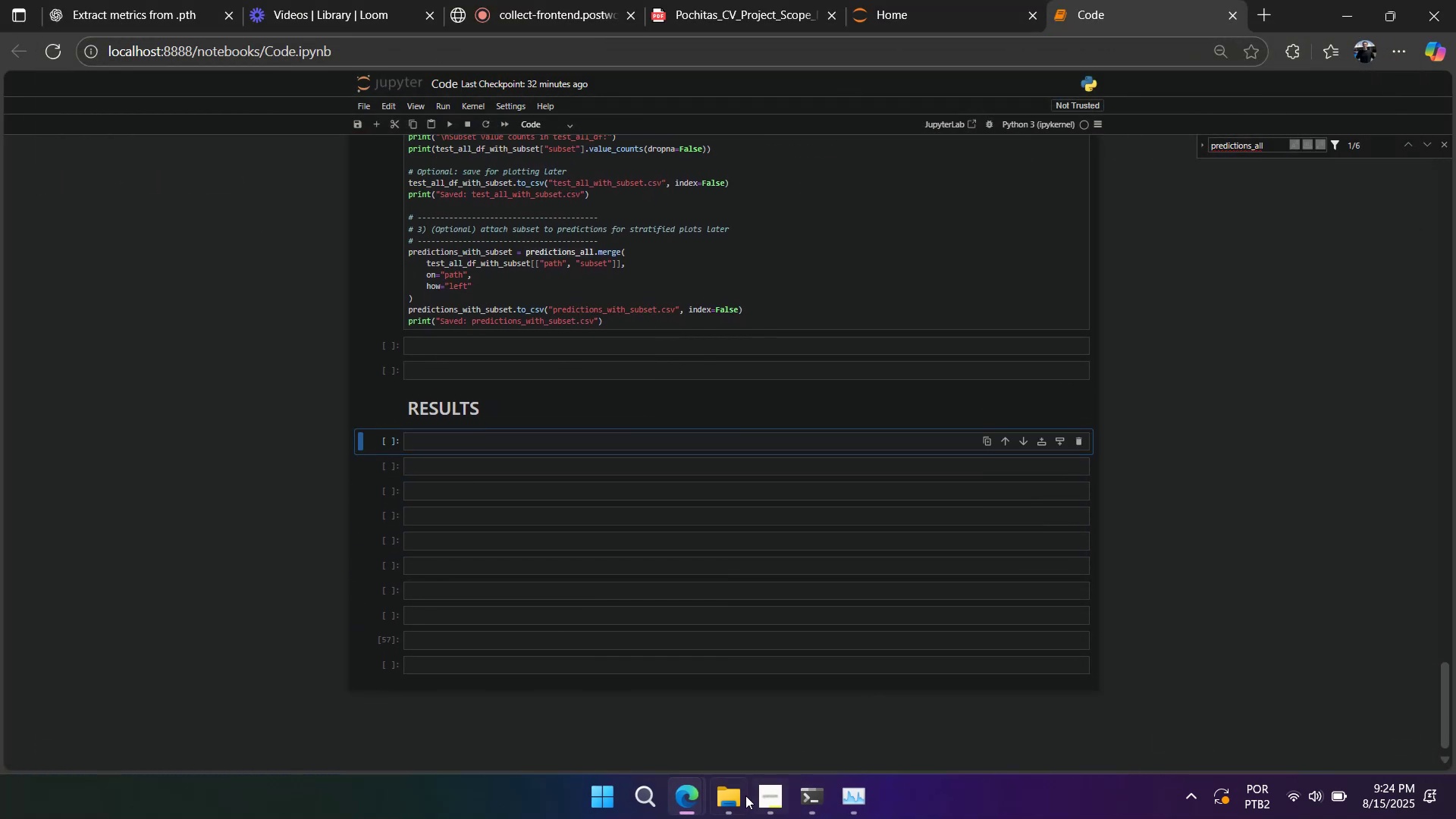 
left_click([736, 796])
 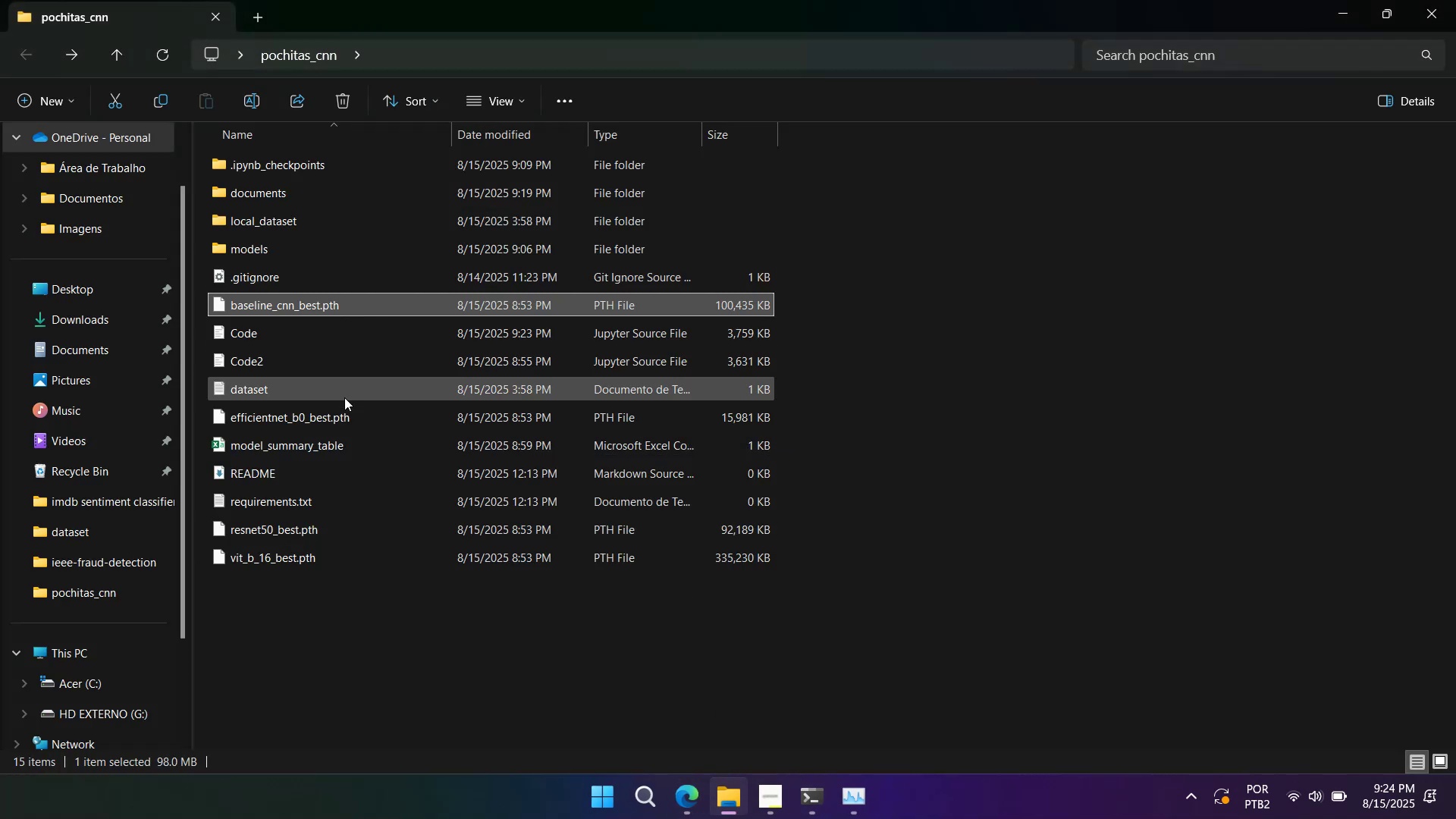 
double_click([343, 440])
 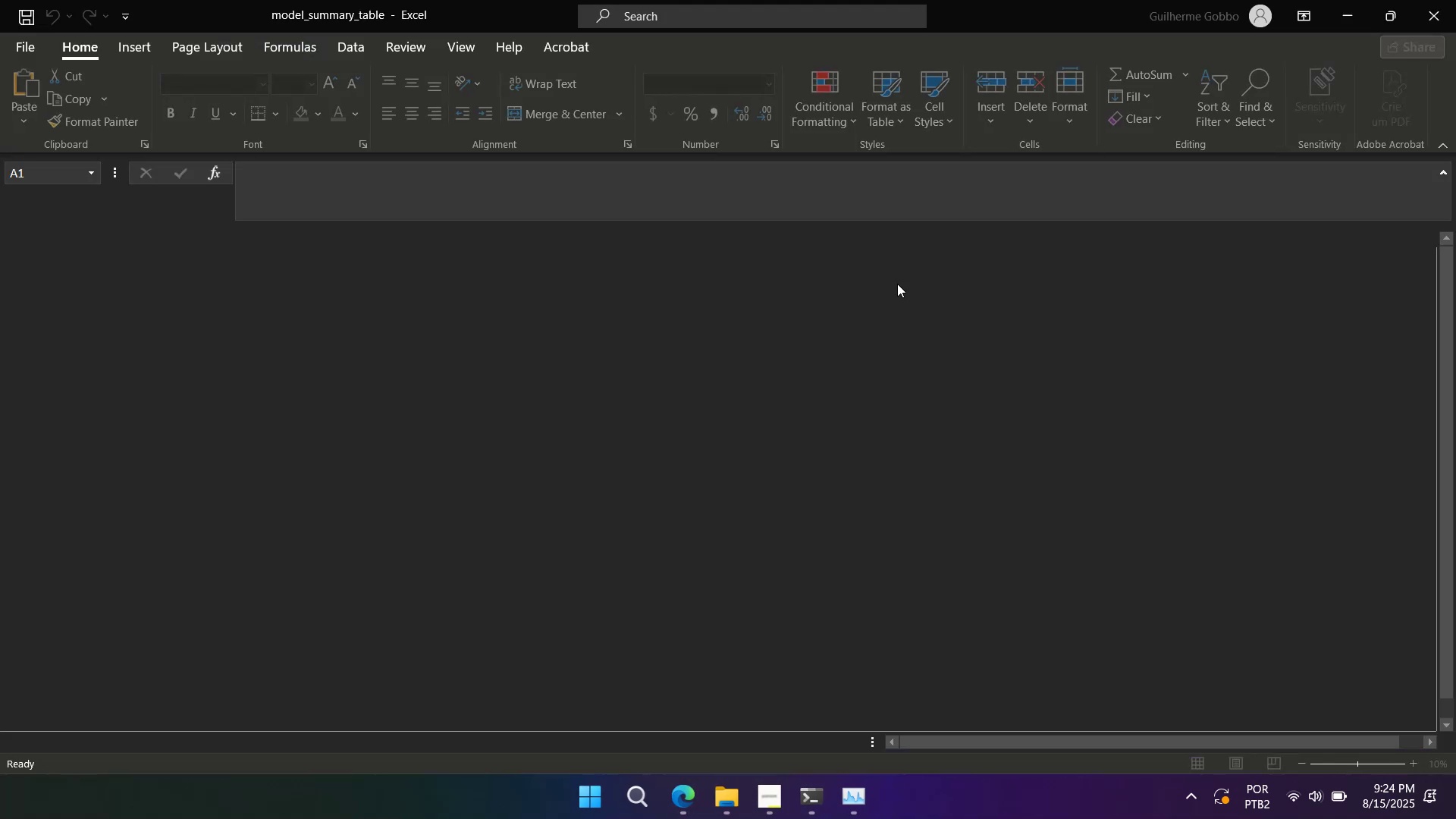 
left_click([1439, 1])
 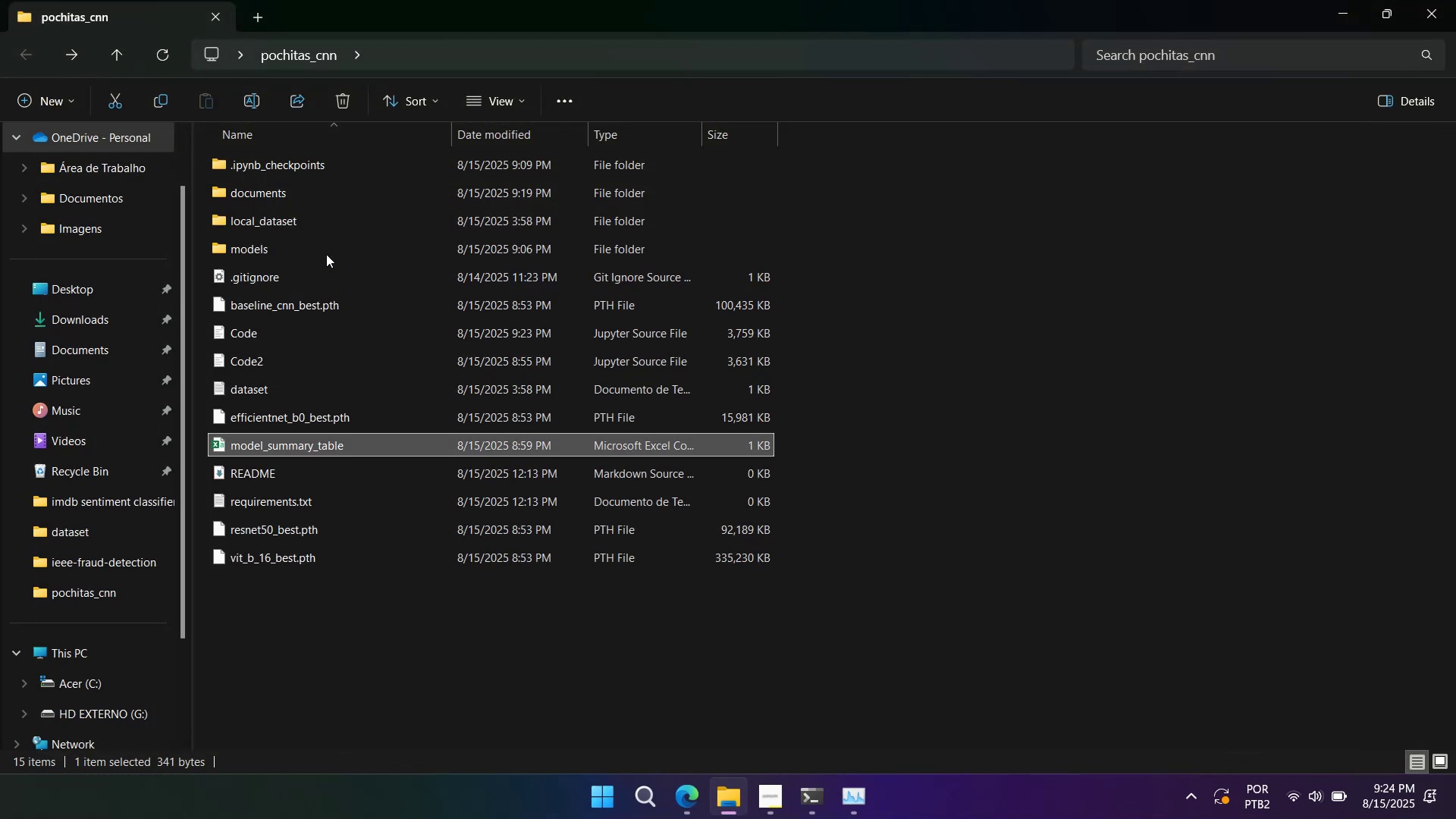 
double_click([327, 246])
 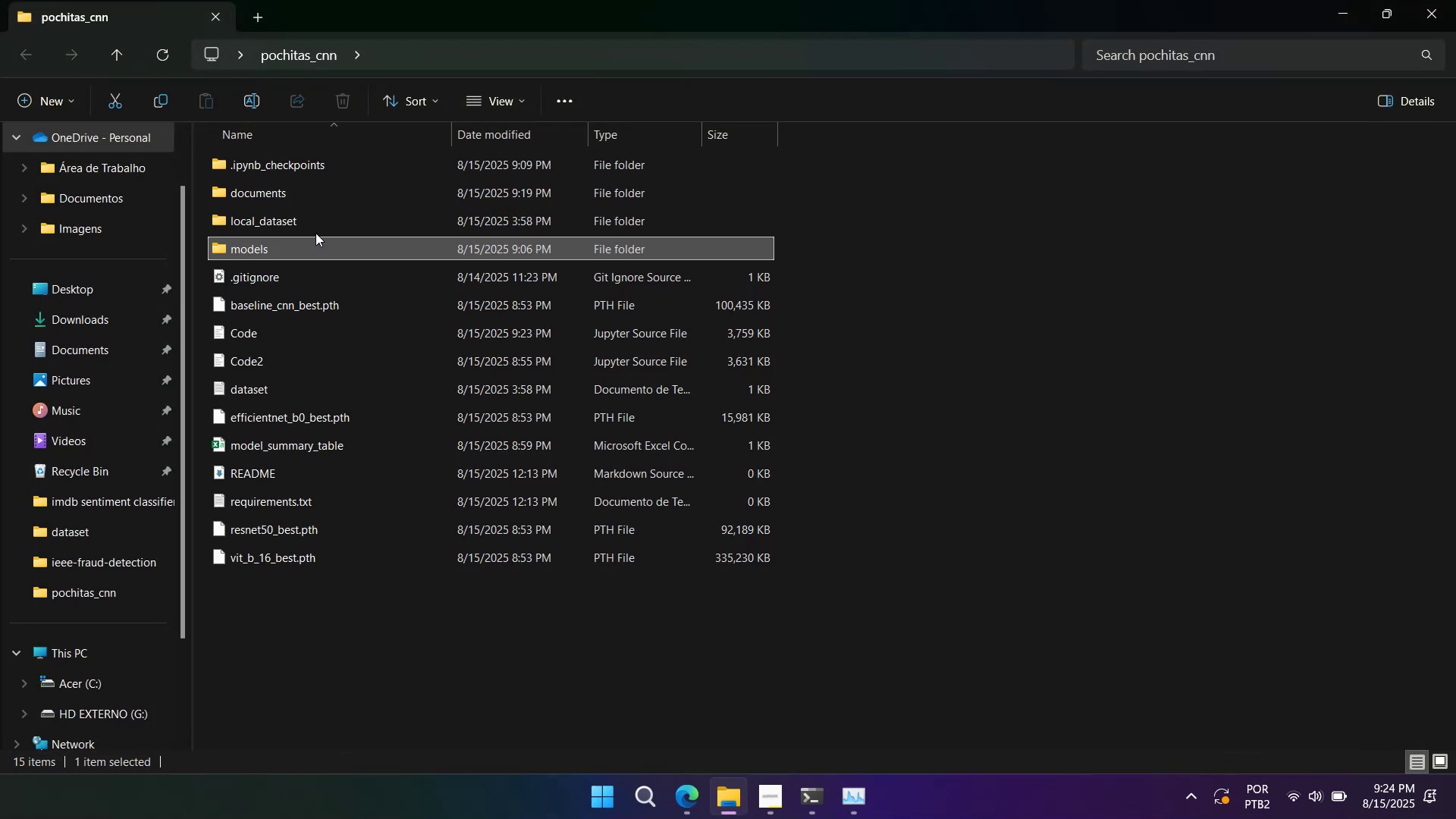 
double_click([314, 225])
 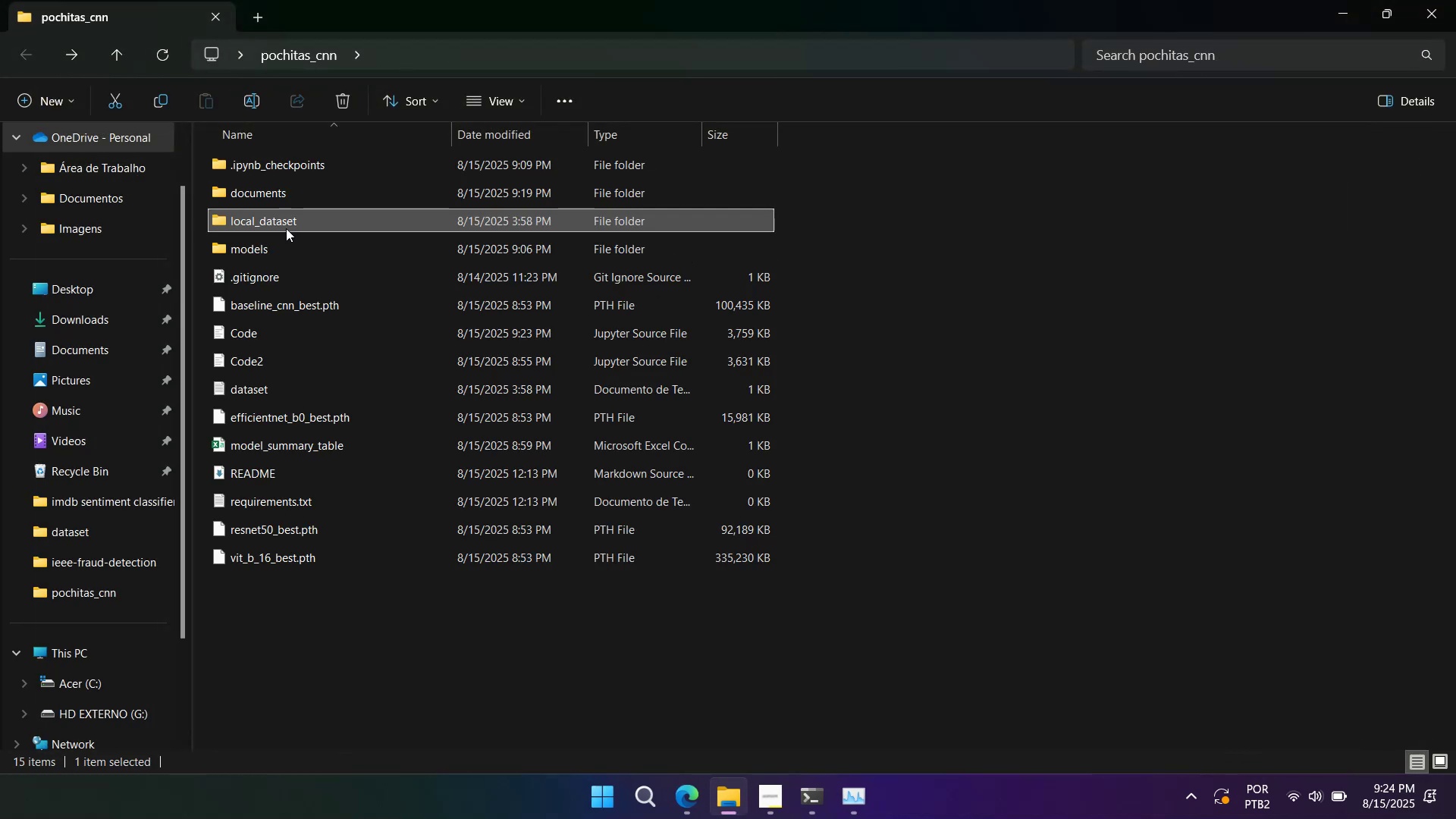 
key(Delete)
 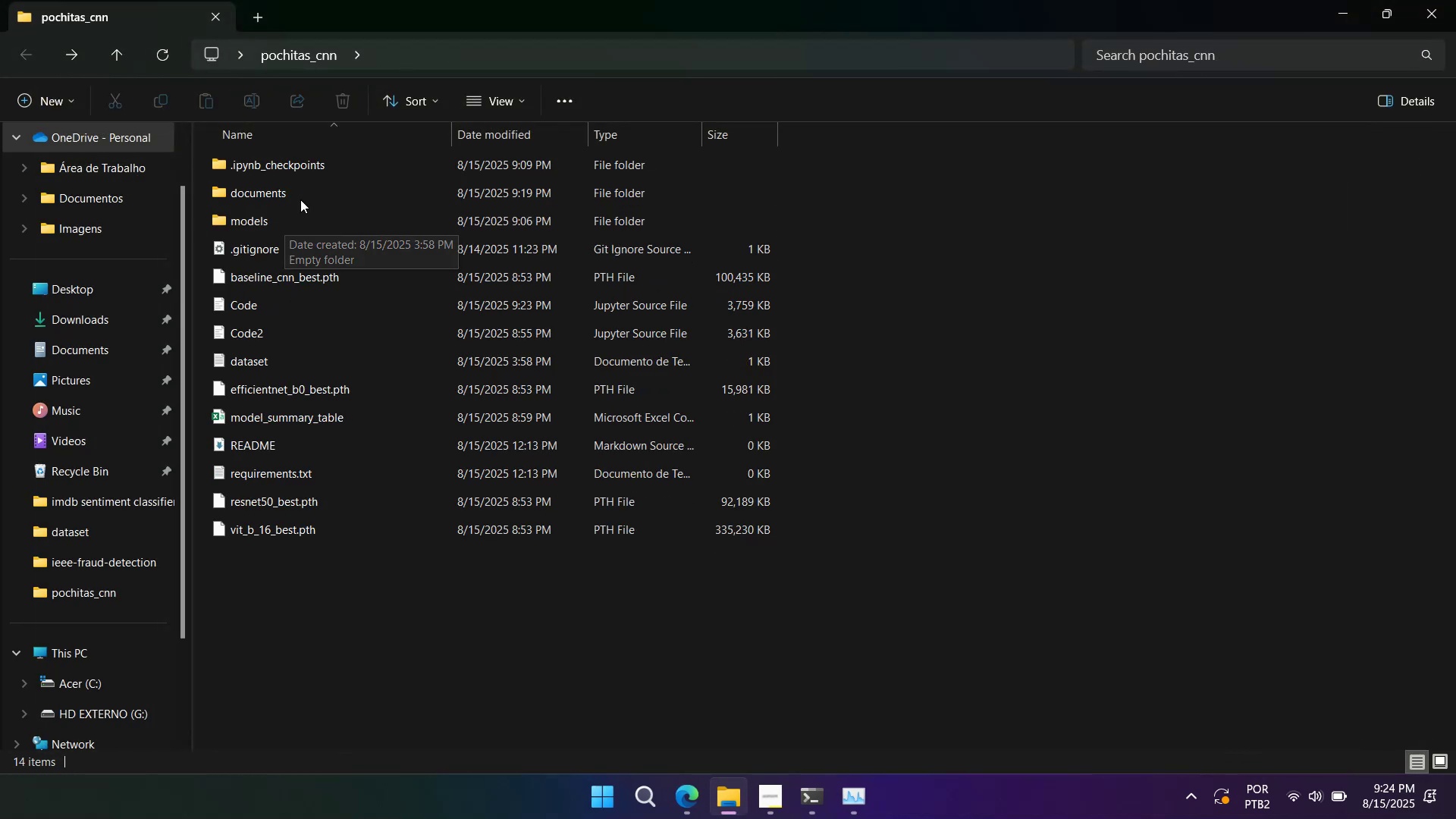 
double_click([300, 199])
 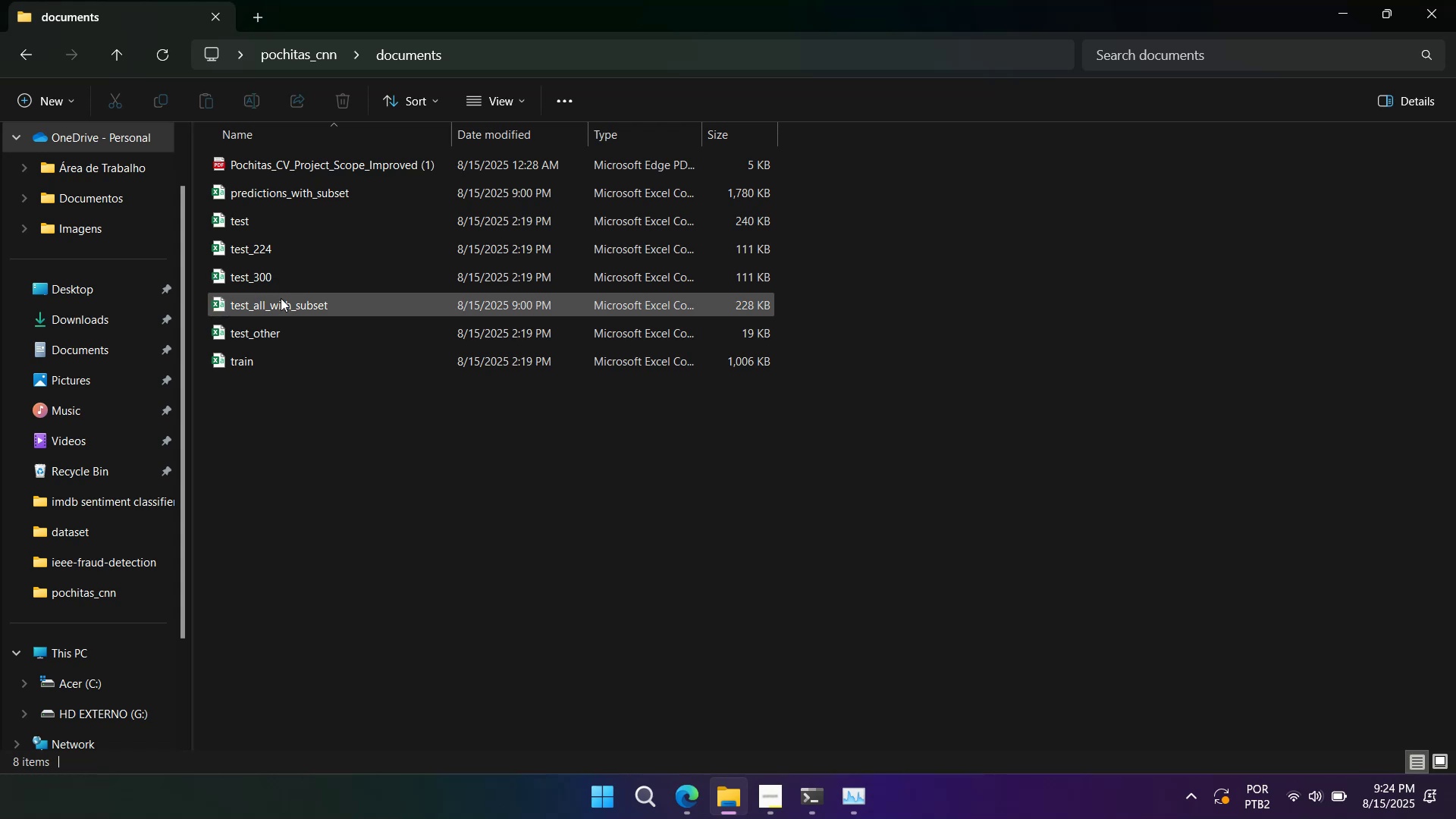 
left_click([297, 189])
 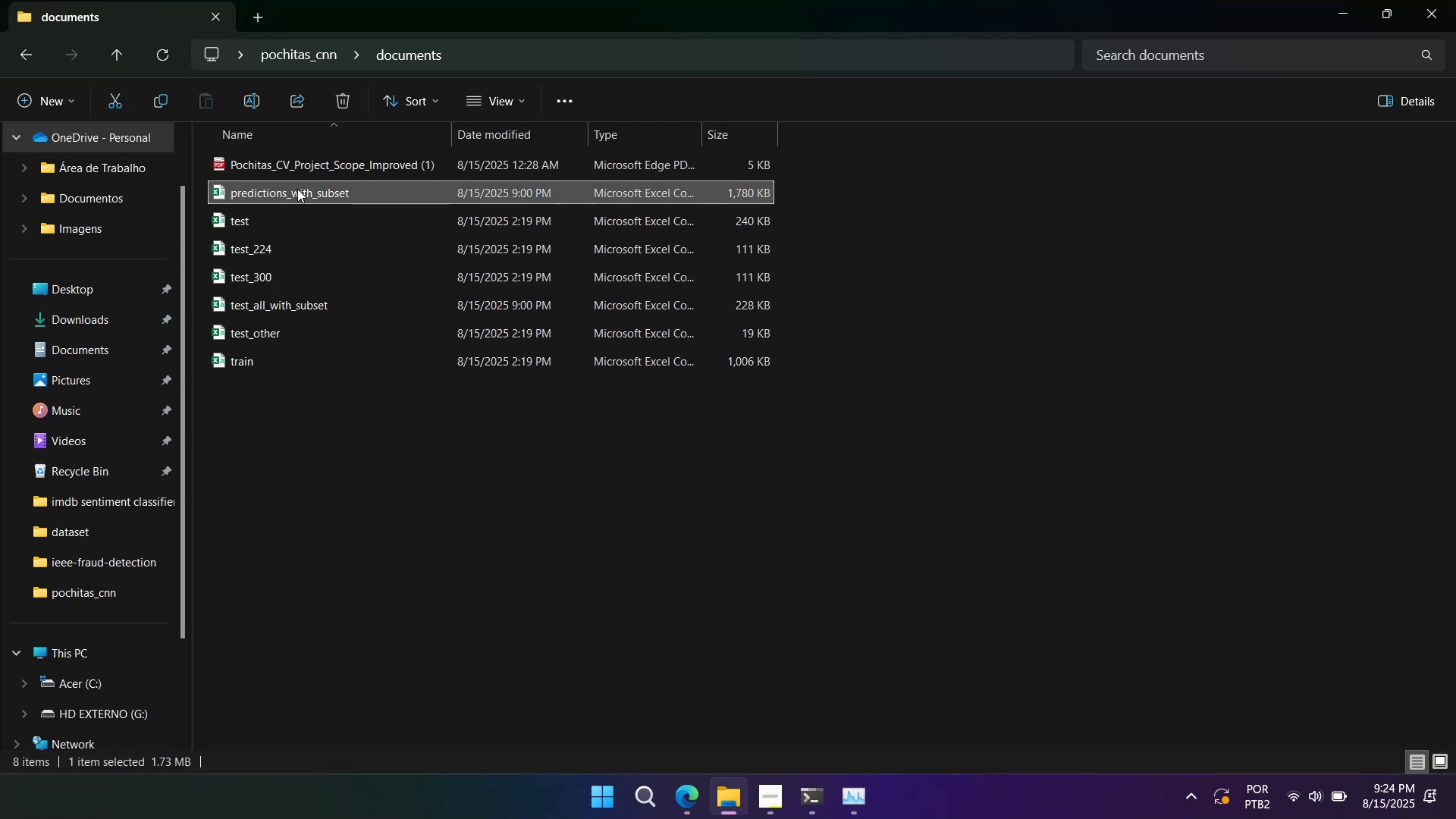 
key(Control+ControlLeft)
 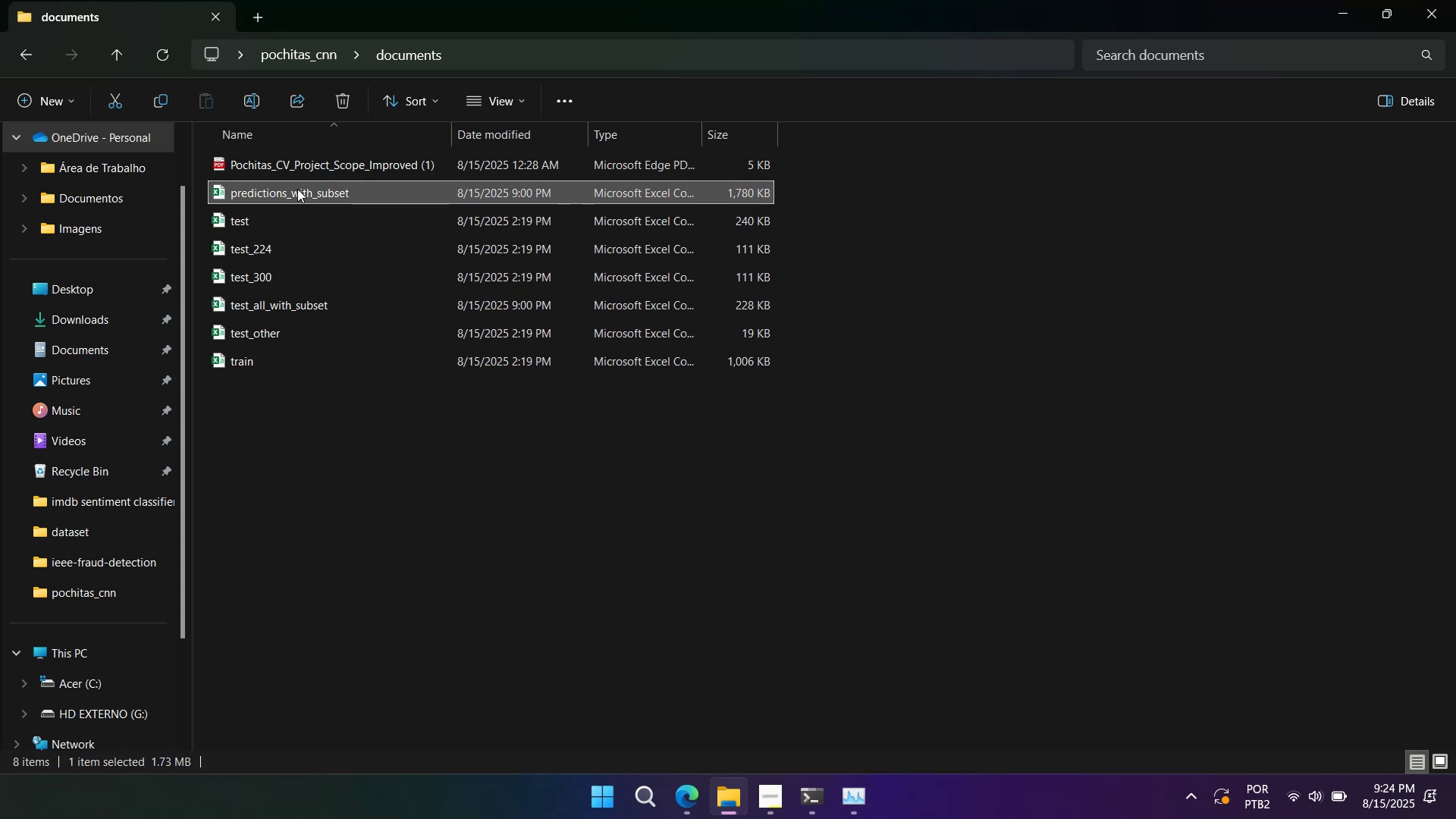 
key(Control+X)
 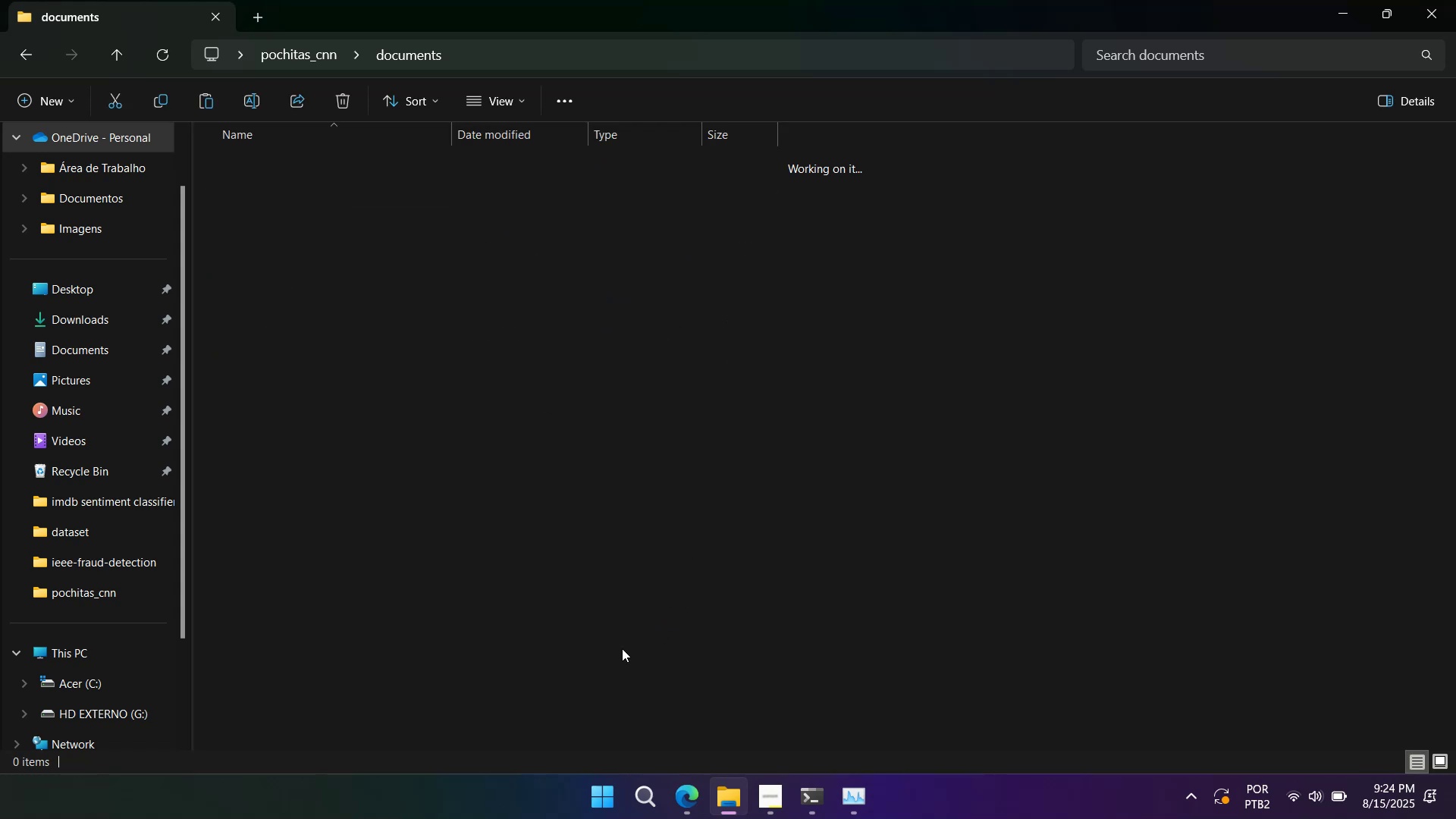 
left_click([591, 660])
 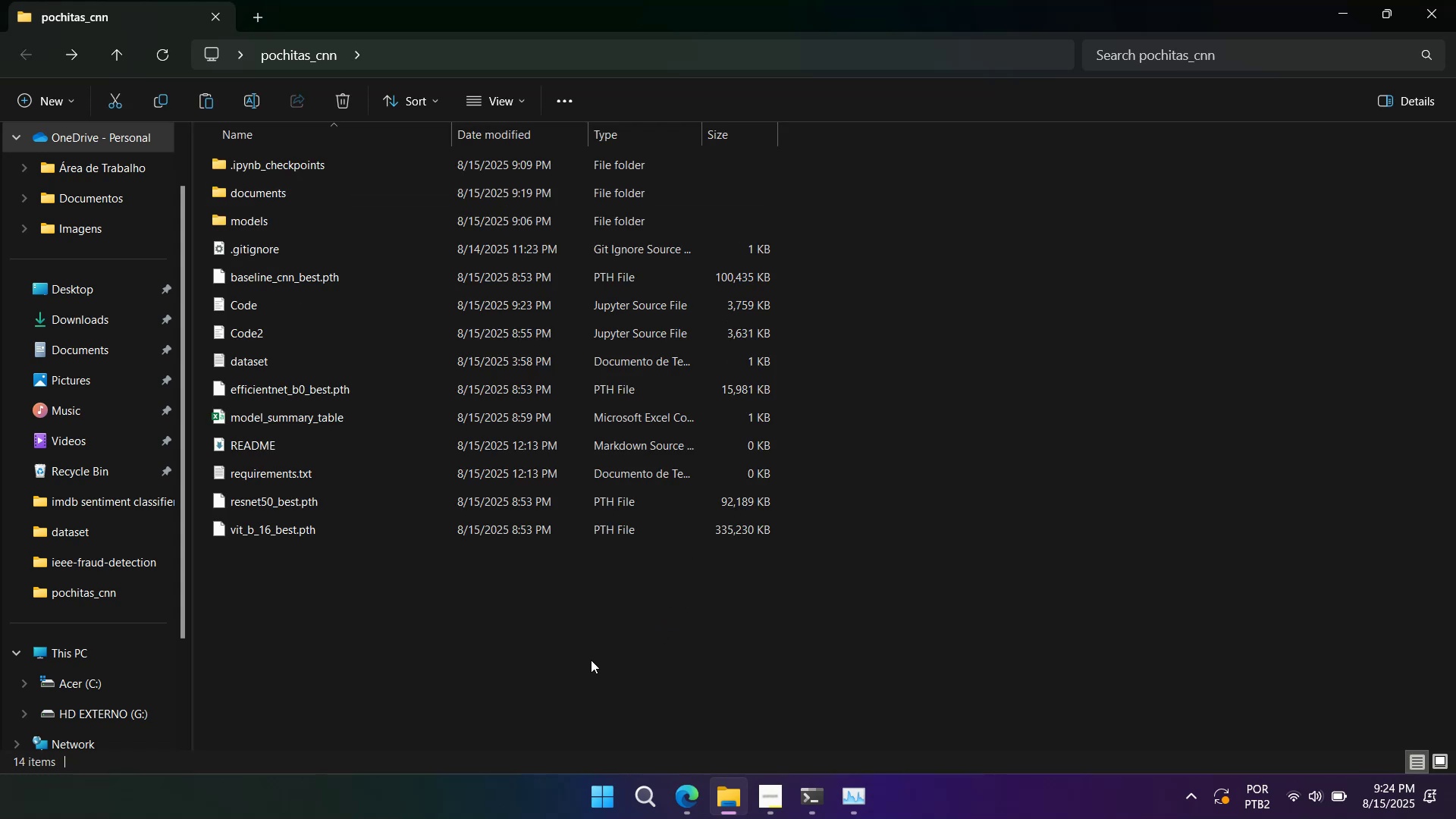 
key(Control+V)
 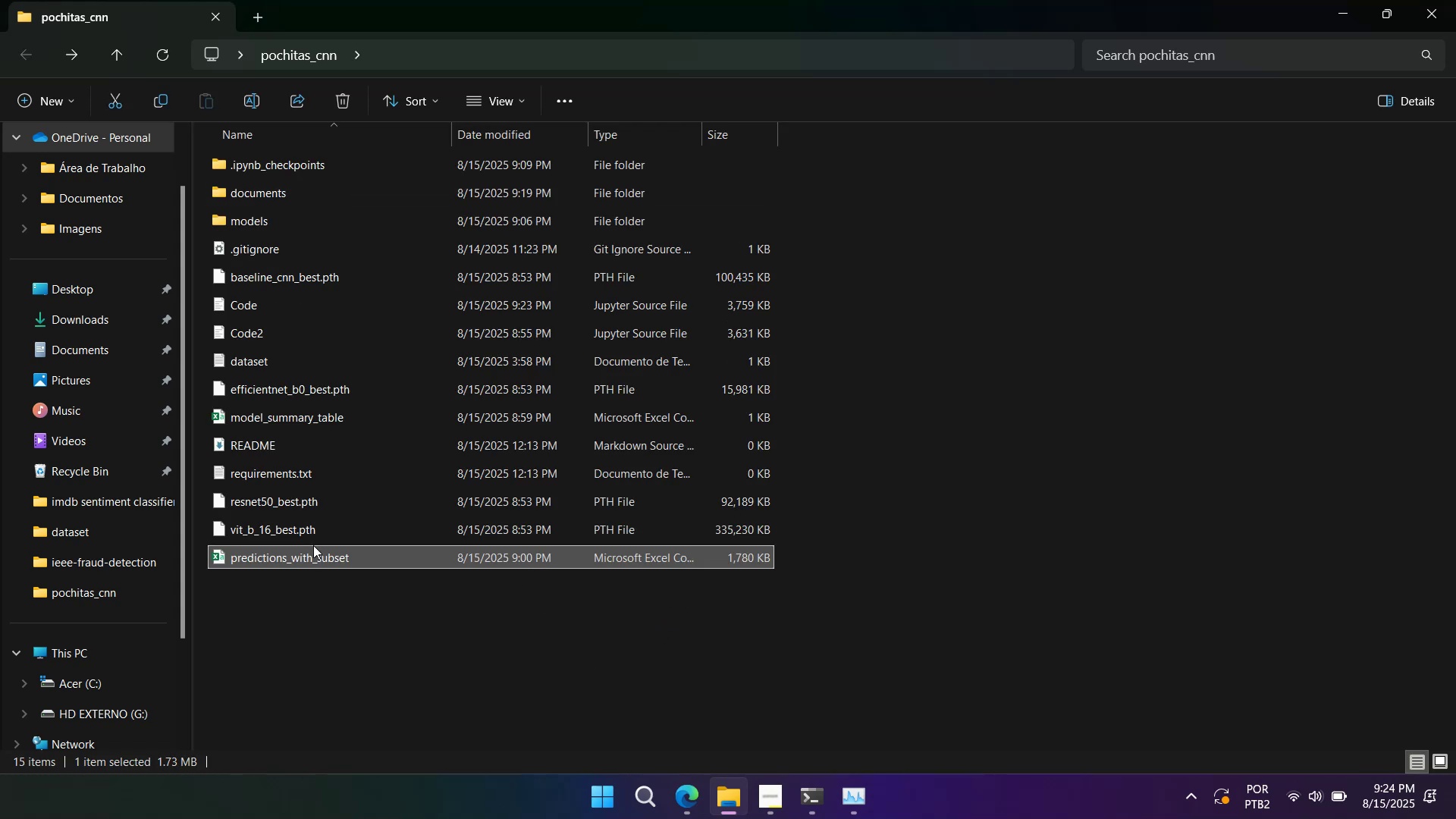 
double_click([312, 554])
 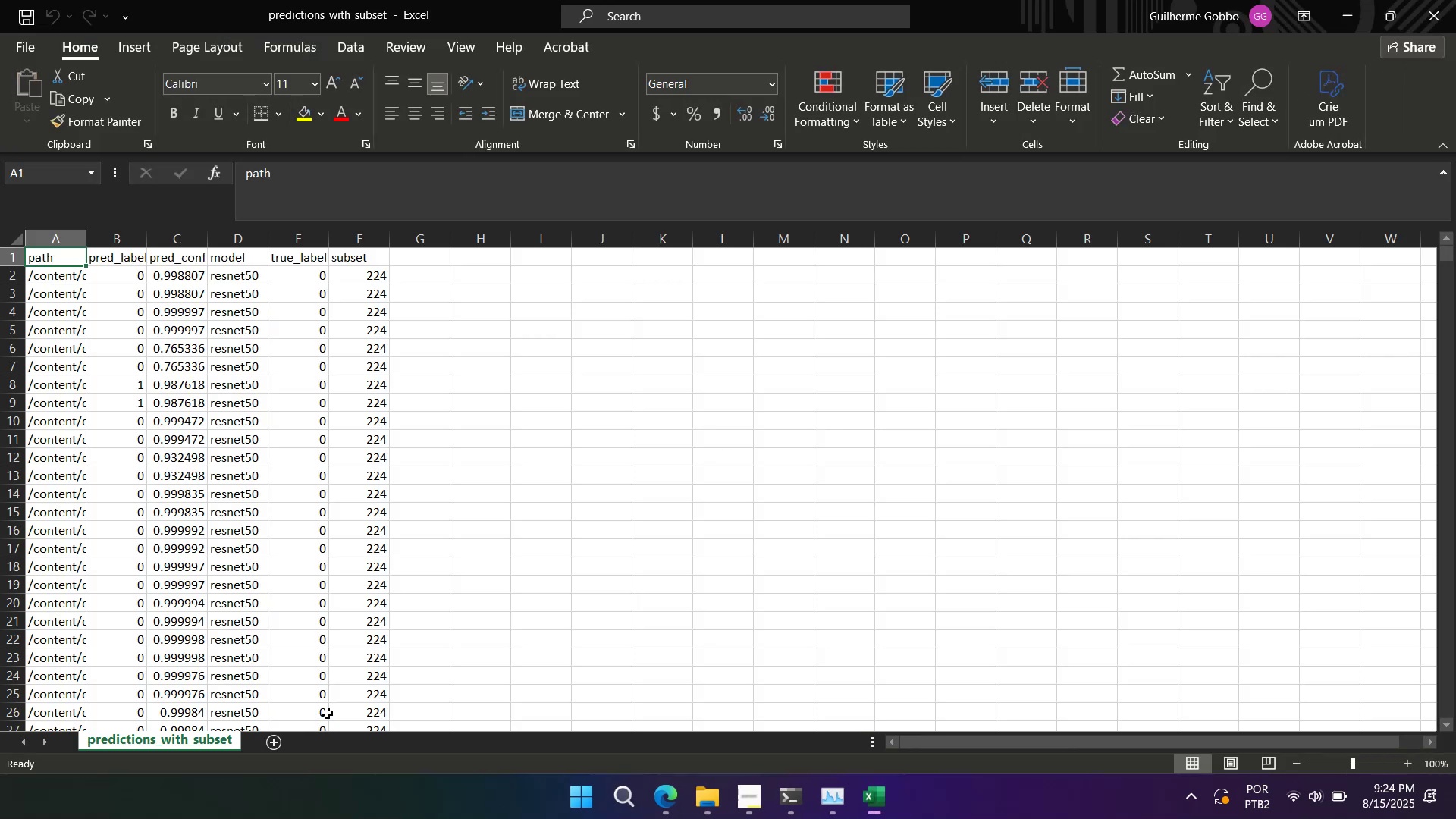 
key(PrintScreen)
 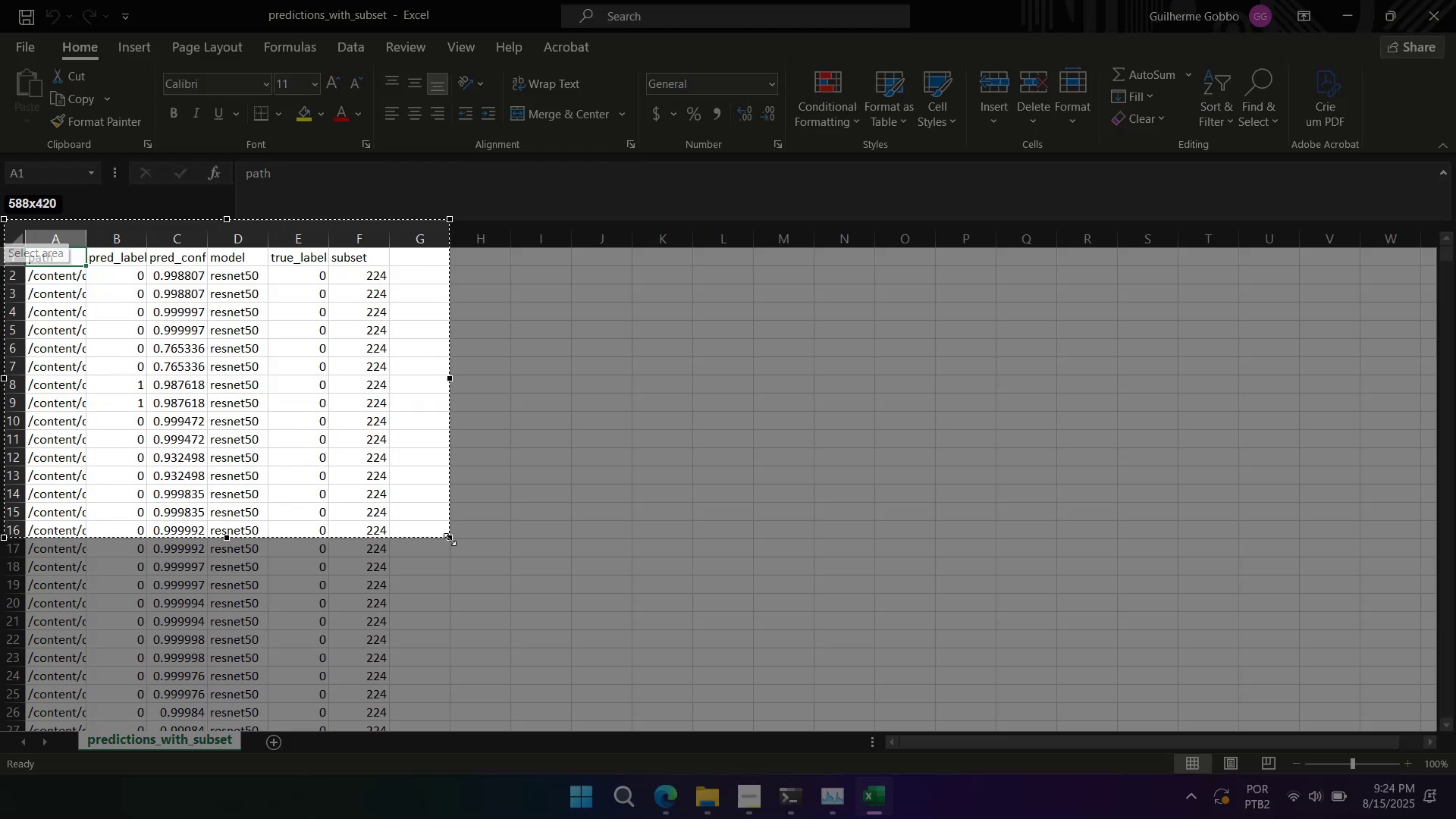 
key(Control+C)
 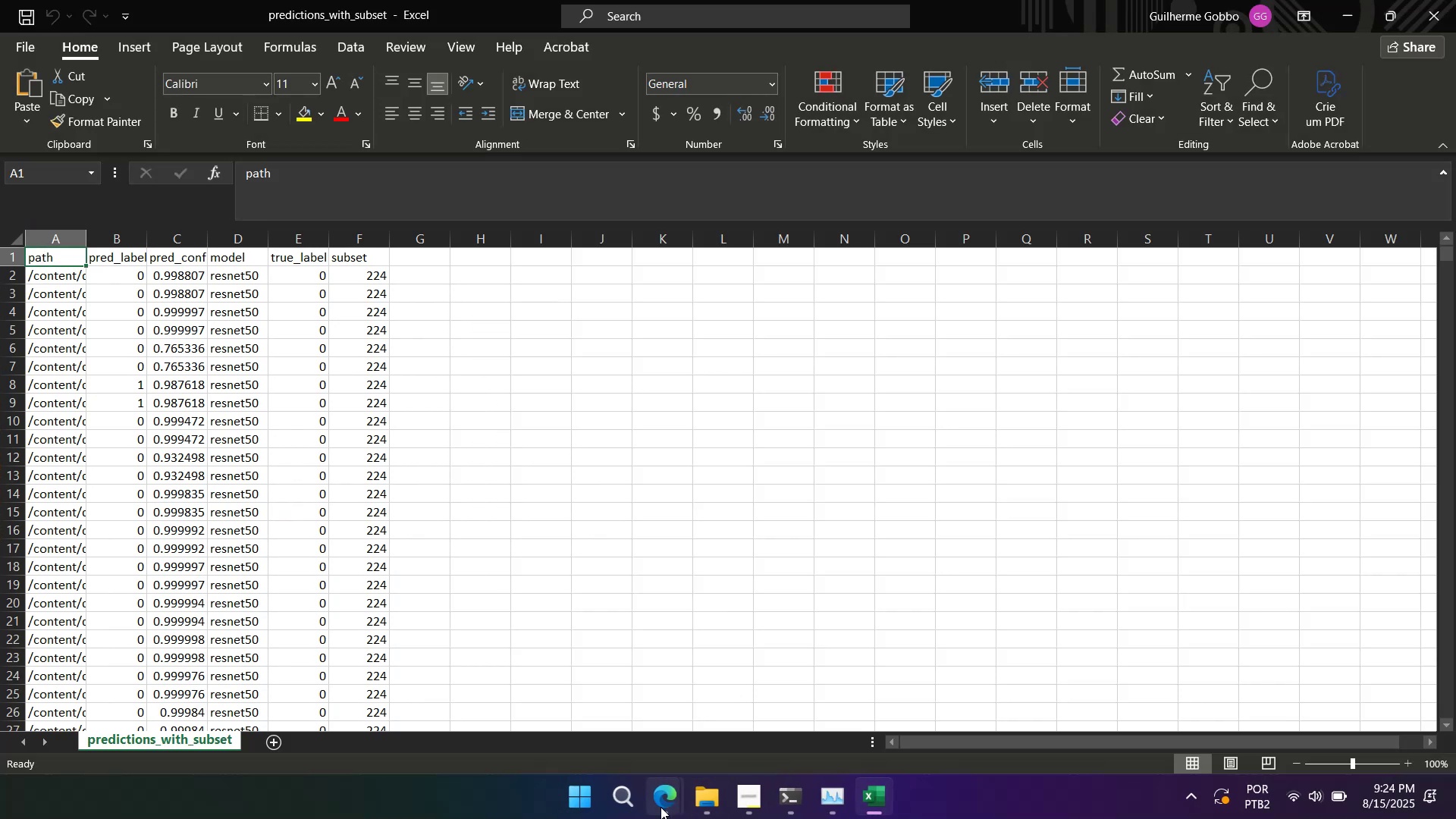 
left_click([676, 795])
 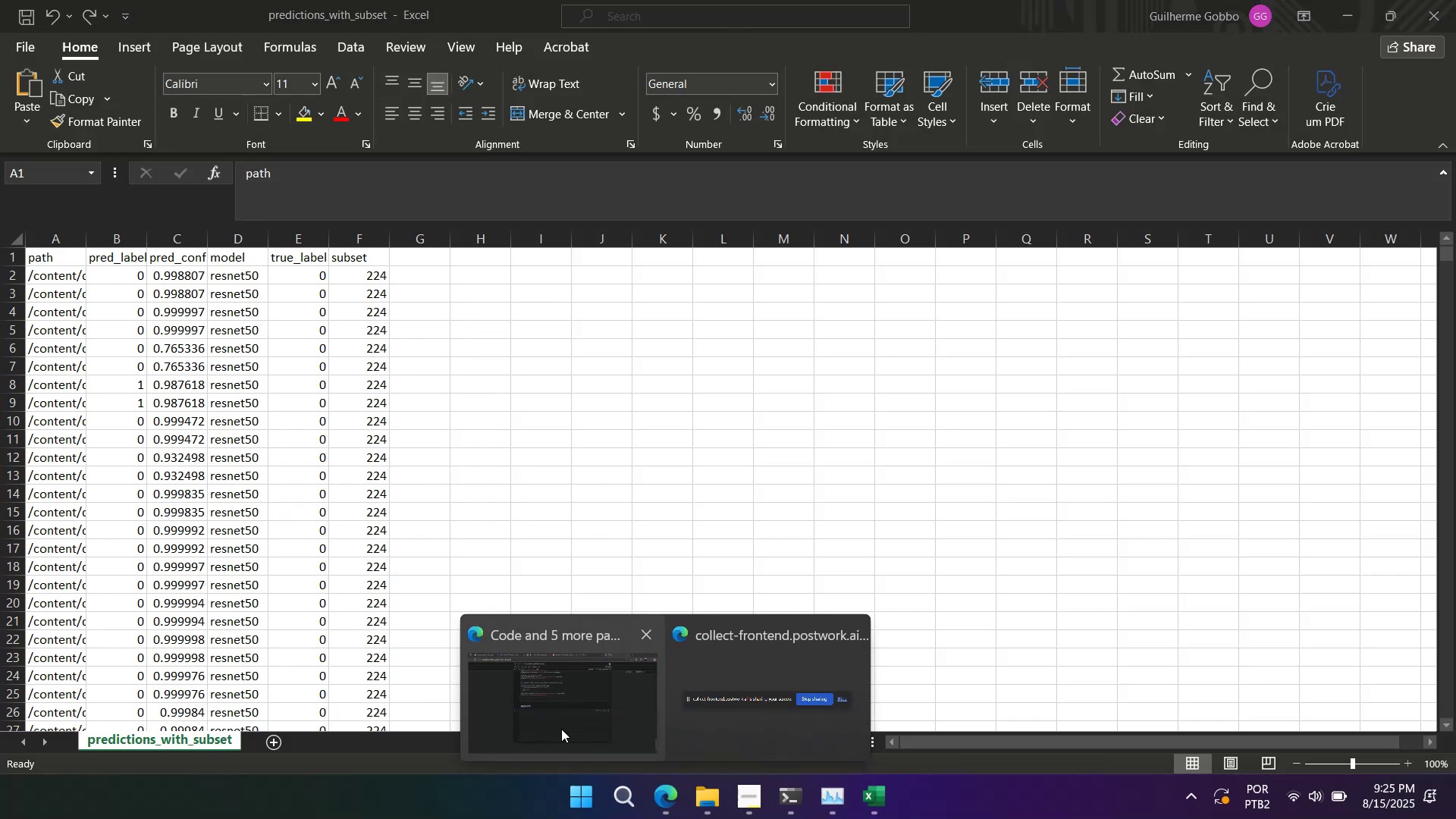 
left_click([559, 725])
 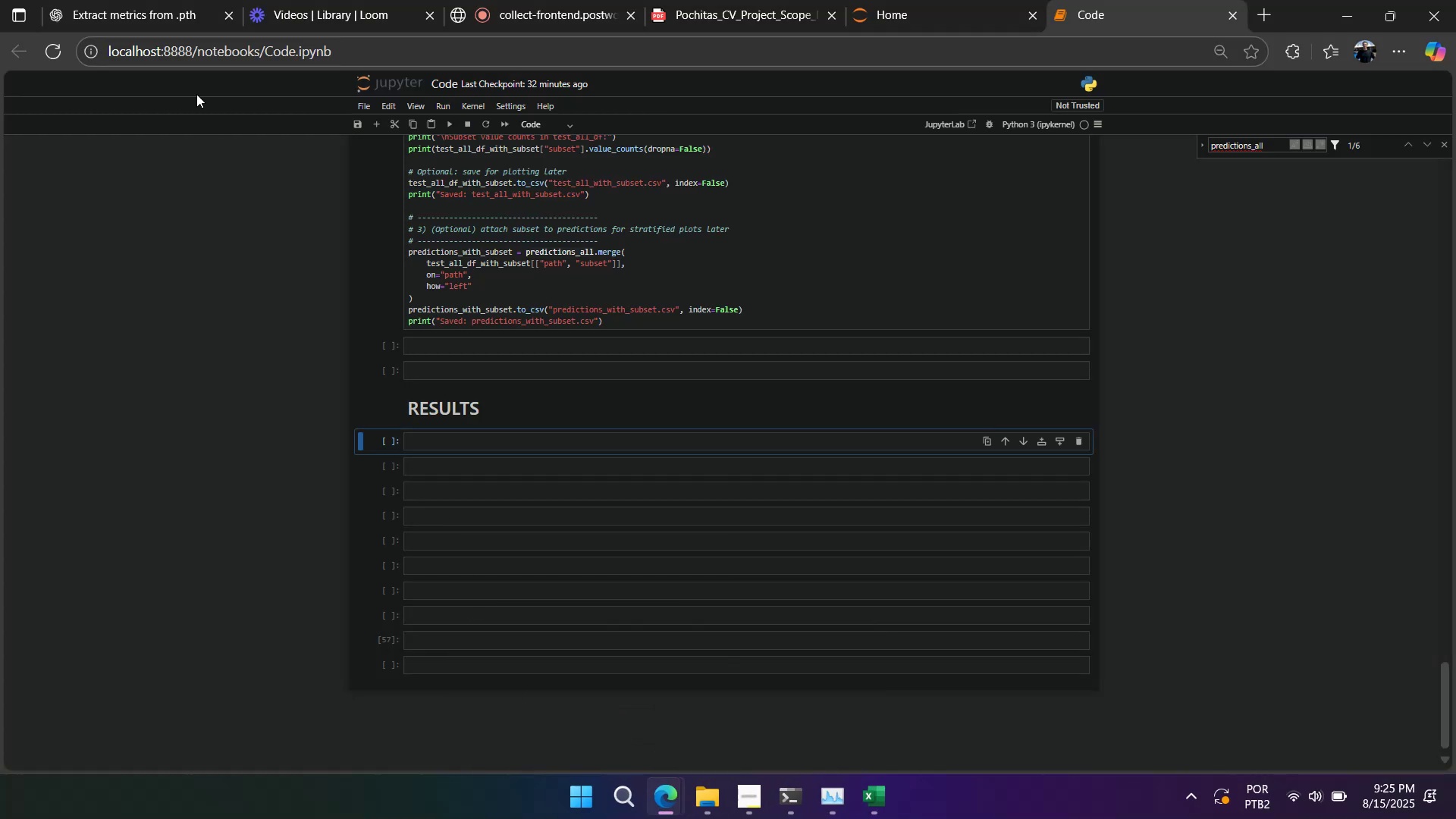 
left_click([171, 25])
 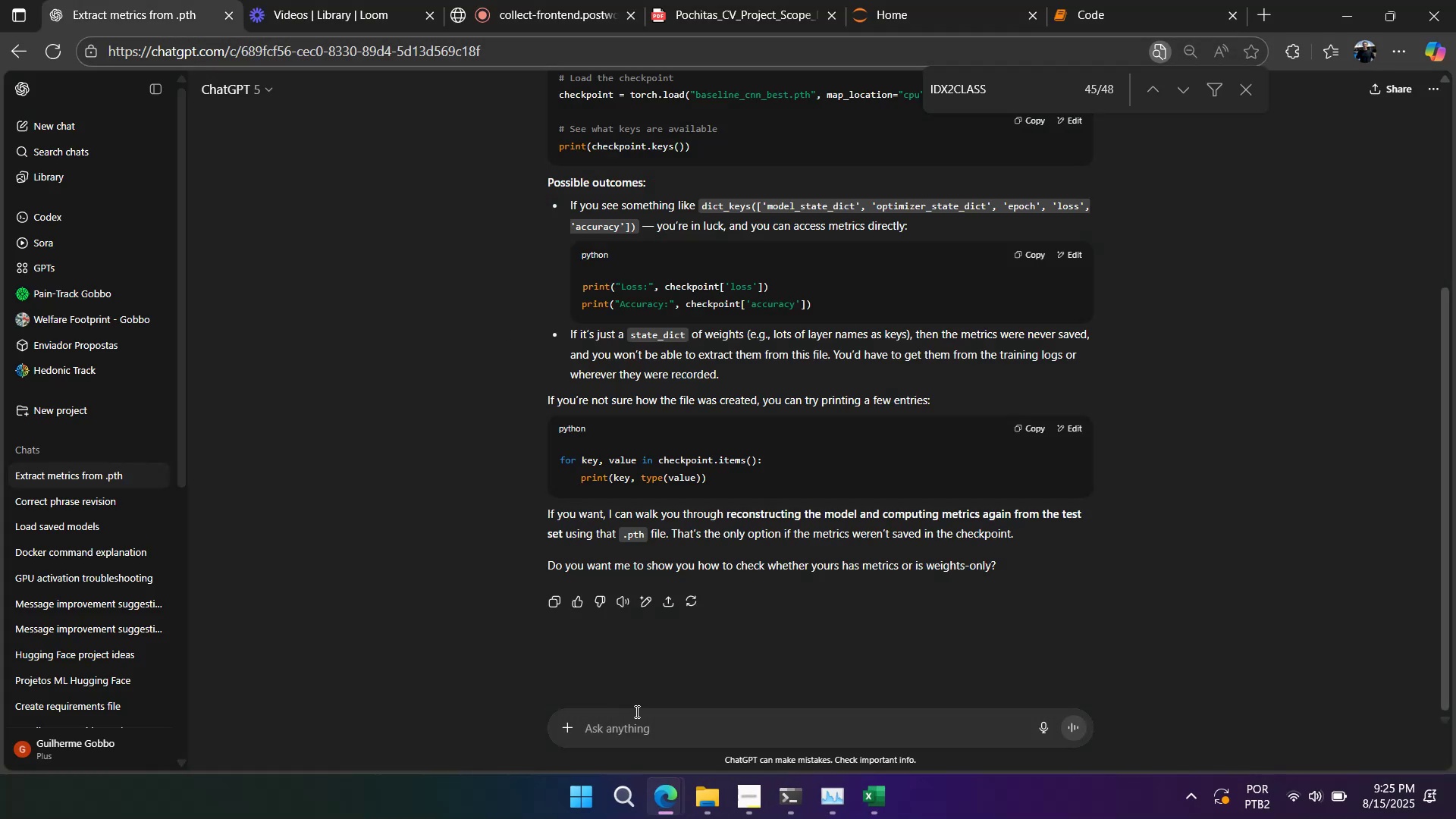 
key(Control+V)
 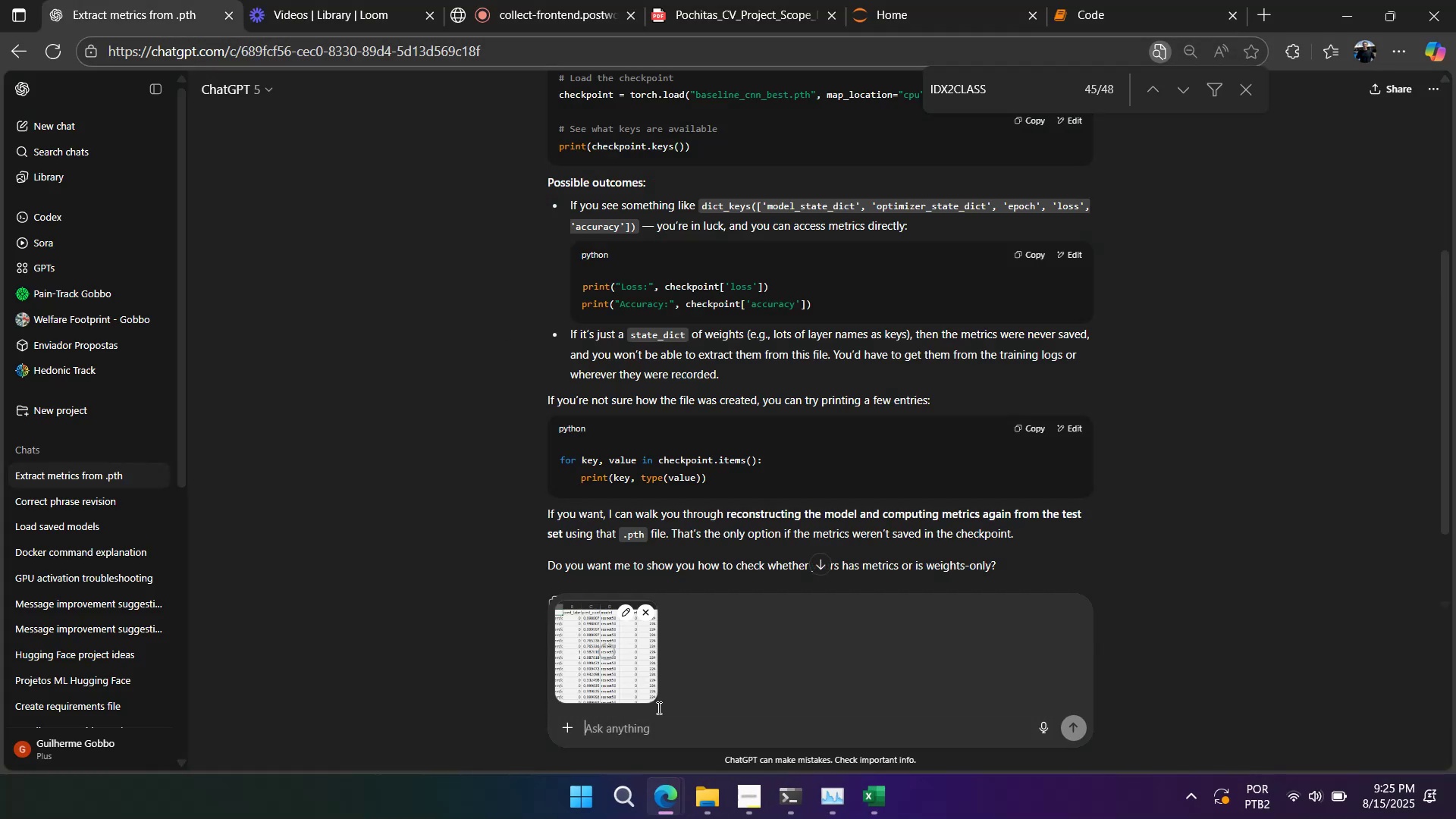 
type(based on this e)
key(Backspace)
type(csv compare e)
key(Backspace)
type(the accuracy of each model besides)
key(Backspace)
key(Backspace)
key(Backspace)
key(Backspace)
key(Backspace)
key(Backspace)
key(Backspace)
type(re)
key(Backspace)
key(Backspace)
key(Tab)
 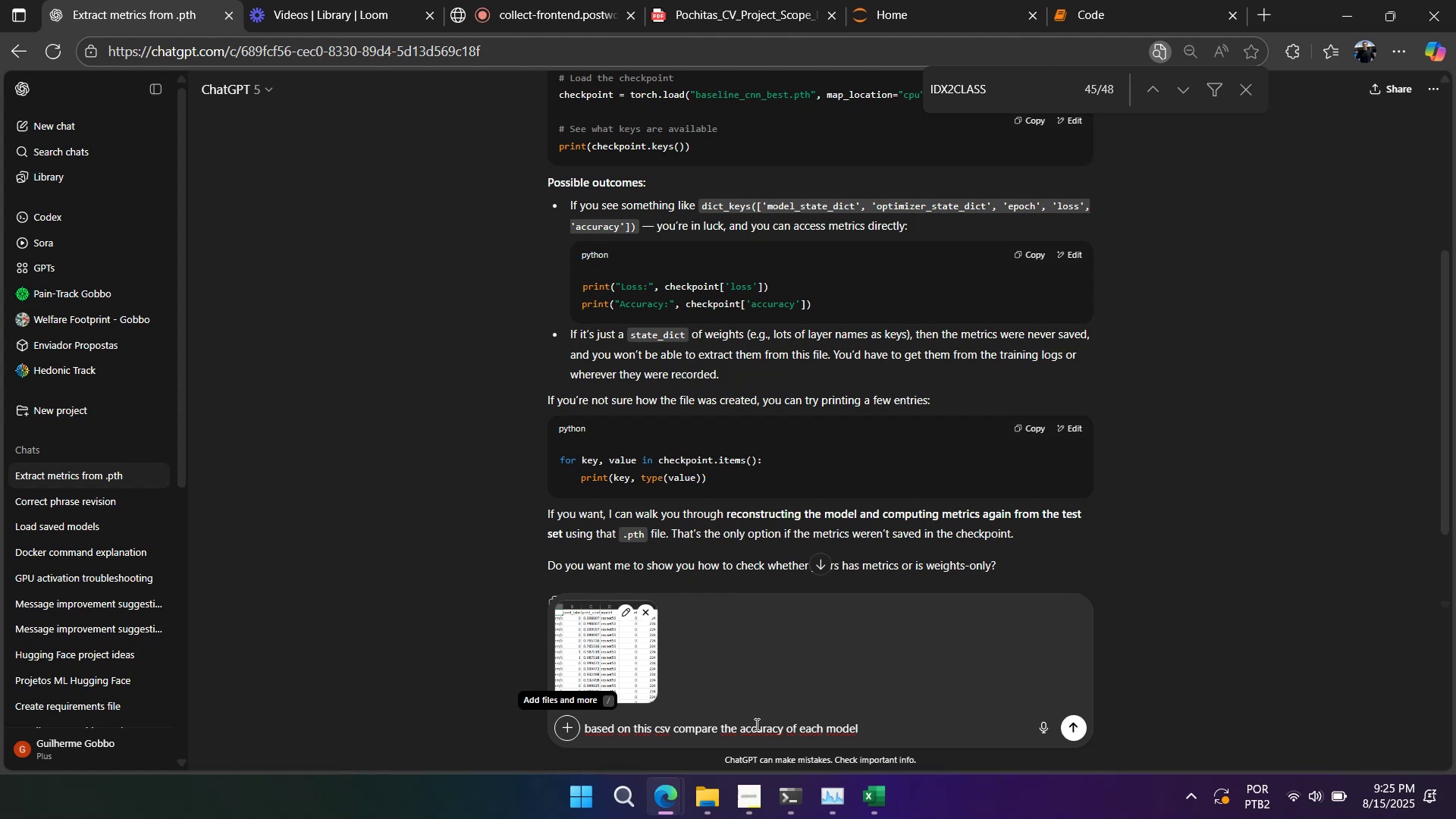 
left_click([980, 737])
 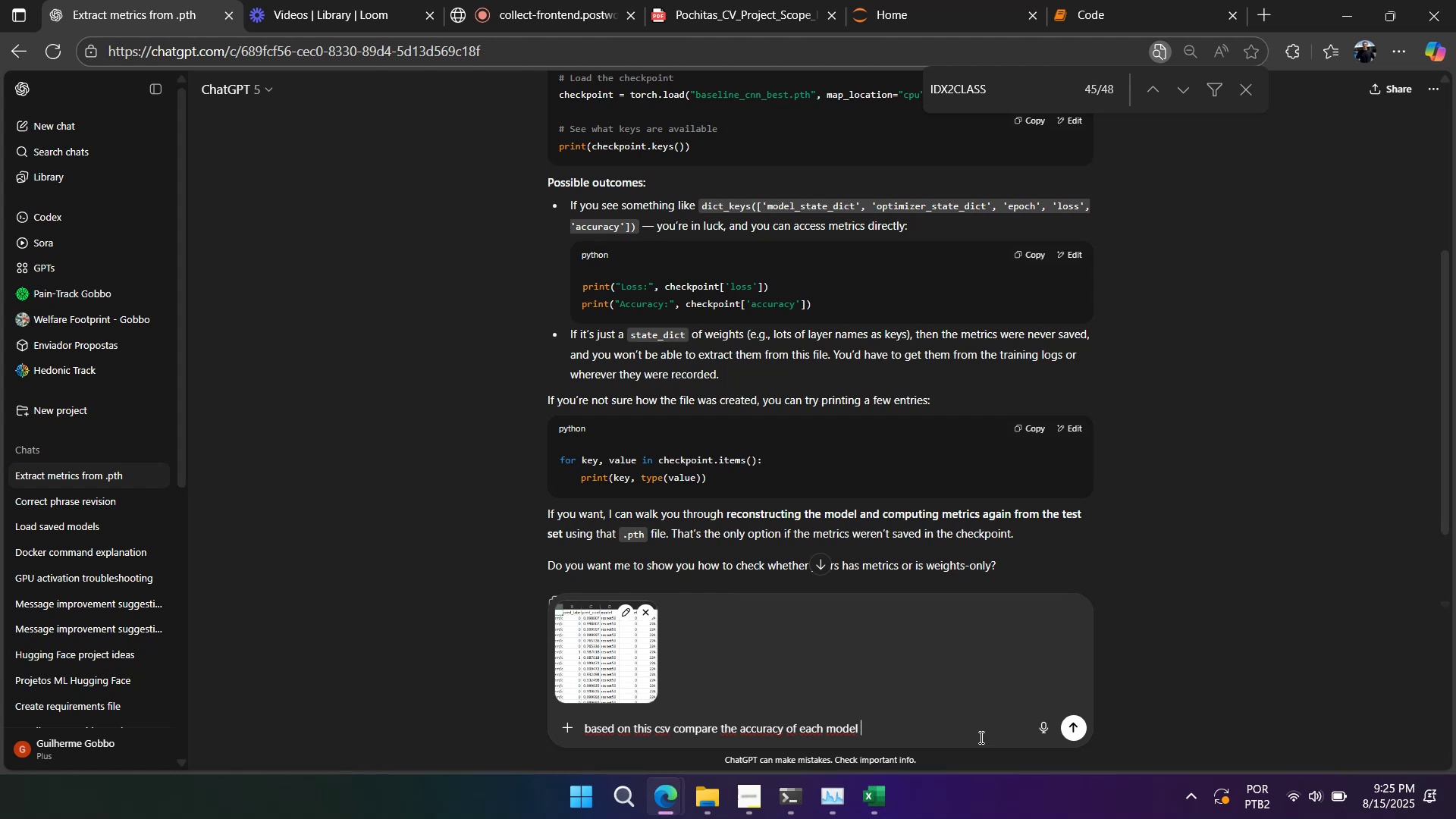 
type(based in the label)
 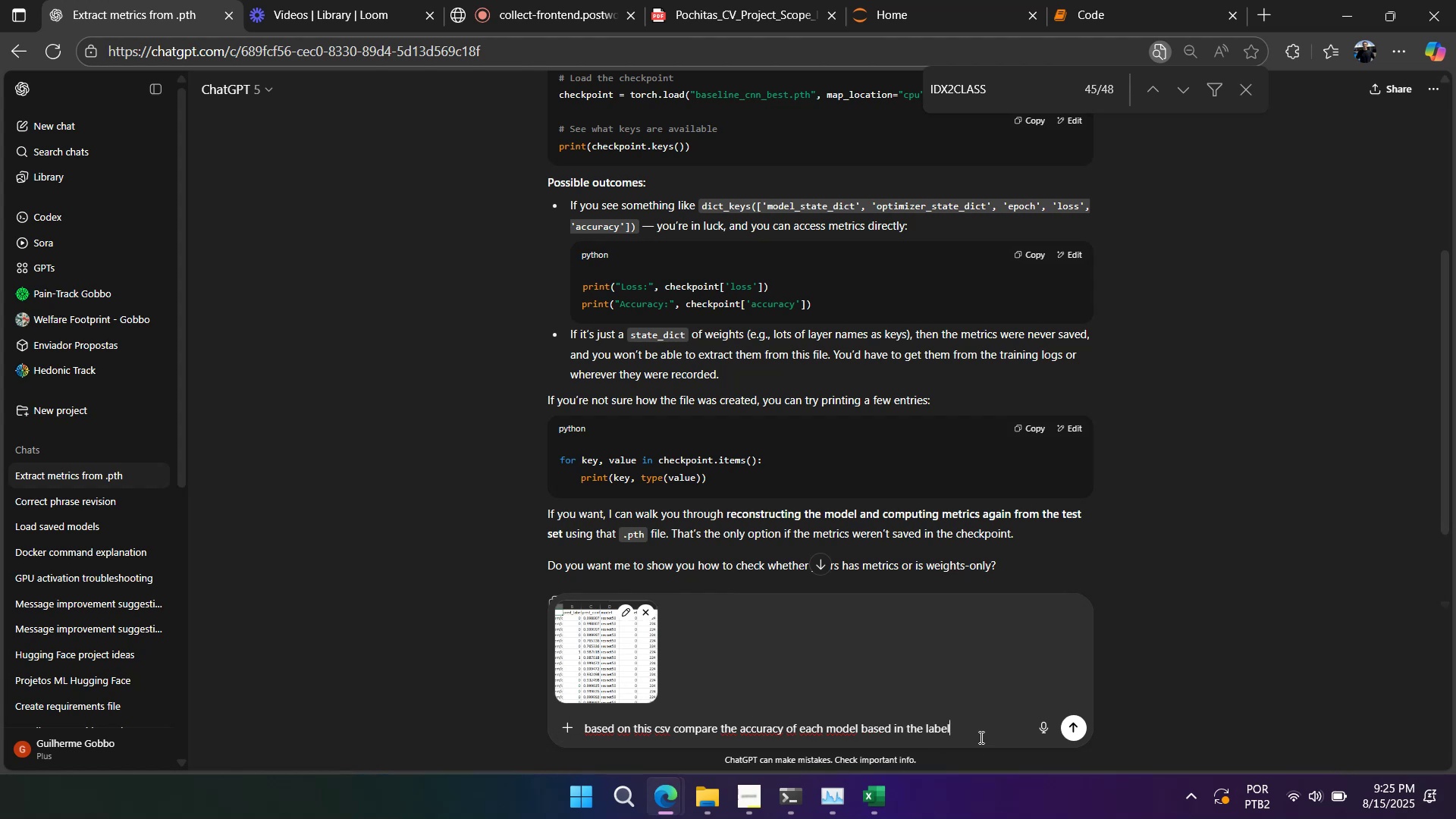 
key(Enter)
 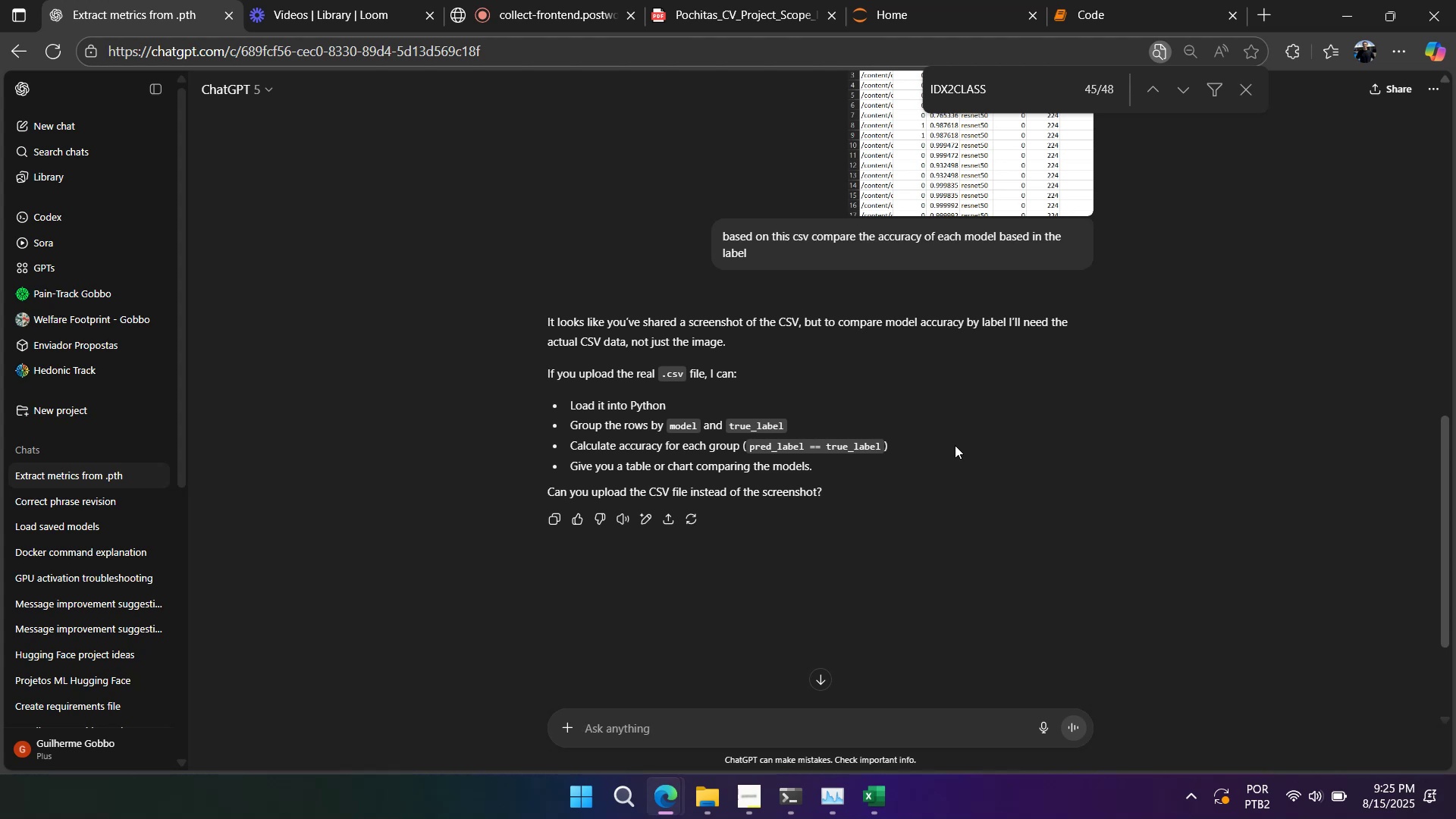 
wait(15.42)
 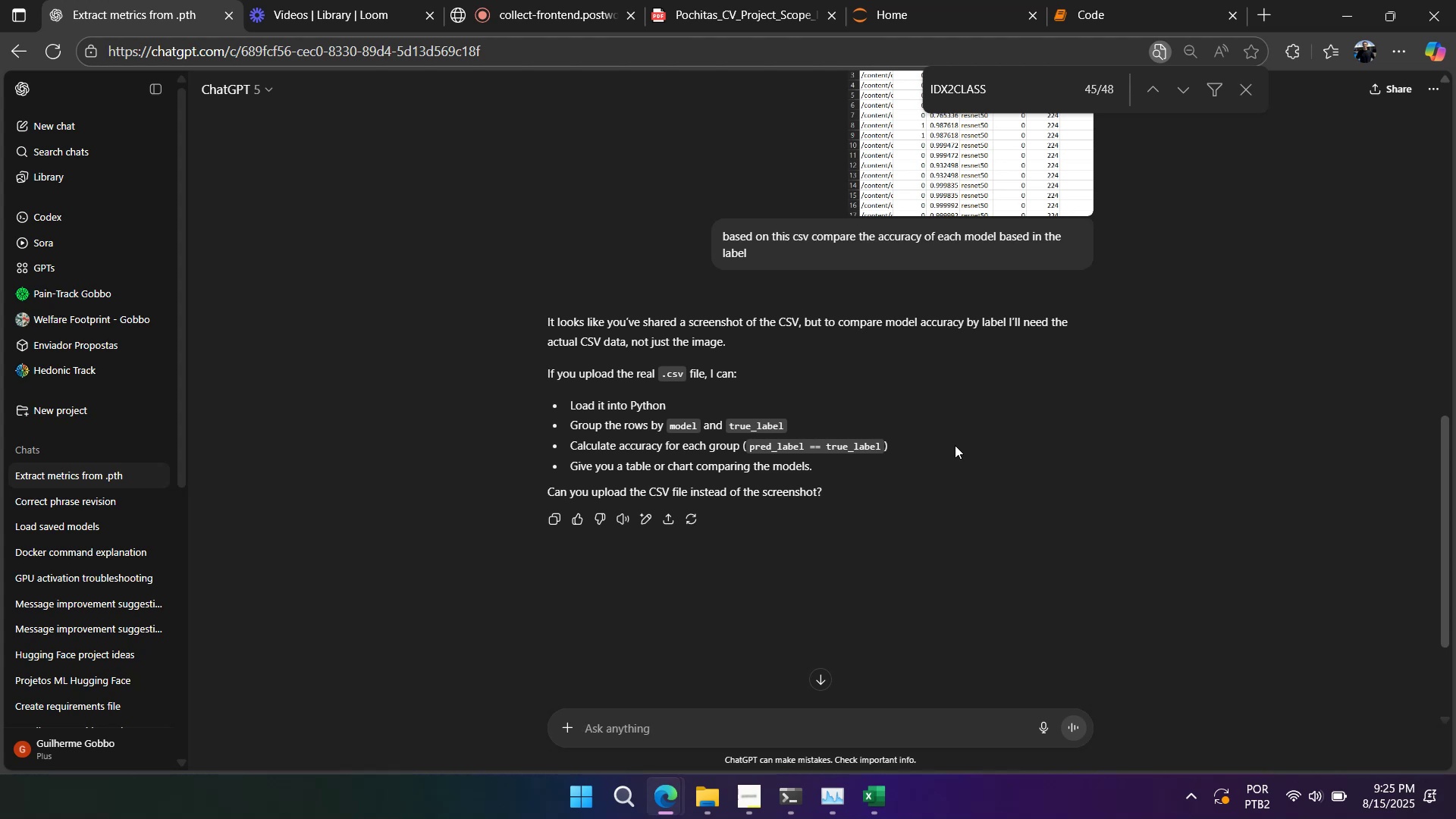 
left_click([704, 795])
 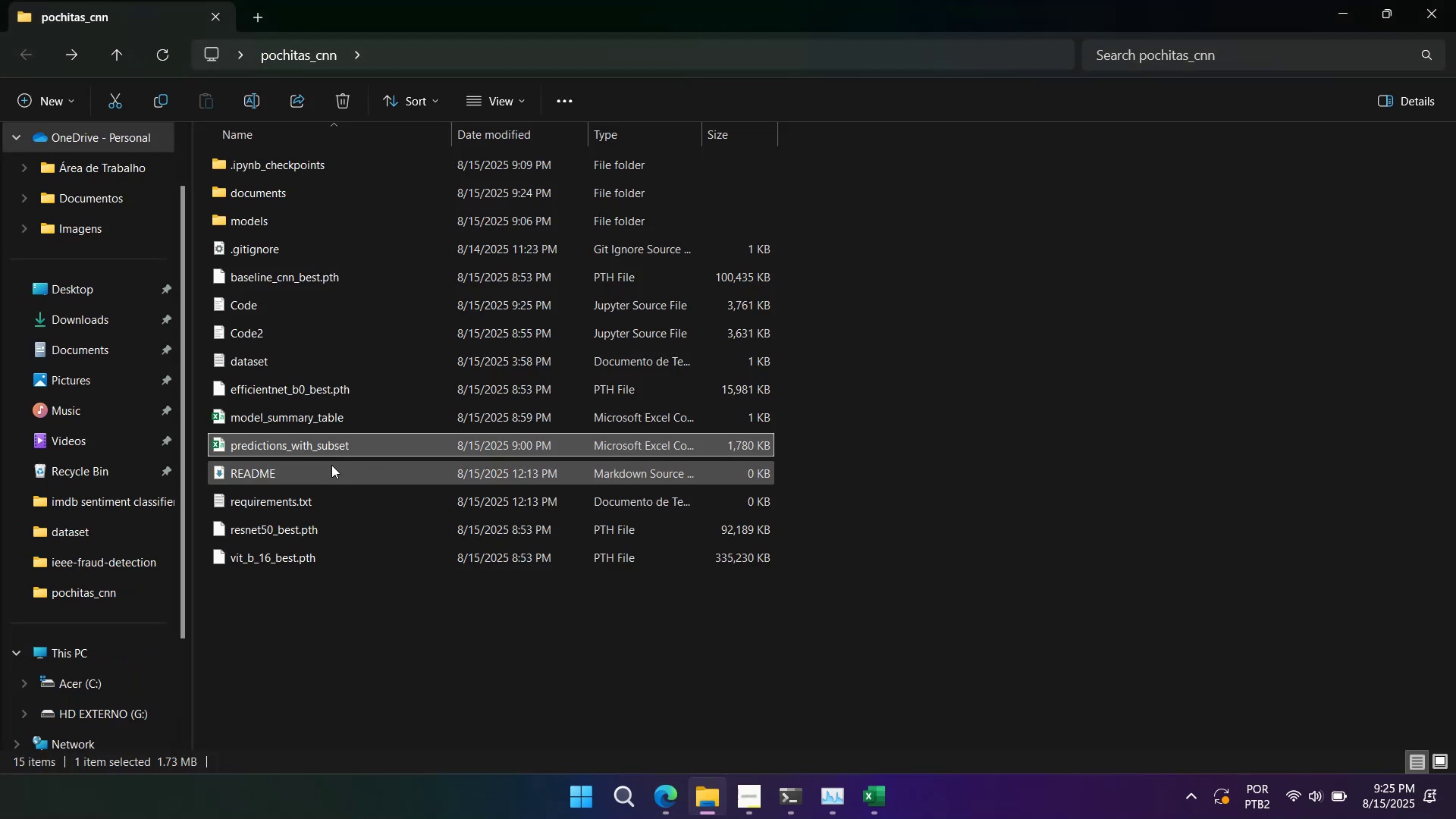 
mouse_move([339, 441])
 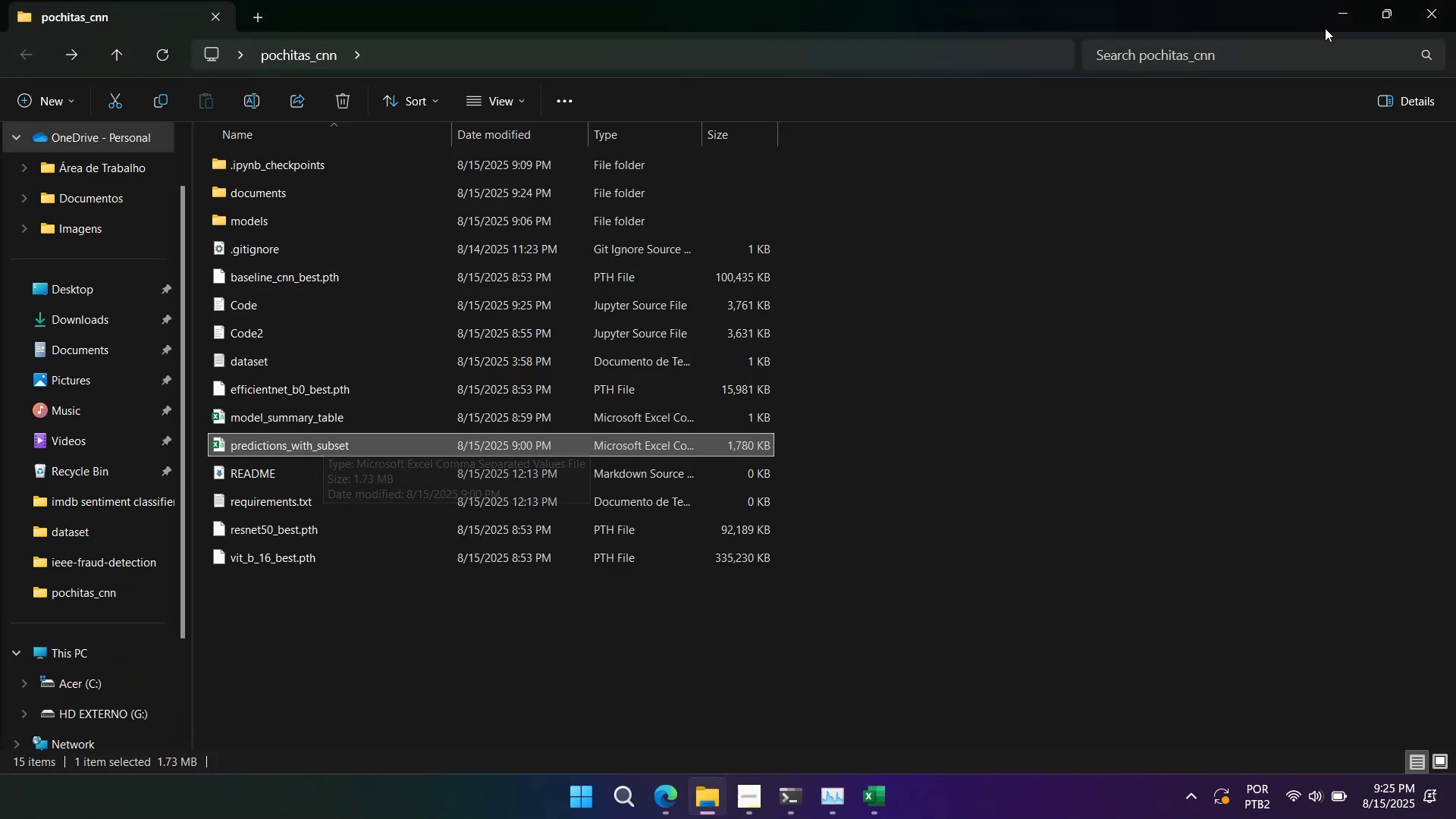 
left_click([1345, 19])
 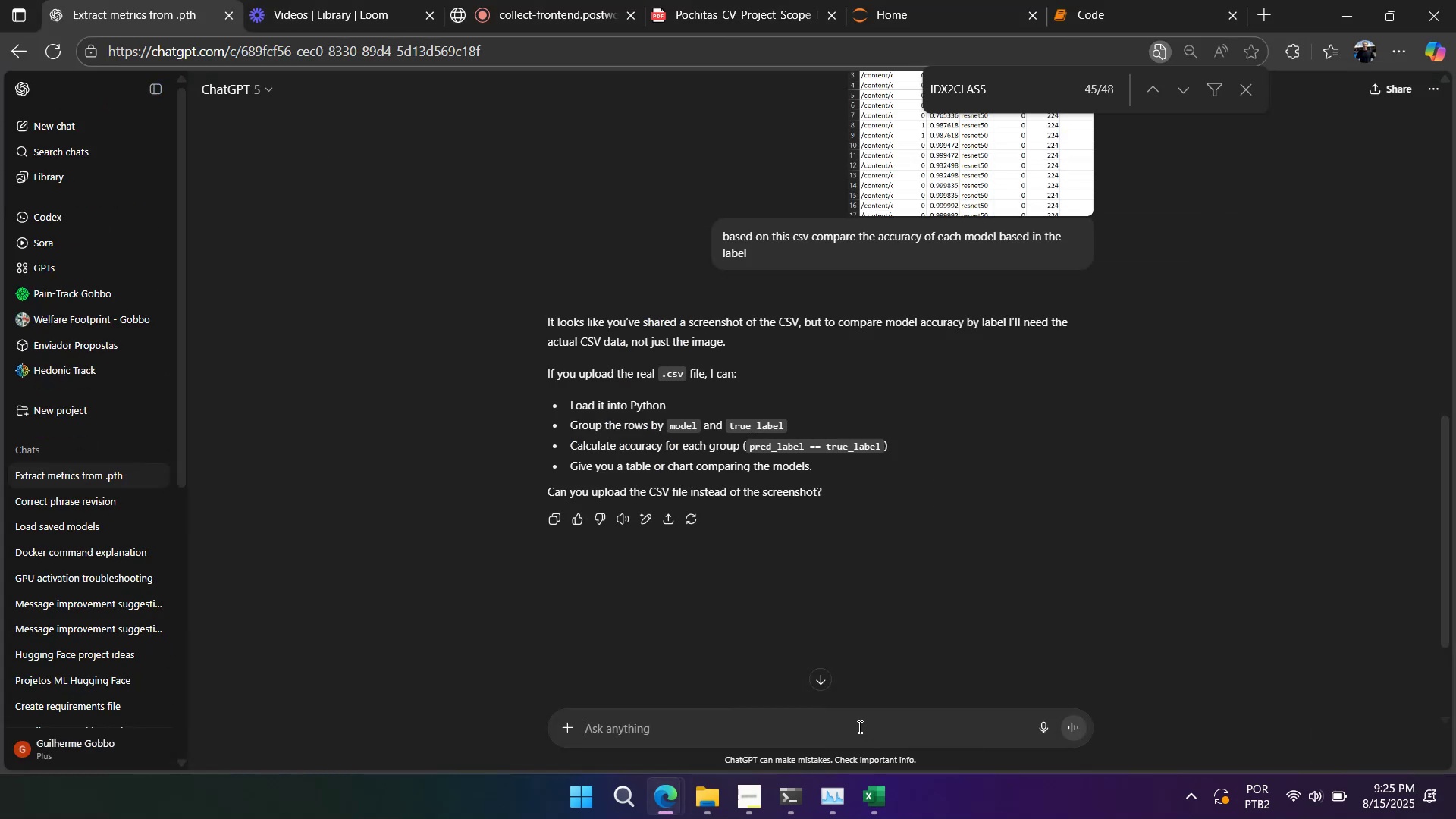 
type(do it in pyh)
key(Backspace)
type(tno)
key(Backspace)
key(Backspace)
type(non)
key(Backspace)
key(Backspace)
type(on for me. df = pd.read_csv(` teste)
key(Backspace)
type(.csv`0)
key(Backspace)
type())
 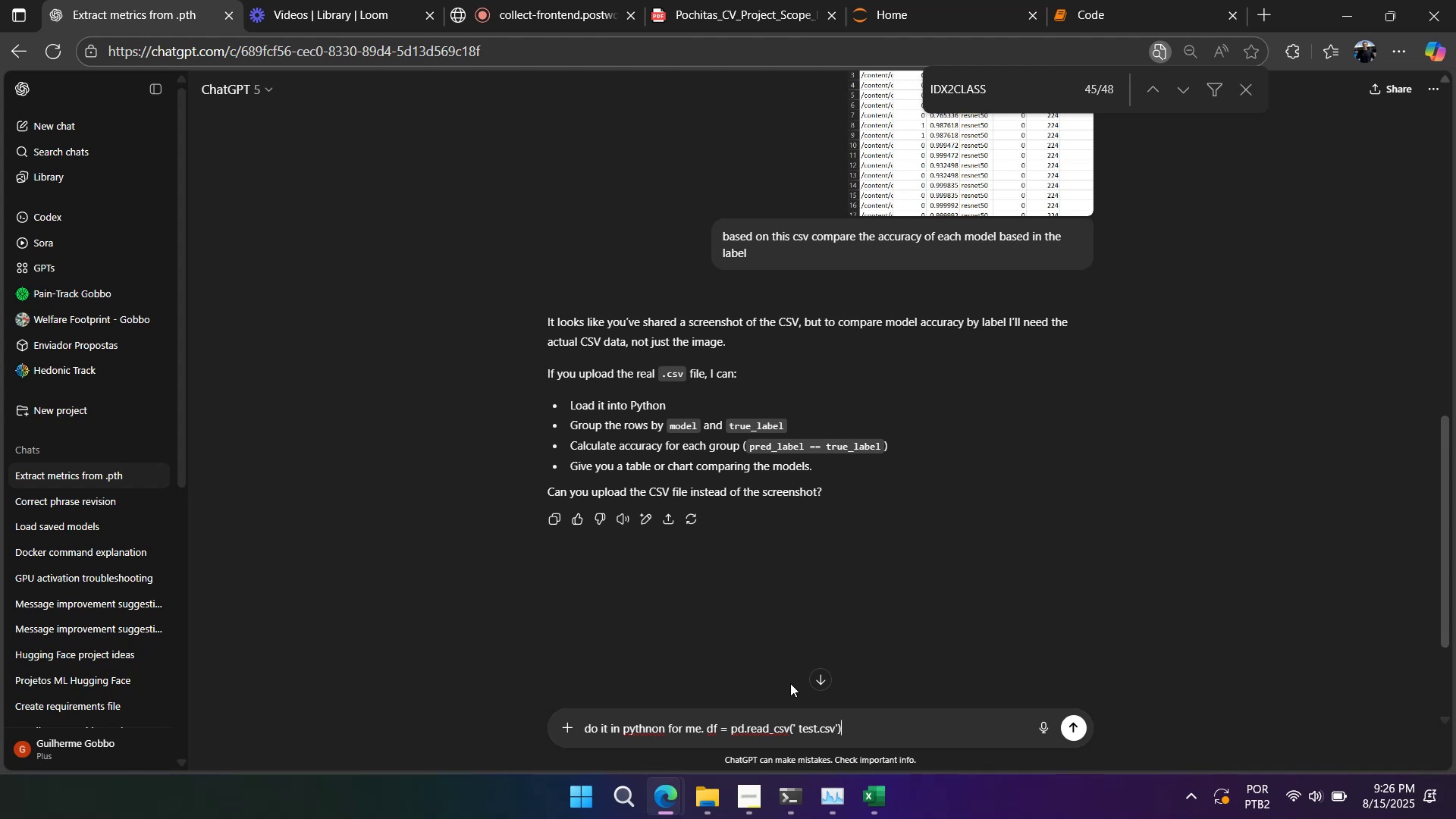 
key(Enter)
 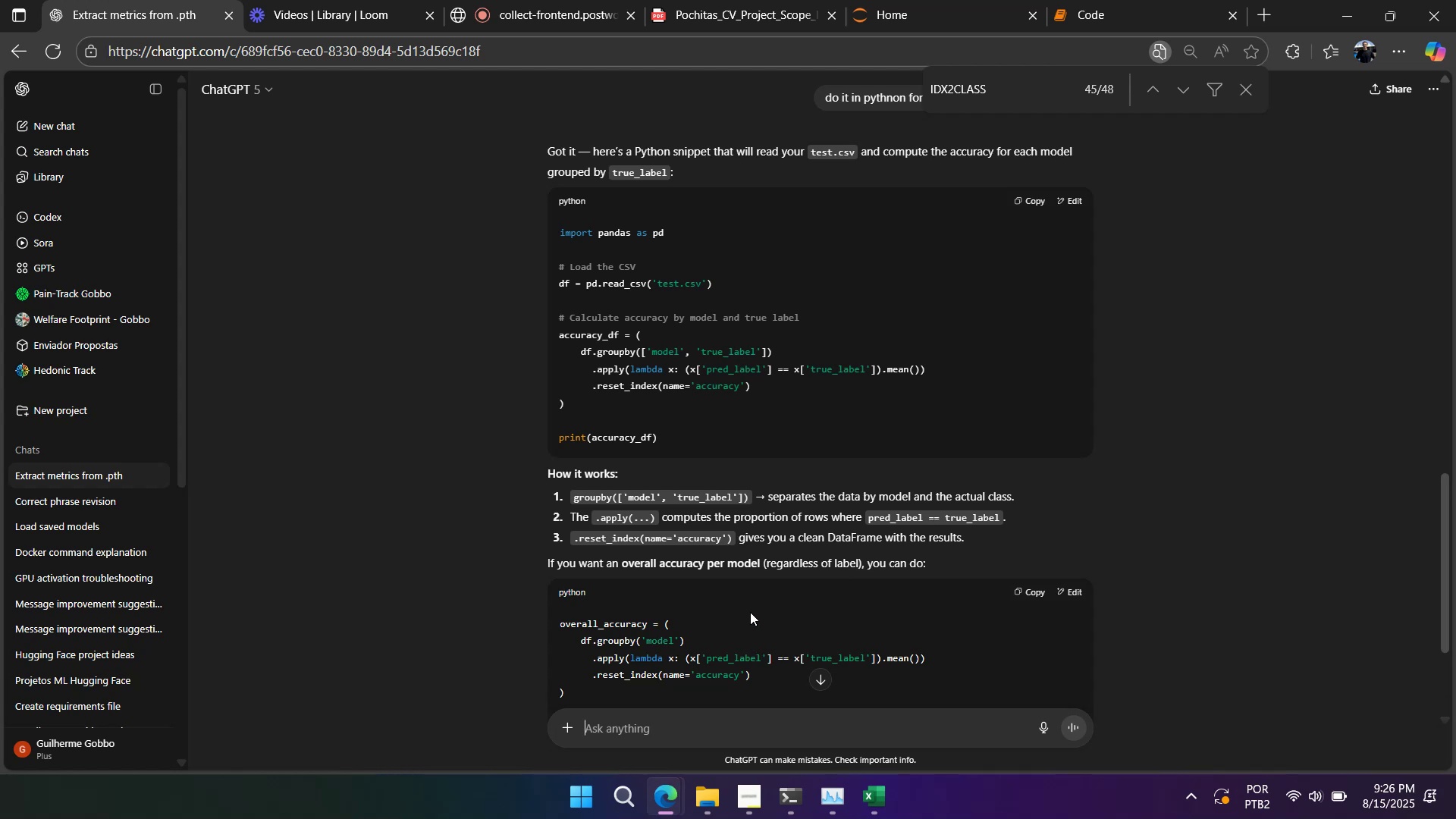 
wait(13.73)
 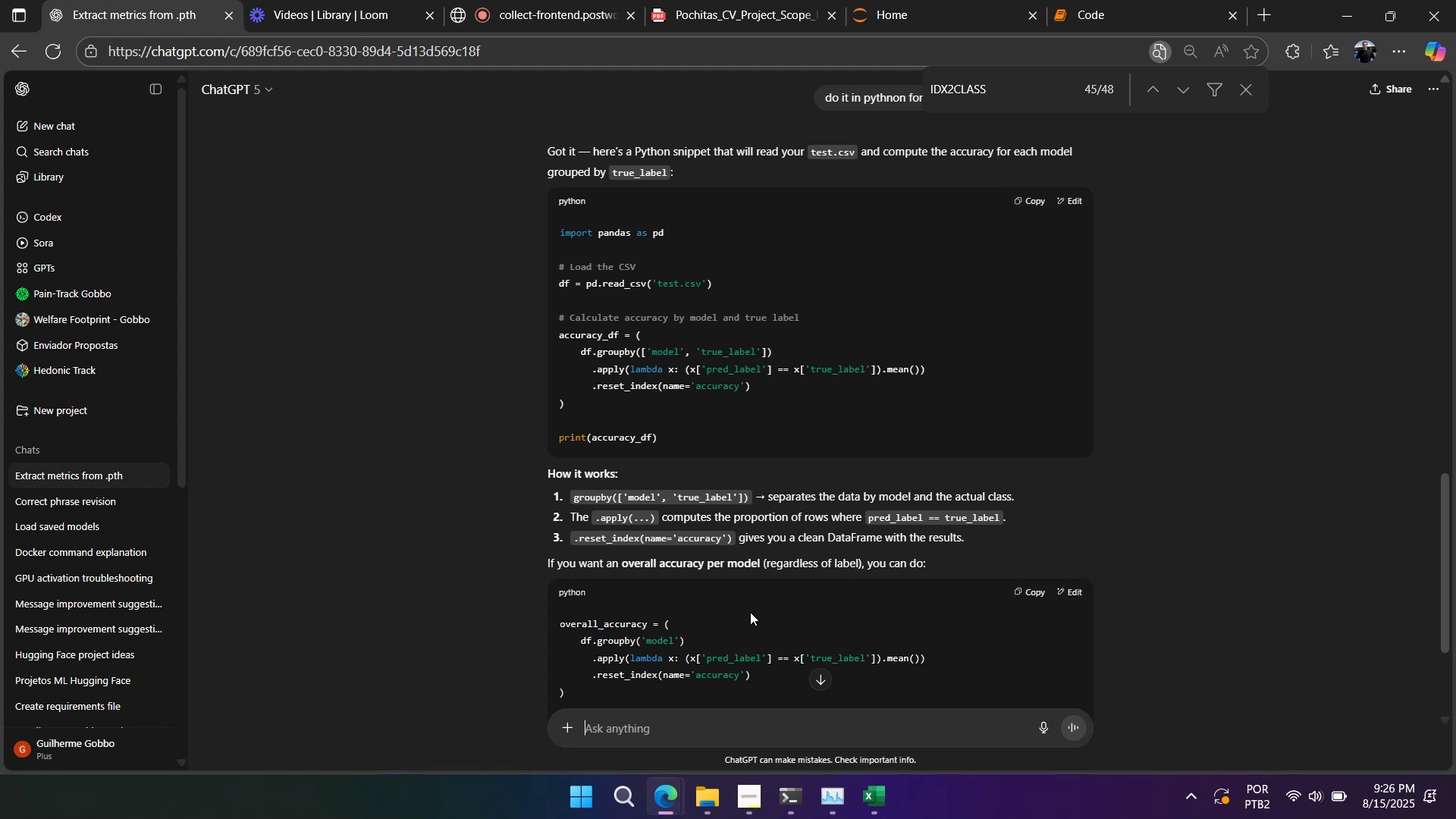 
scroll: coordinate [692, 483], scroll_direction: down, amount: 5.0
 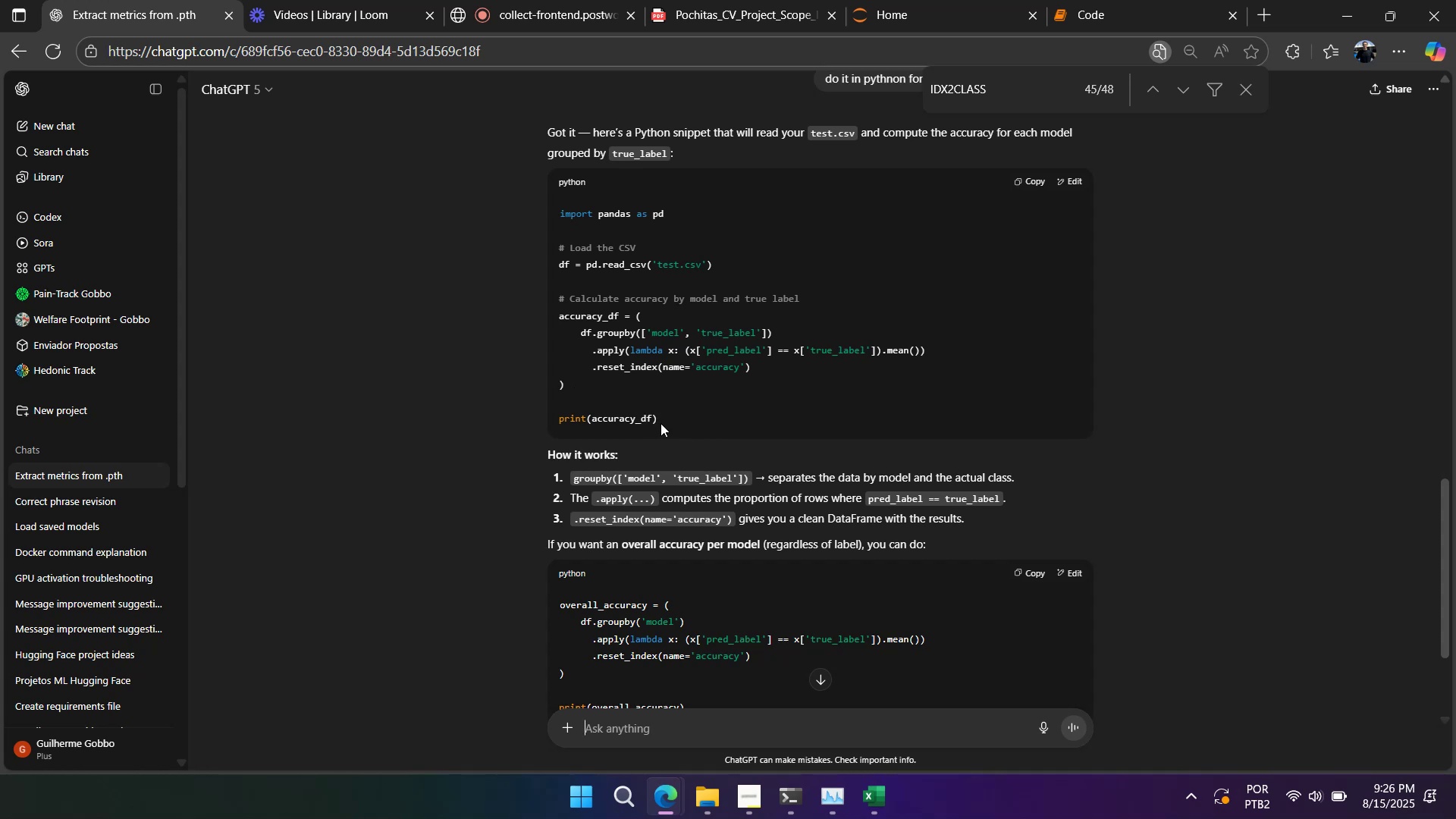 
wait(5.94)
 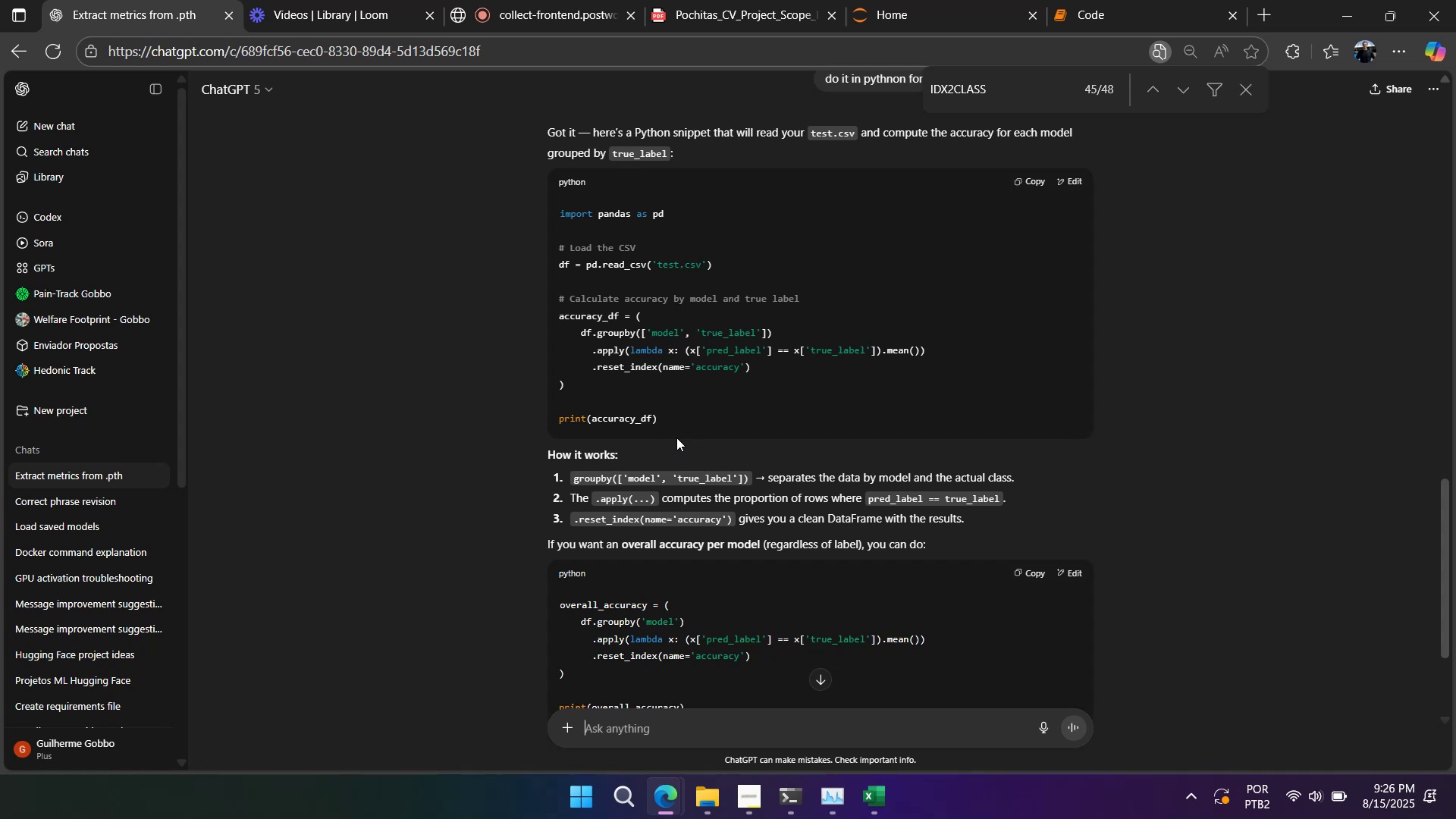 
scroll: coordinate [665, 422], scroll_direction: down, amount: 1.0
 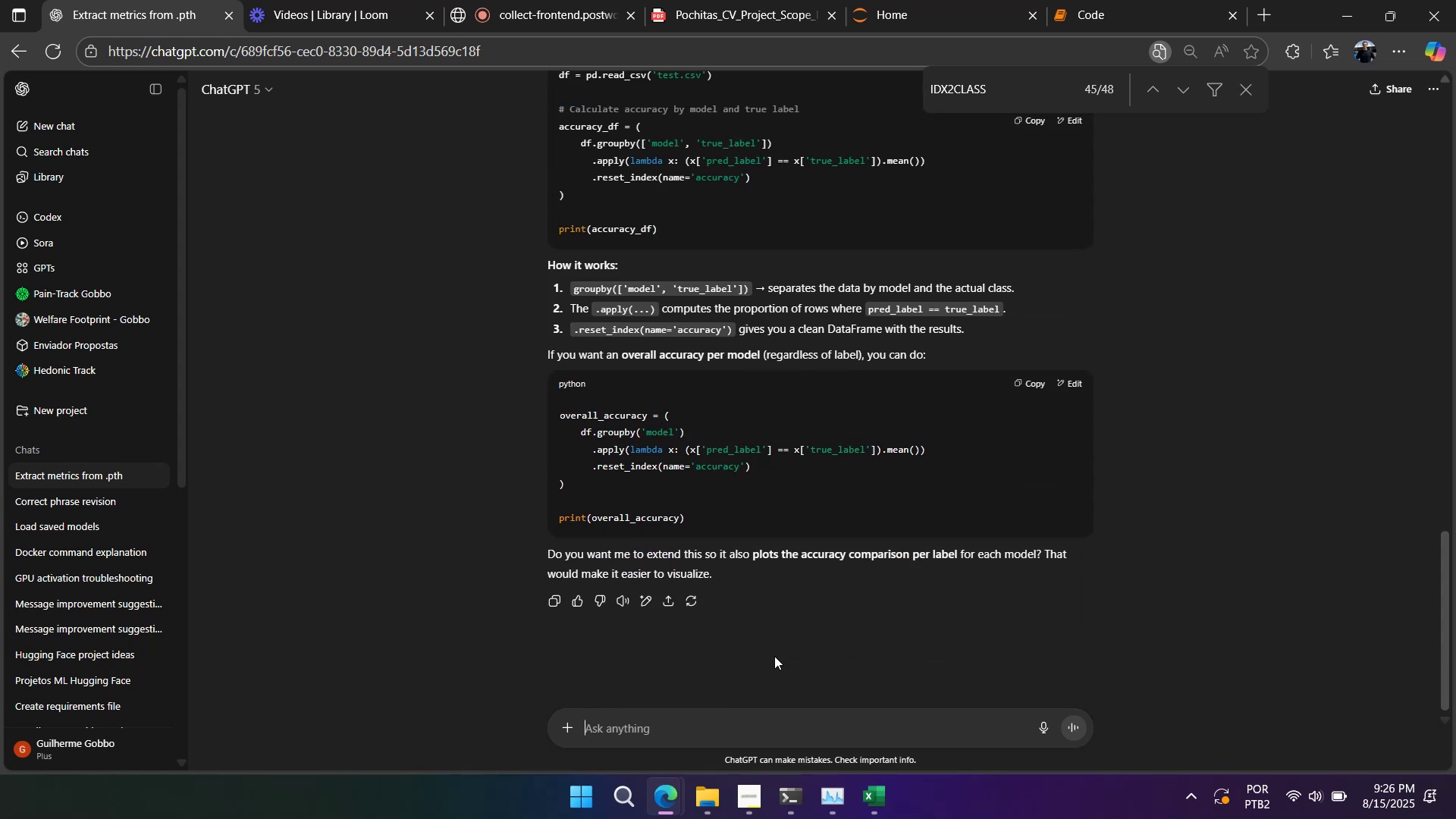 
double_click([758, 716])
 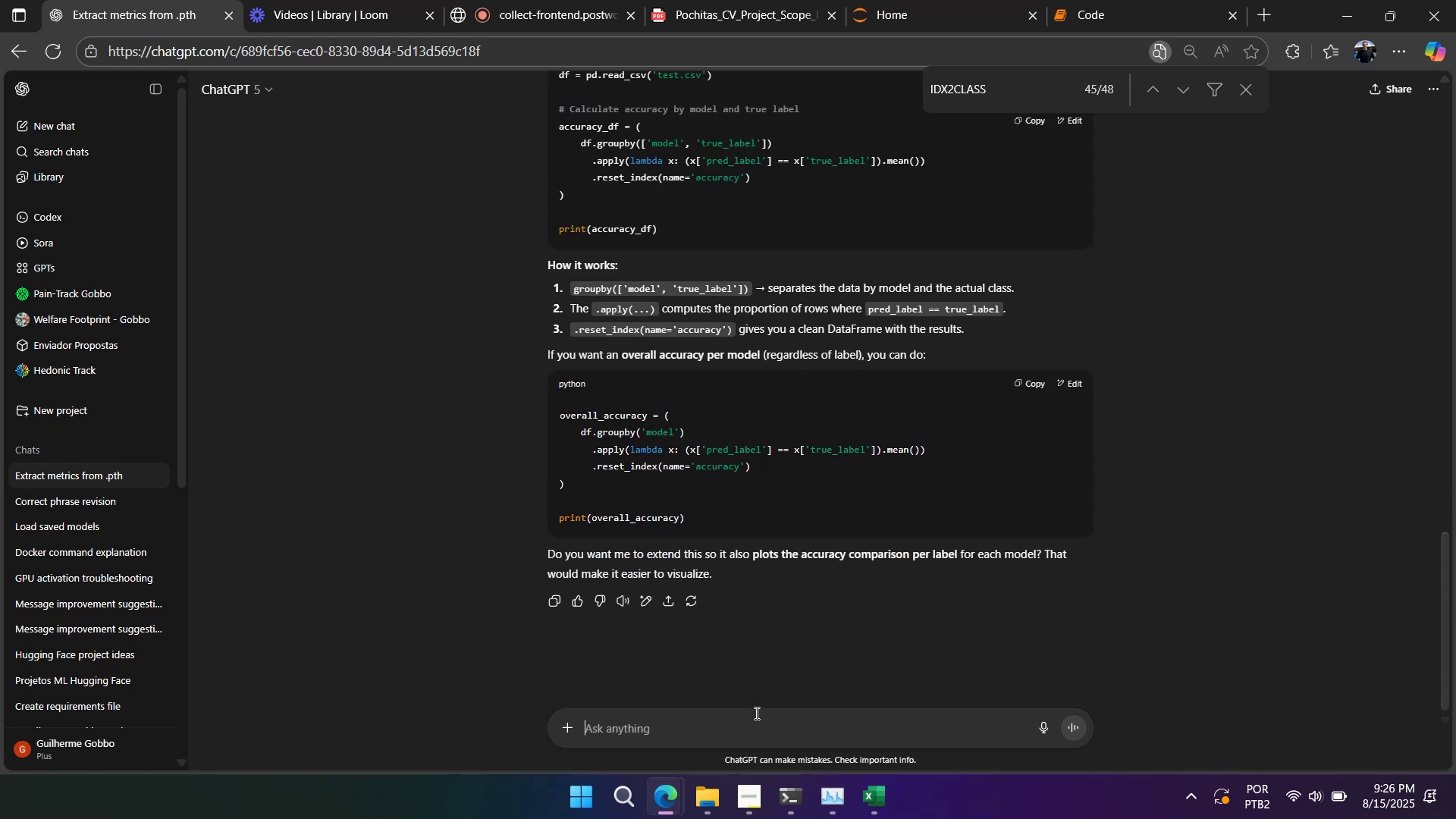 
scroll: coordinate [742, 683], scroll_direction: up, amount: 1.0
 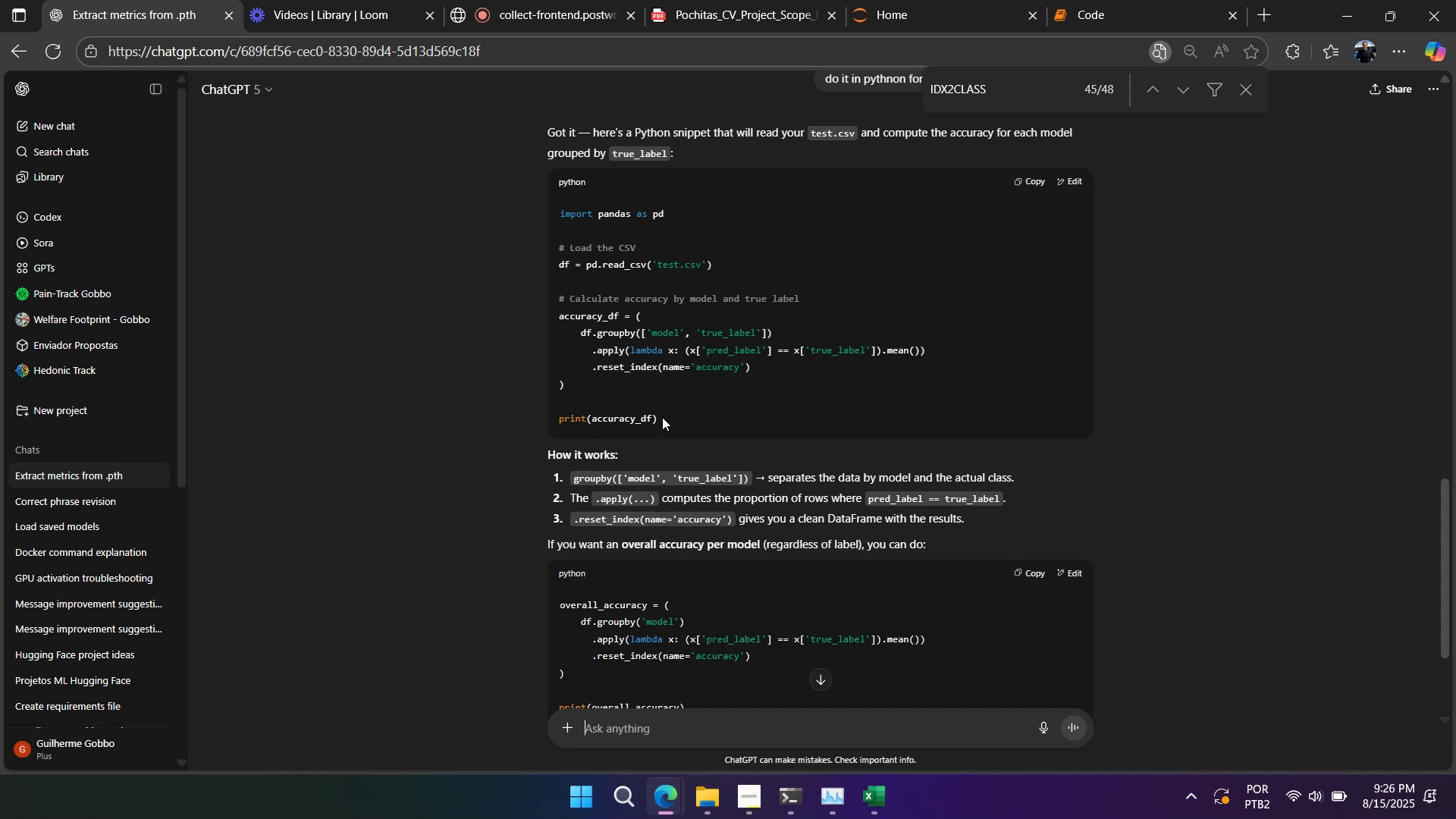 
wait(5.3)
 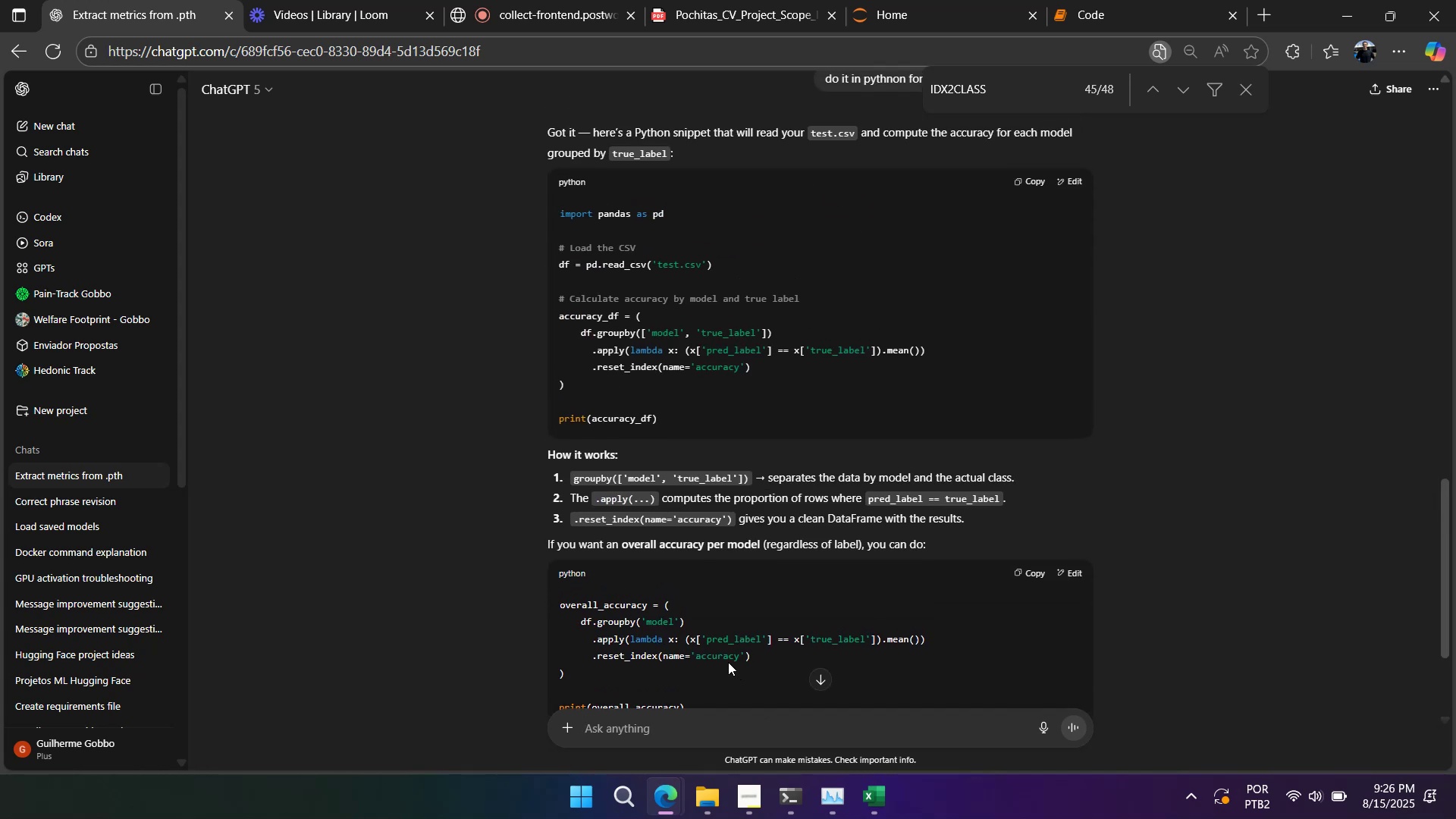 
key(Control+C)
 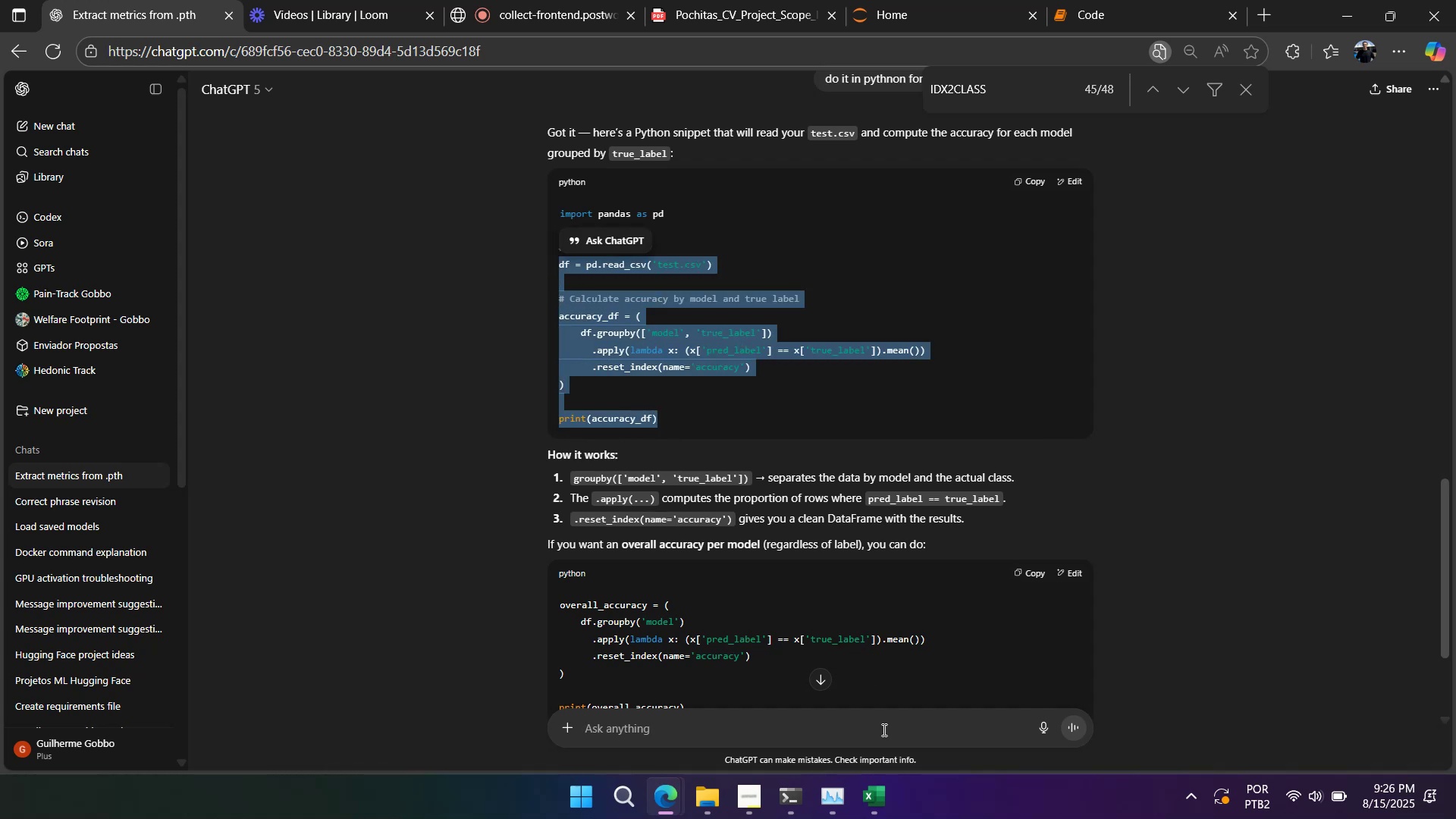 
key(Control+C)
 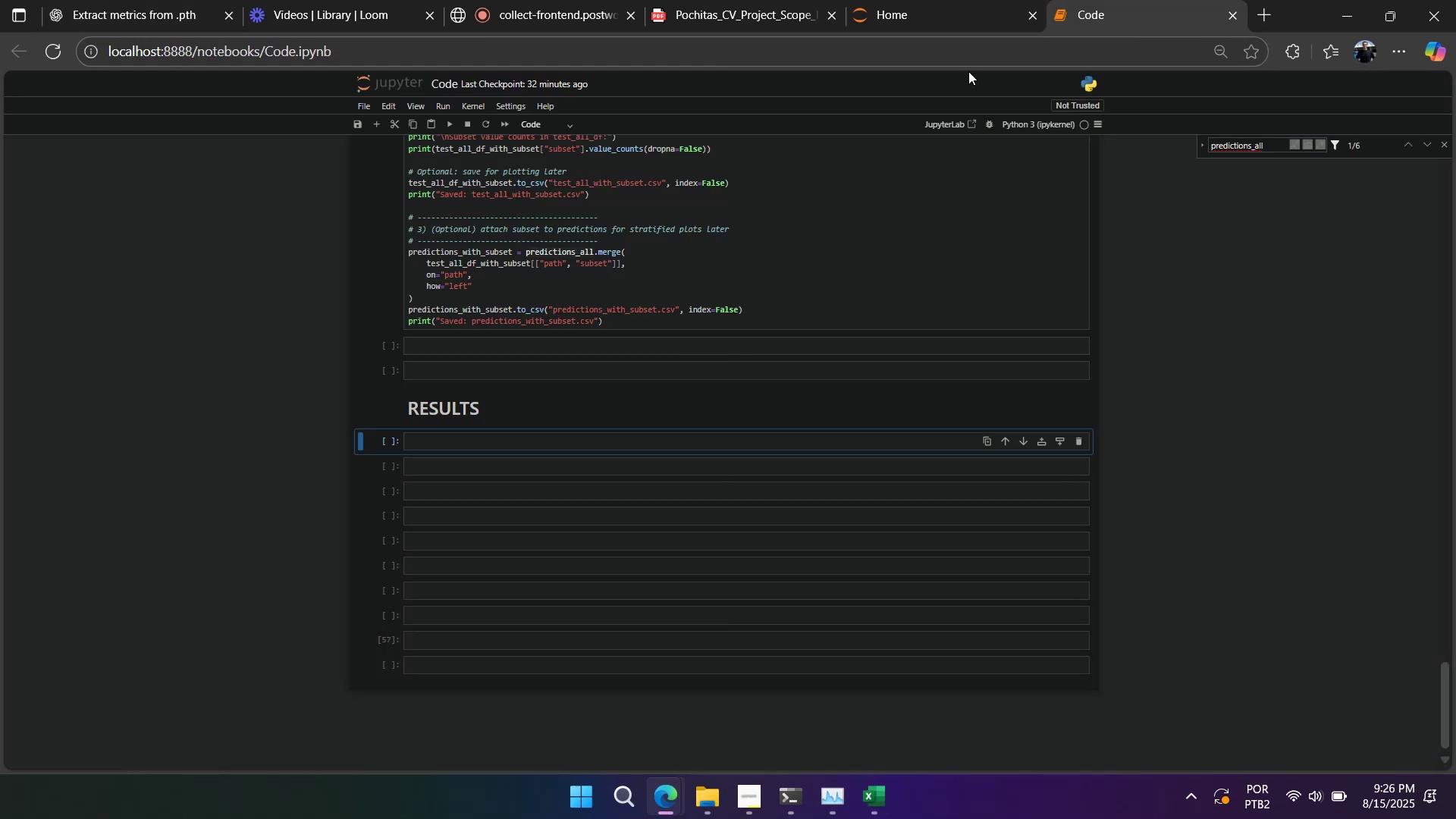 
left_click([478, 441])
 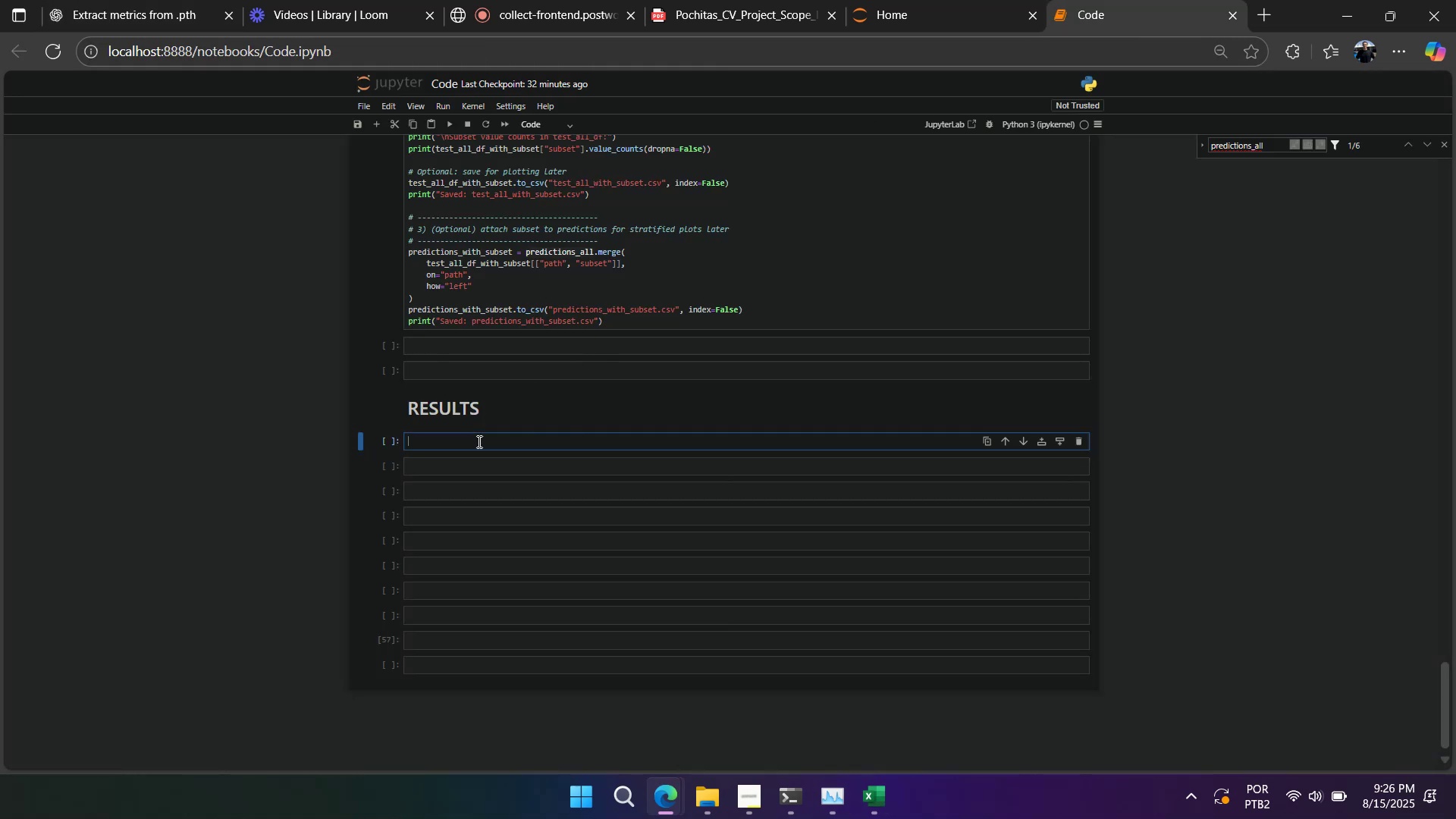 
key(Control+V)
 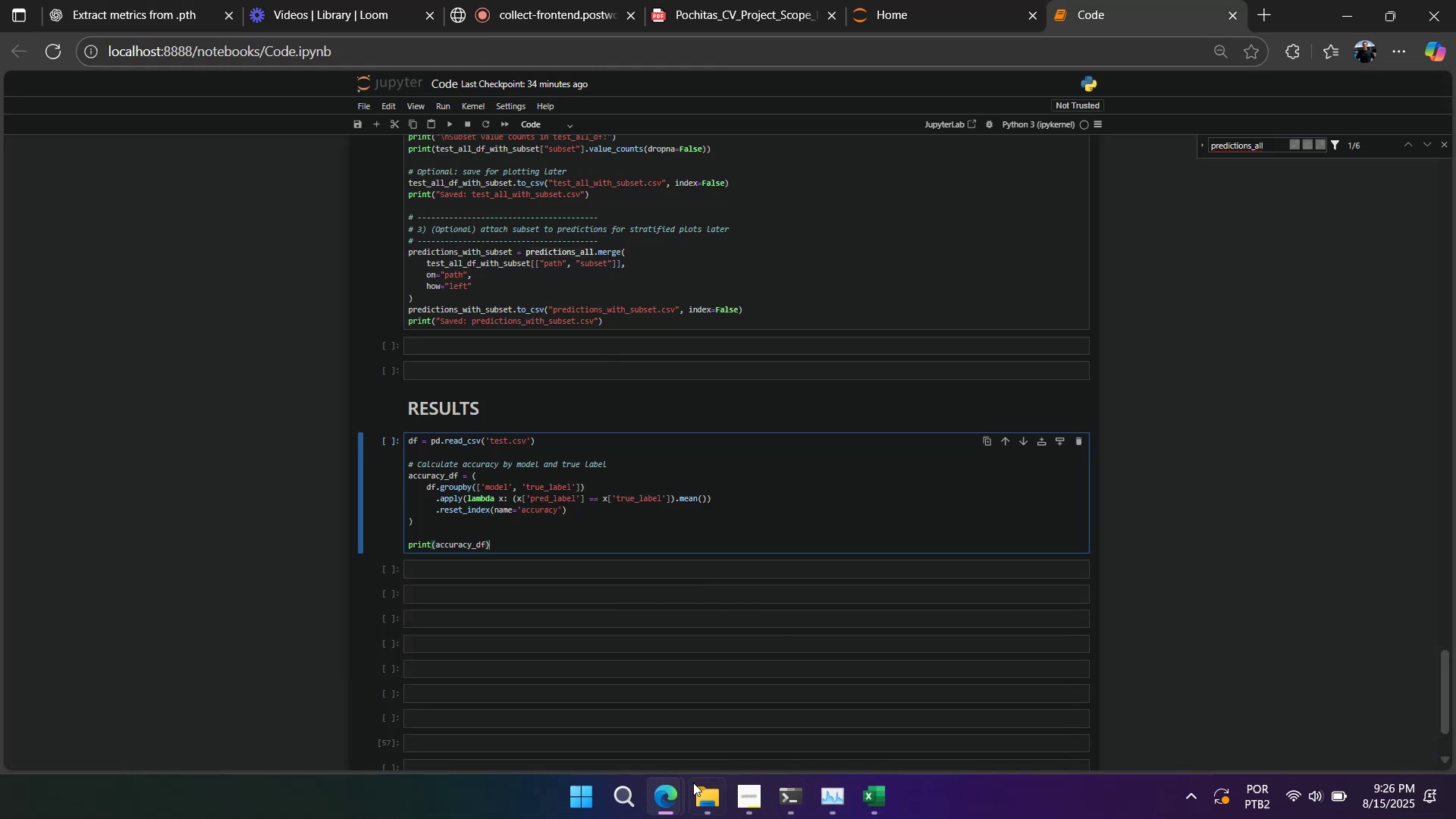 
left_click([692, 796])
 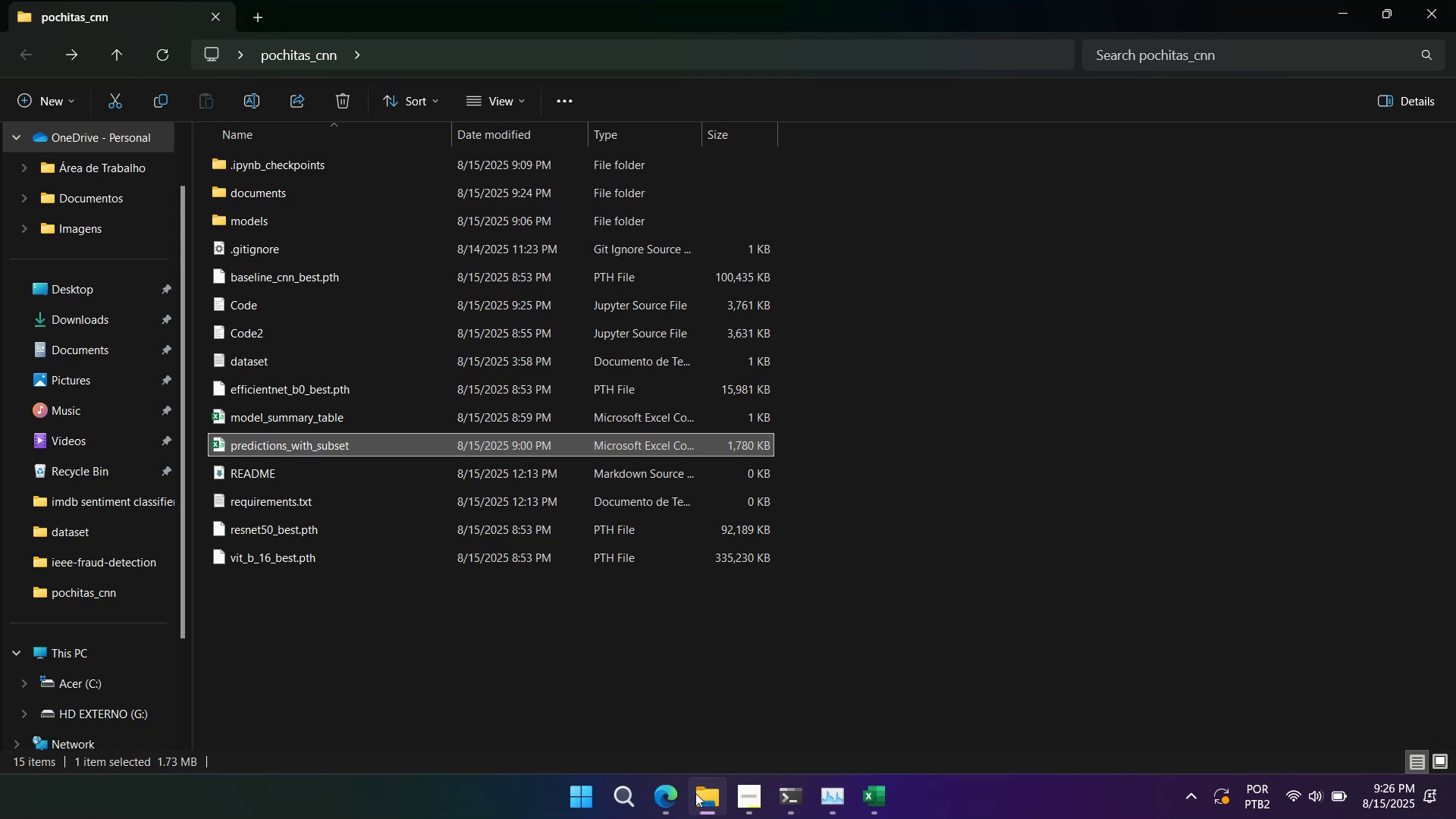 
key(F2)
 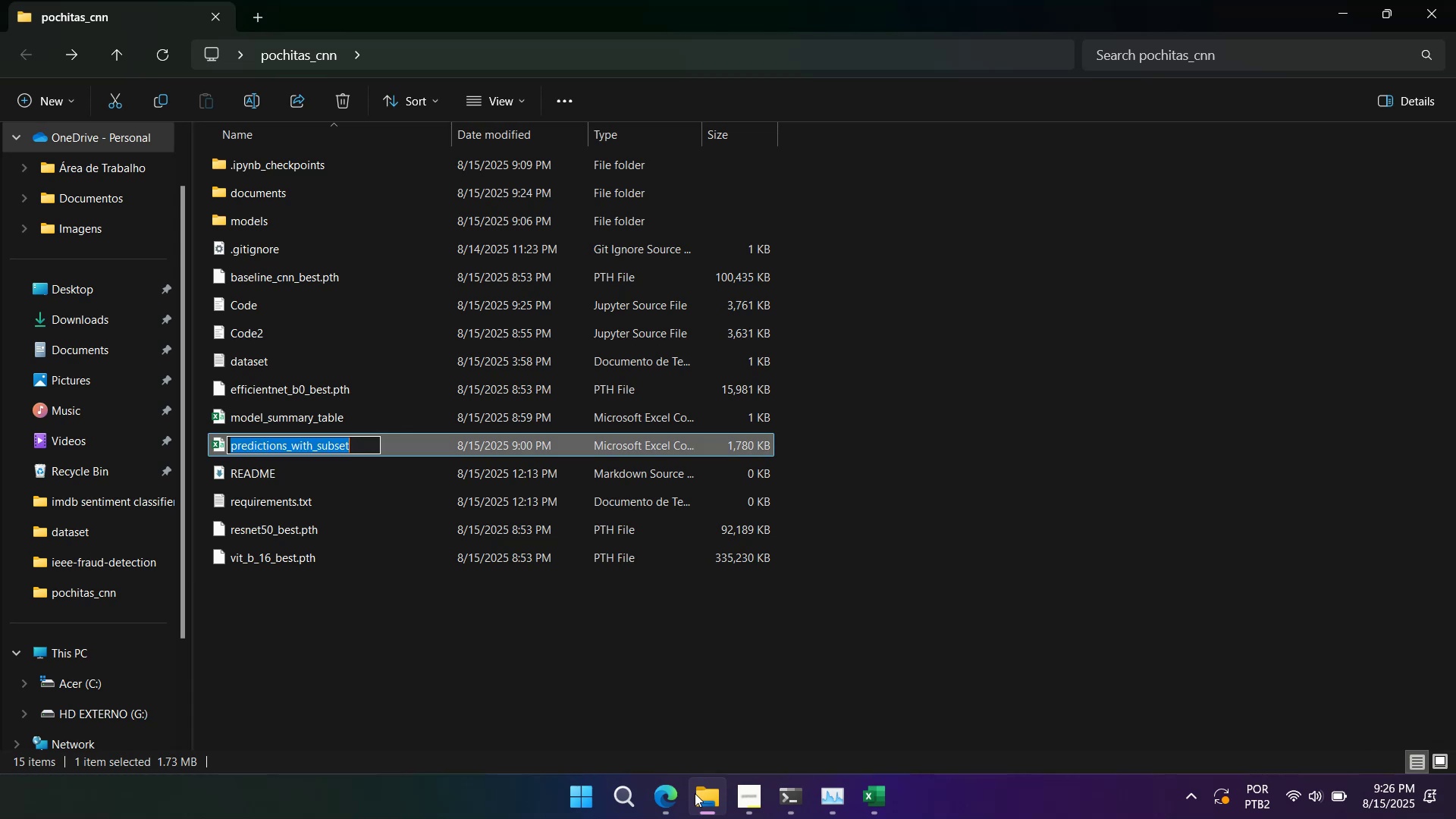 
key(Control+C)
 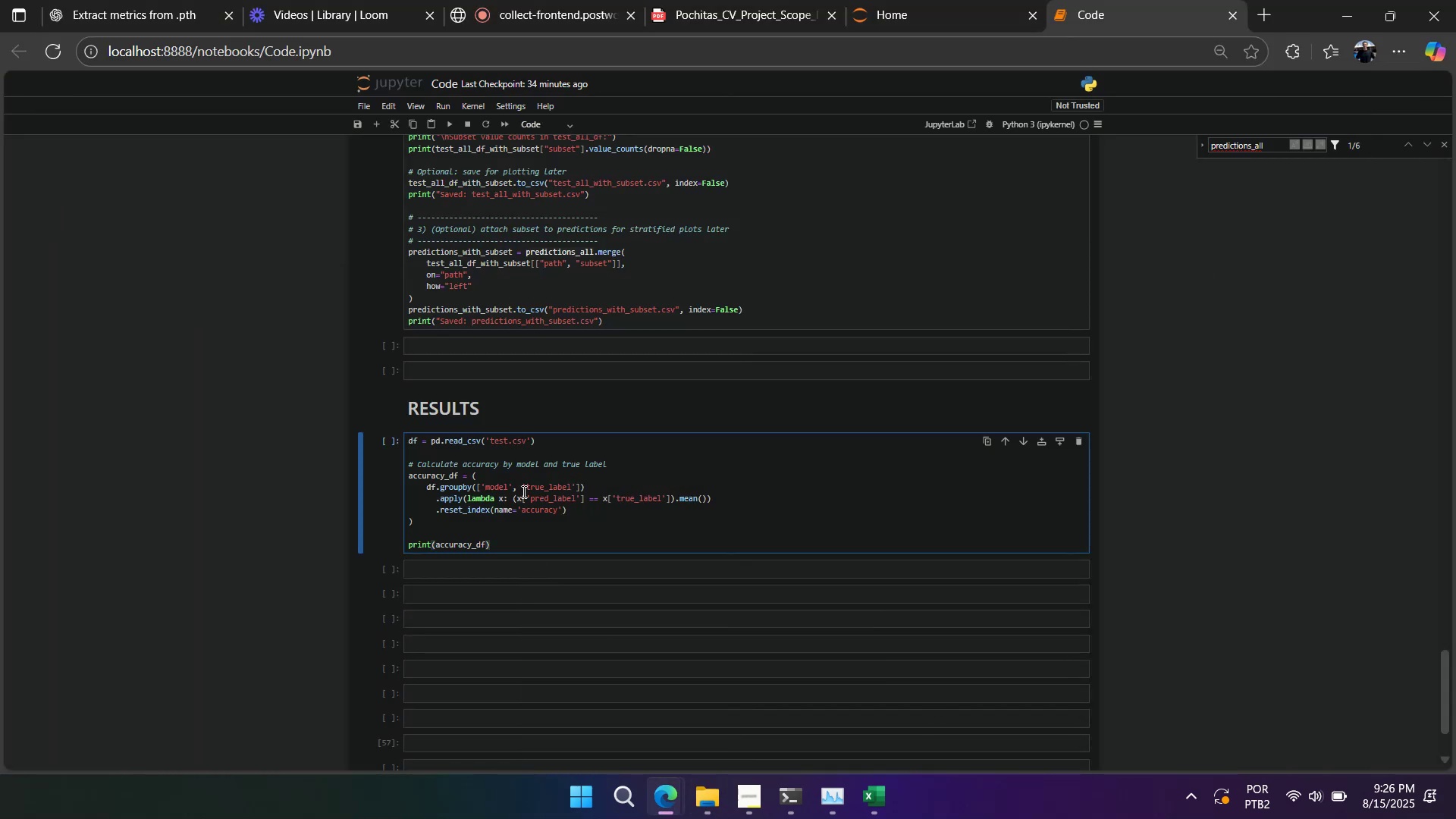 
double_click([507, 441])
 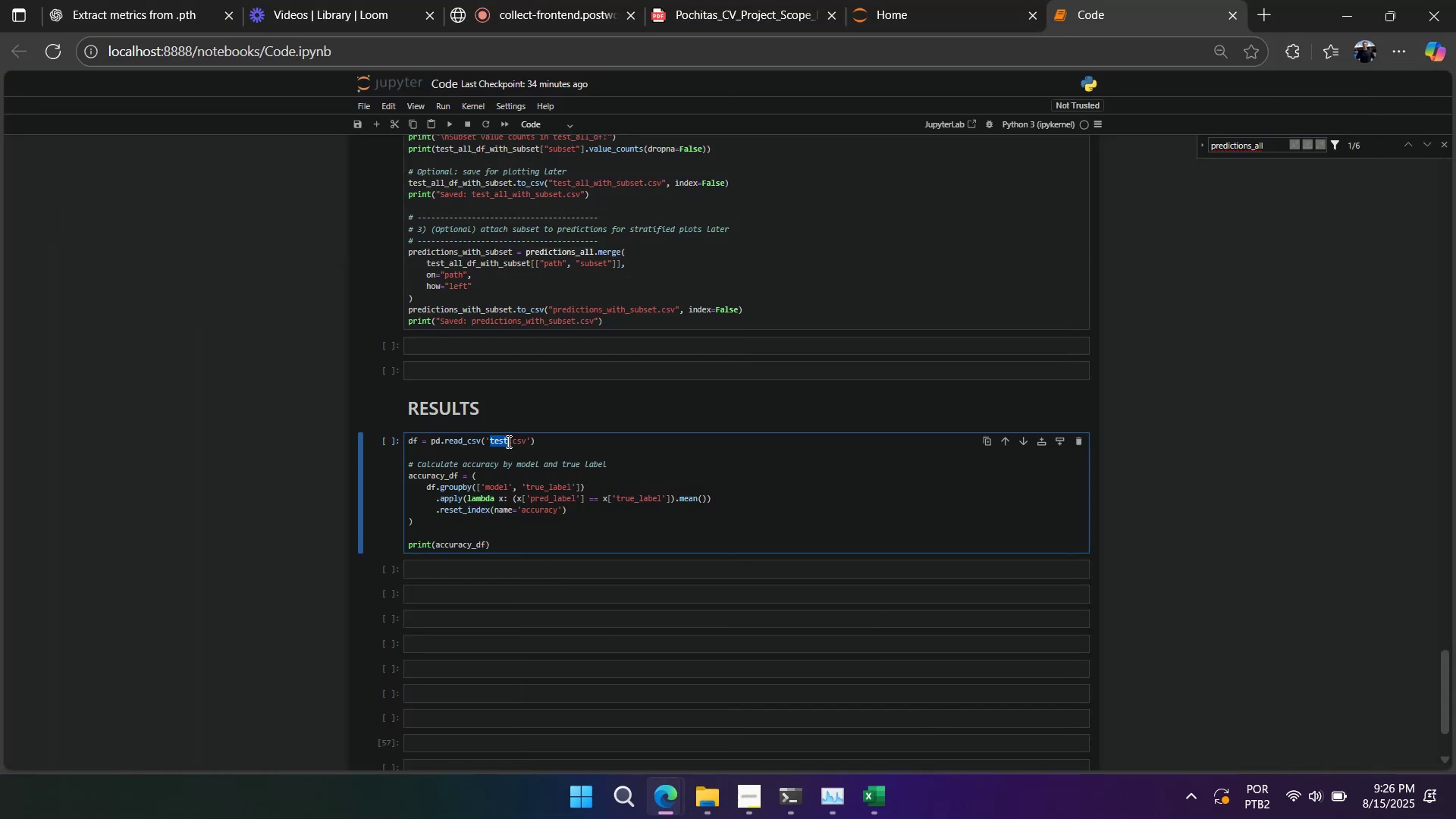 
key(Control+V)
 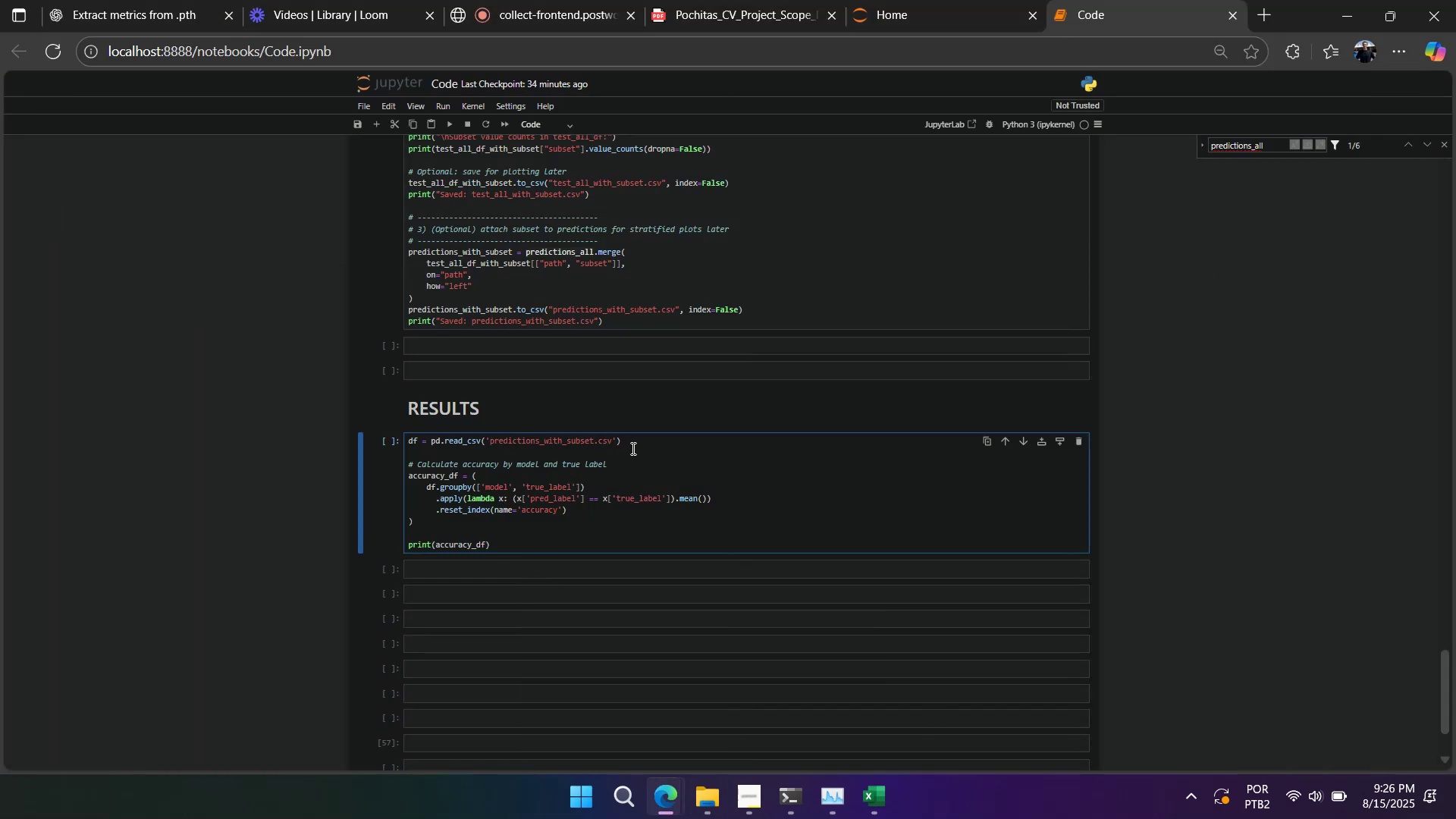 
key(Shift+Enter)
 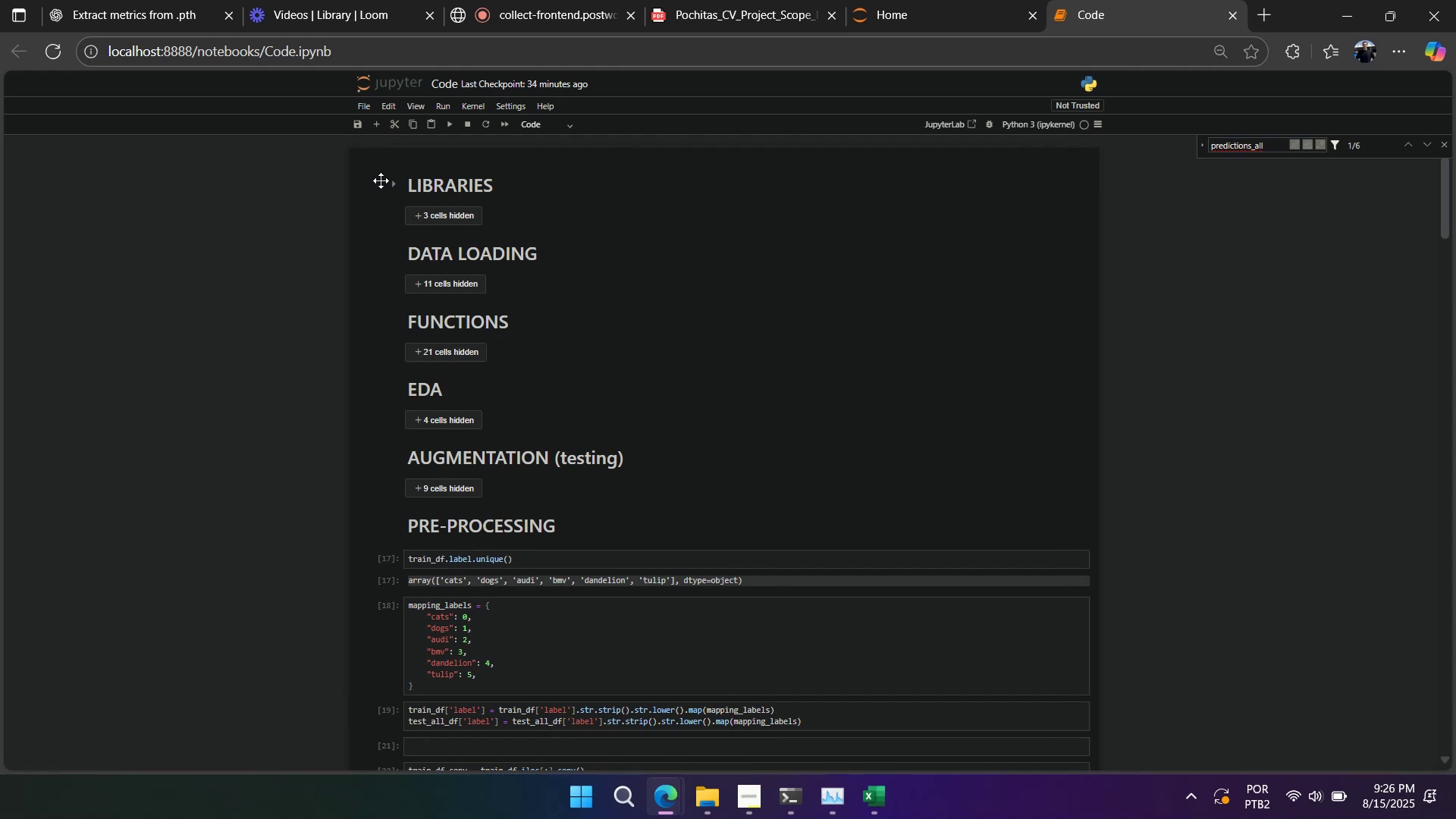 
wait(7.34)
 